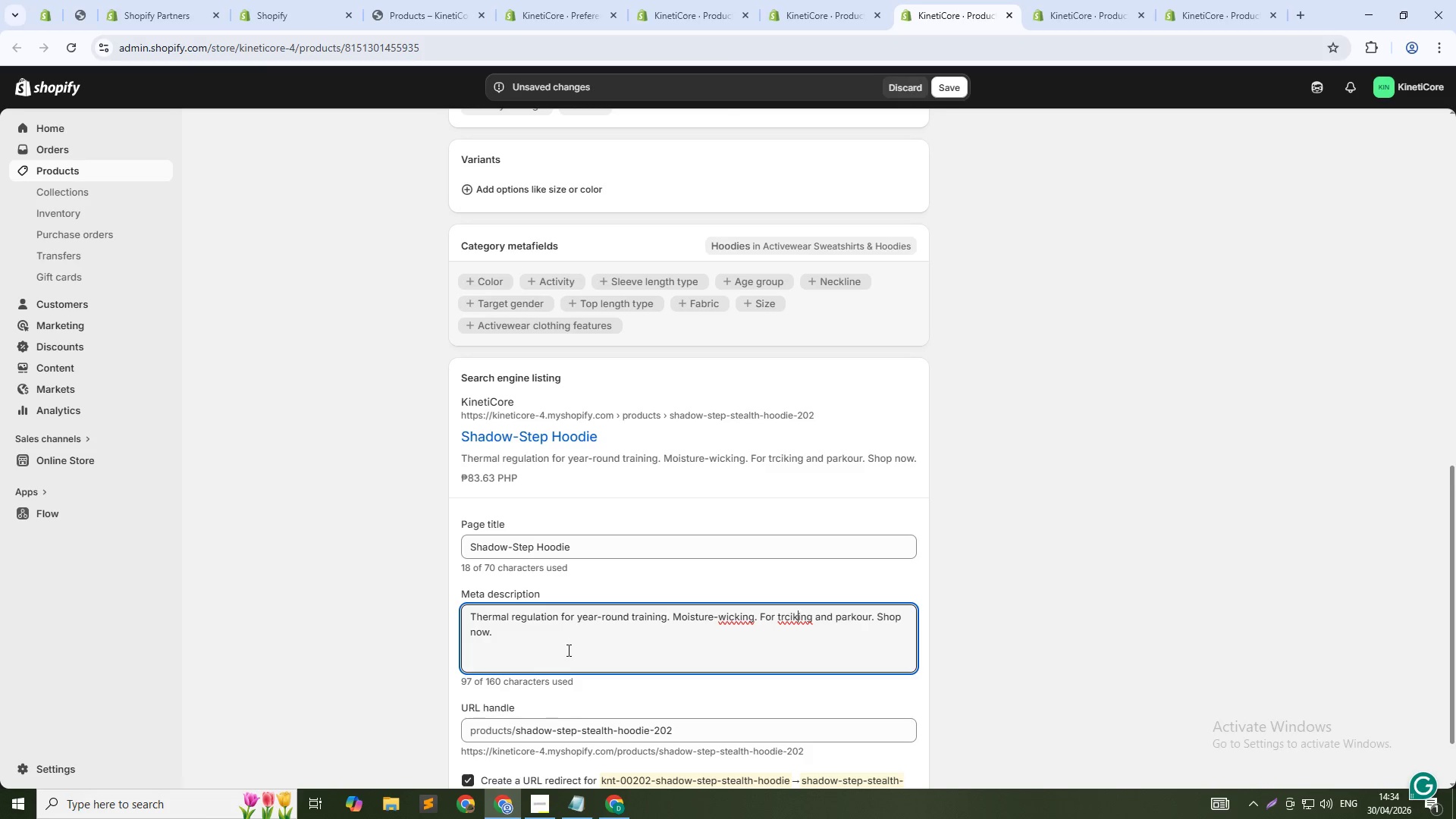 
key(ArrowLeft)
 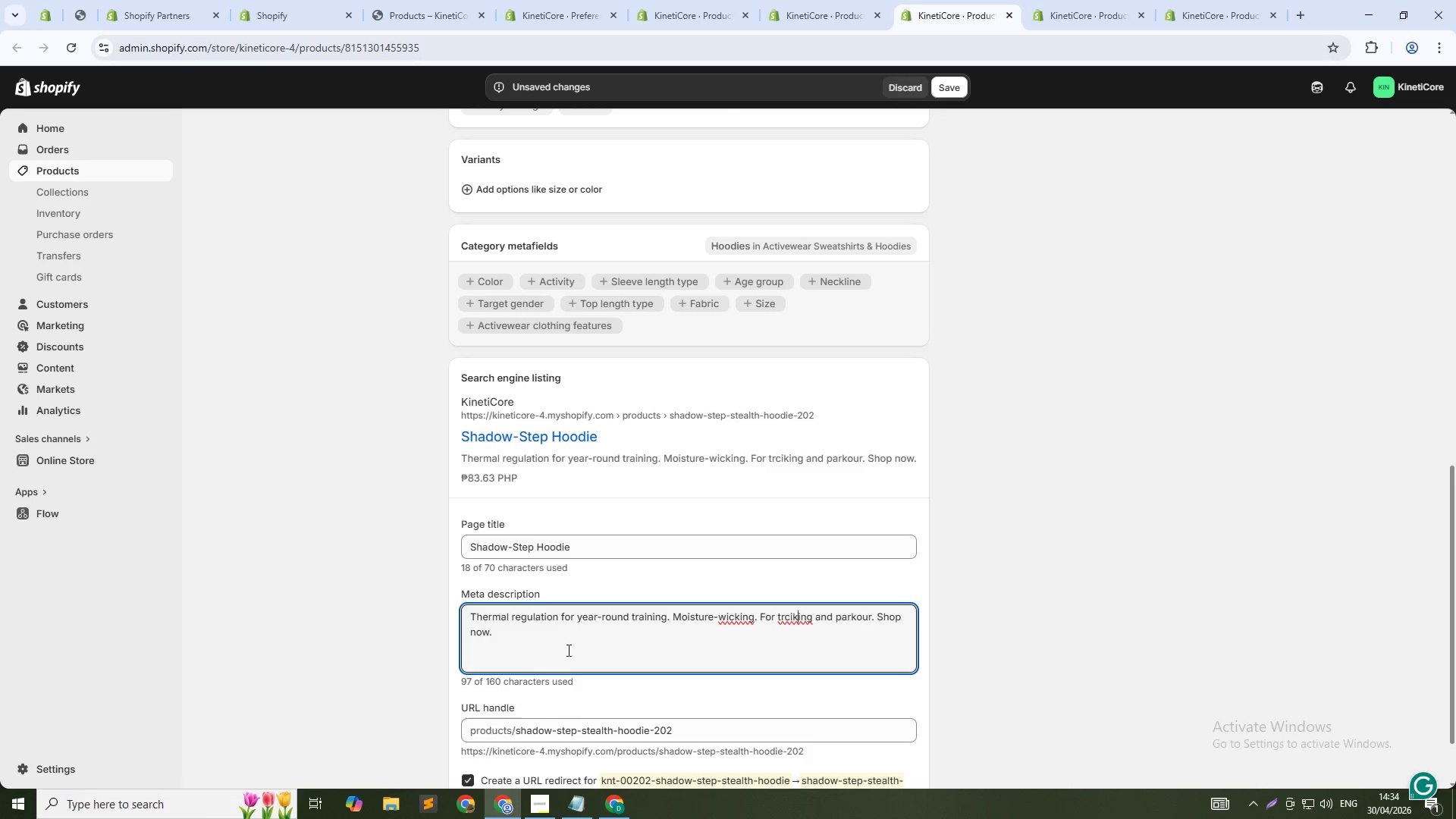 
key(ArrowLeft)
 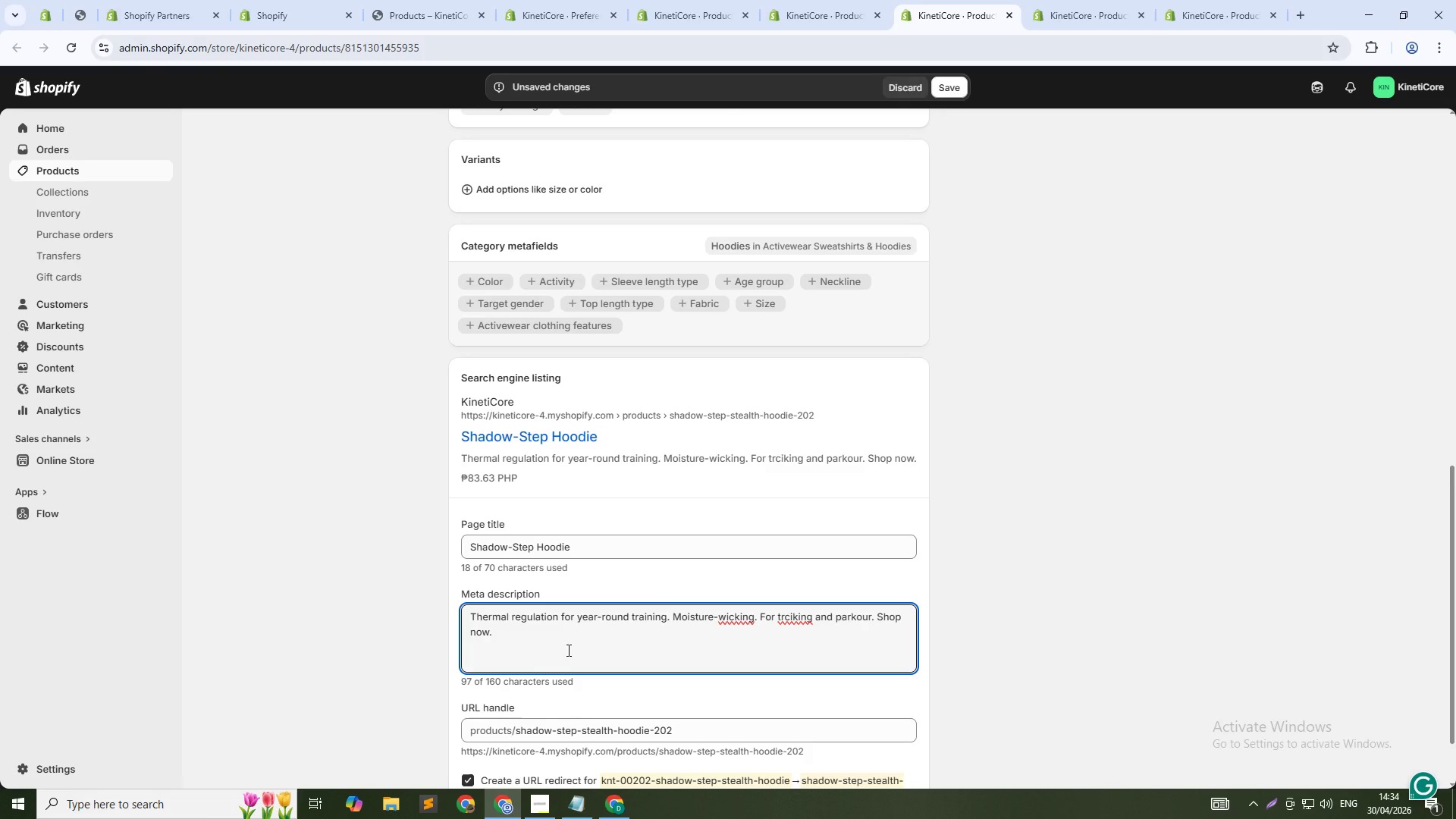 
key(Backspace)
key(Backspace)
type(ic)
 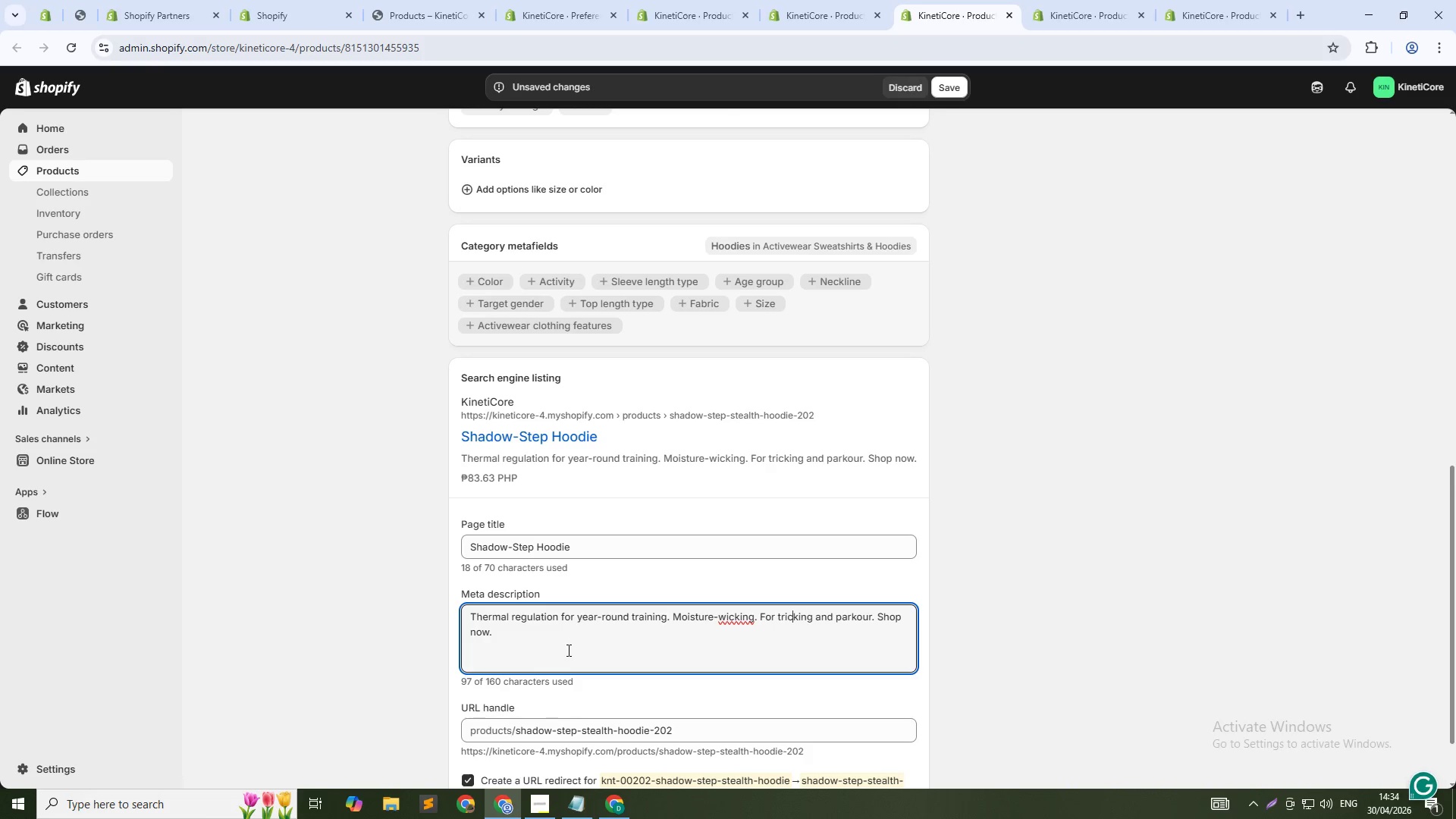 
key(ArrowDown)
 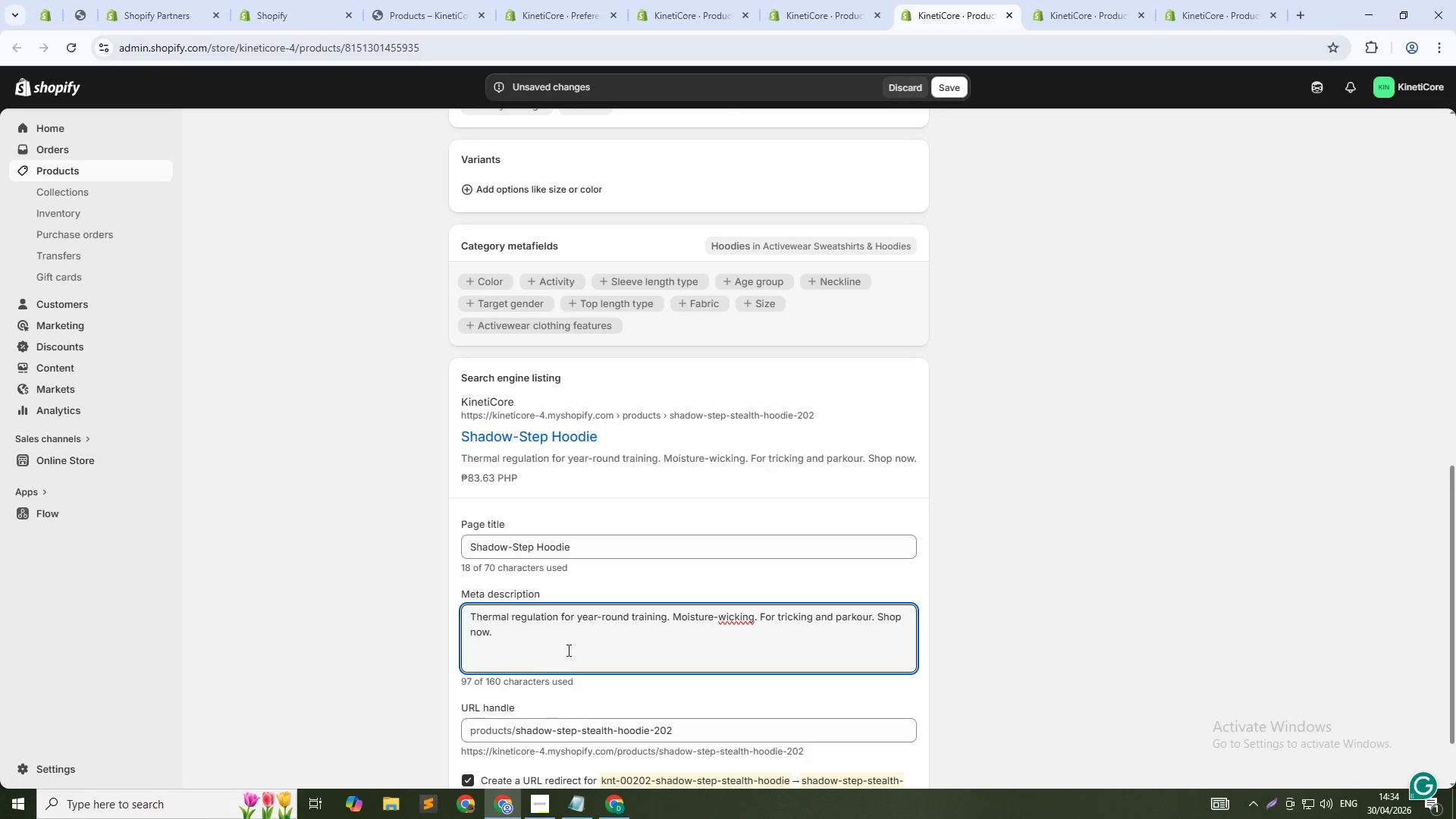 
wait(5.53)
 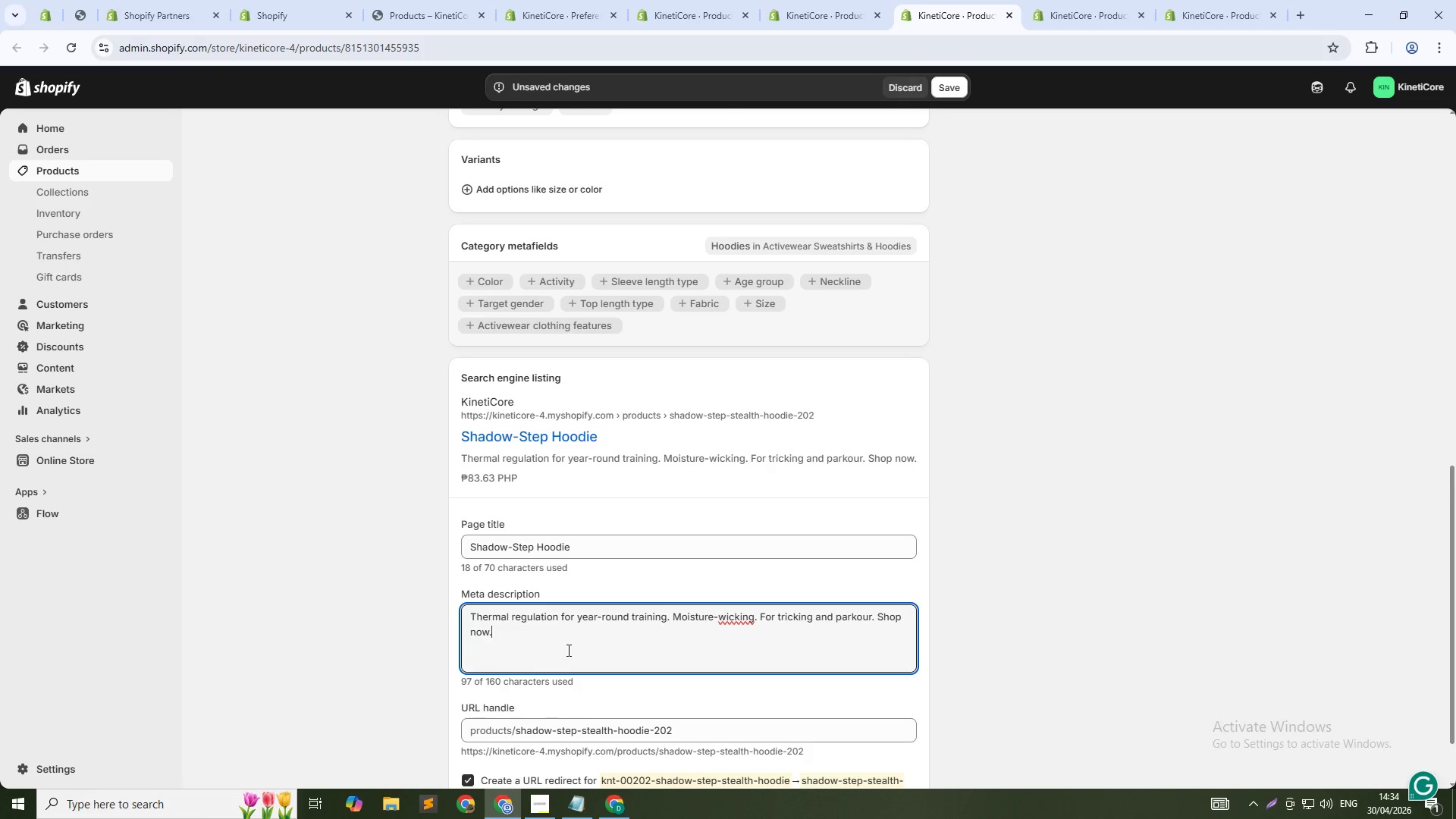 
scroll: coordinate [632, 574], scroll_direction: up, amount: 21.0
 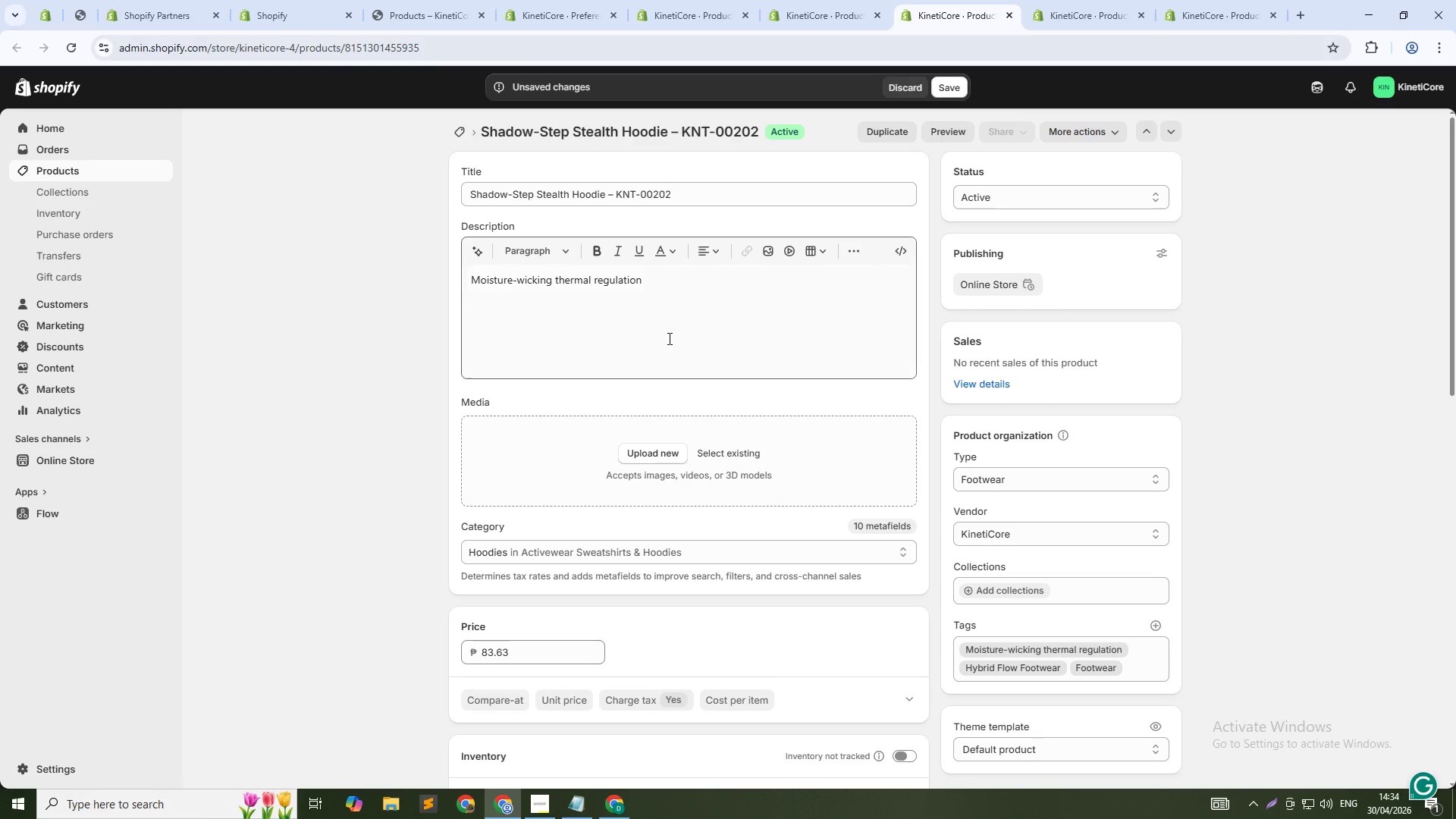 
left_click([667, 334])
 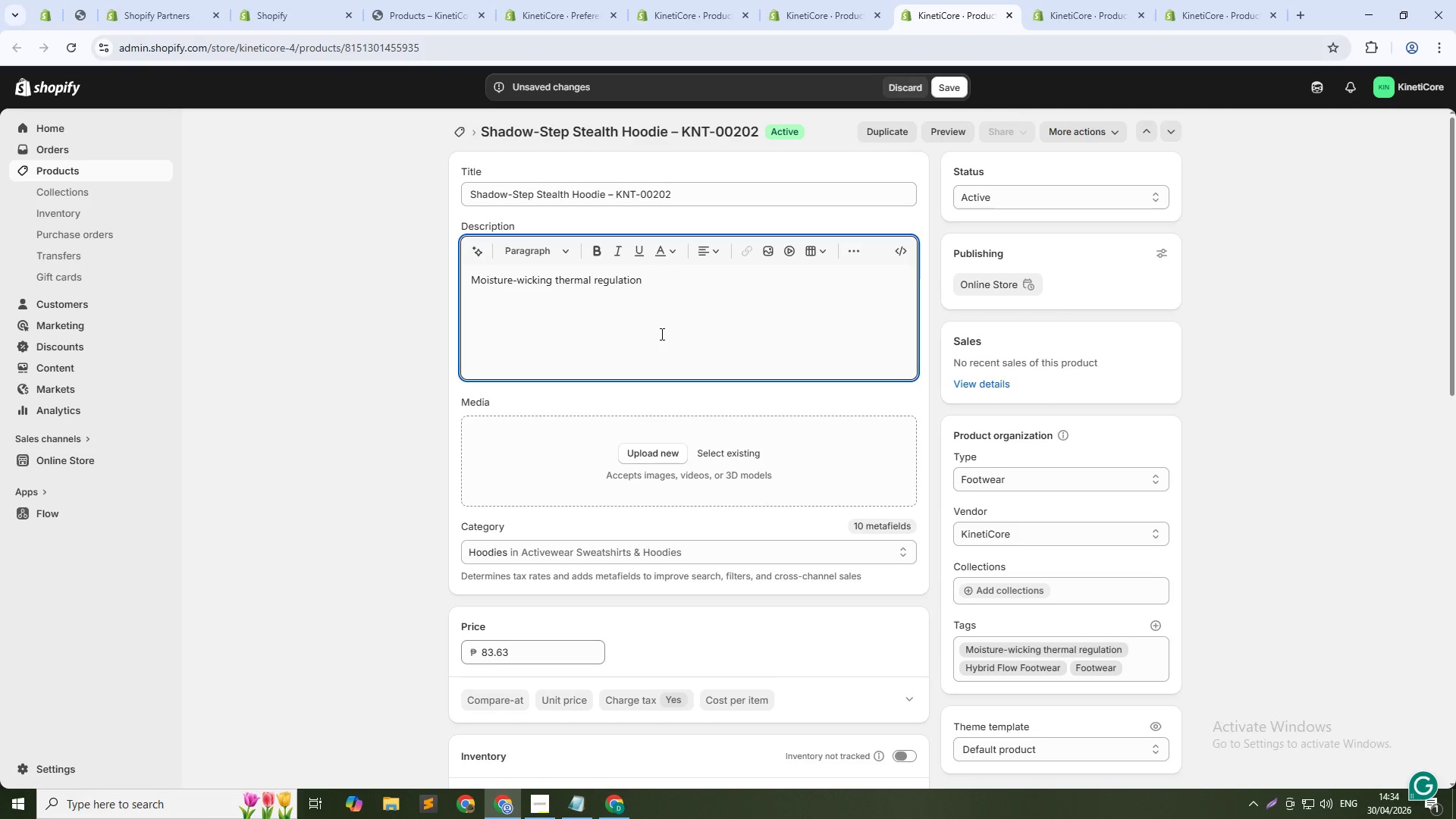 
wait(5.7)
 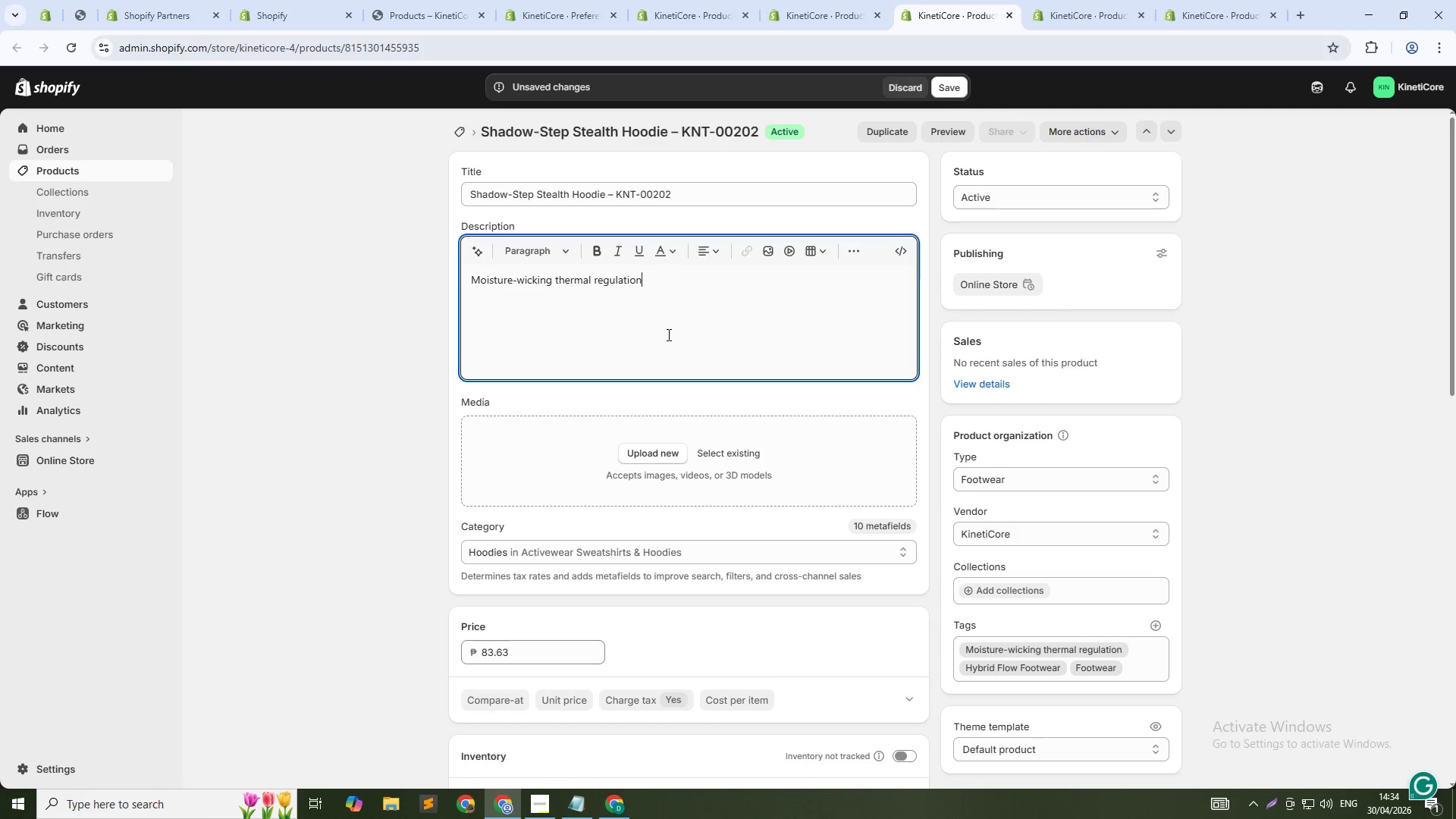 
key(Control+ControlLeft)
 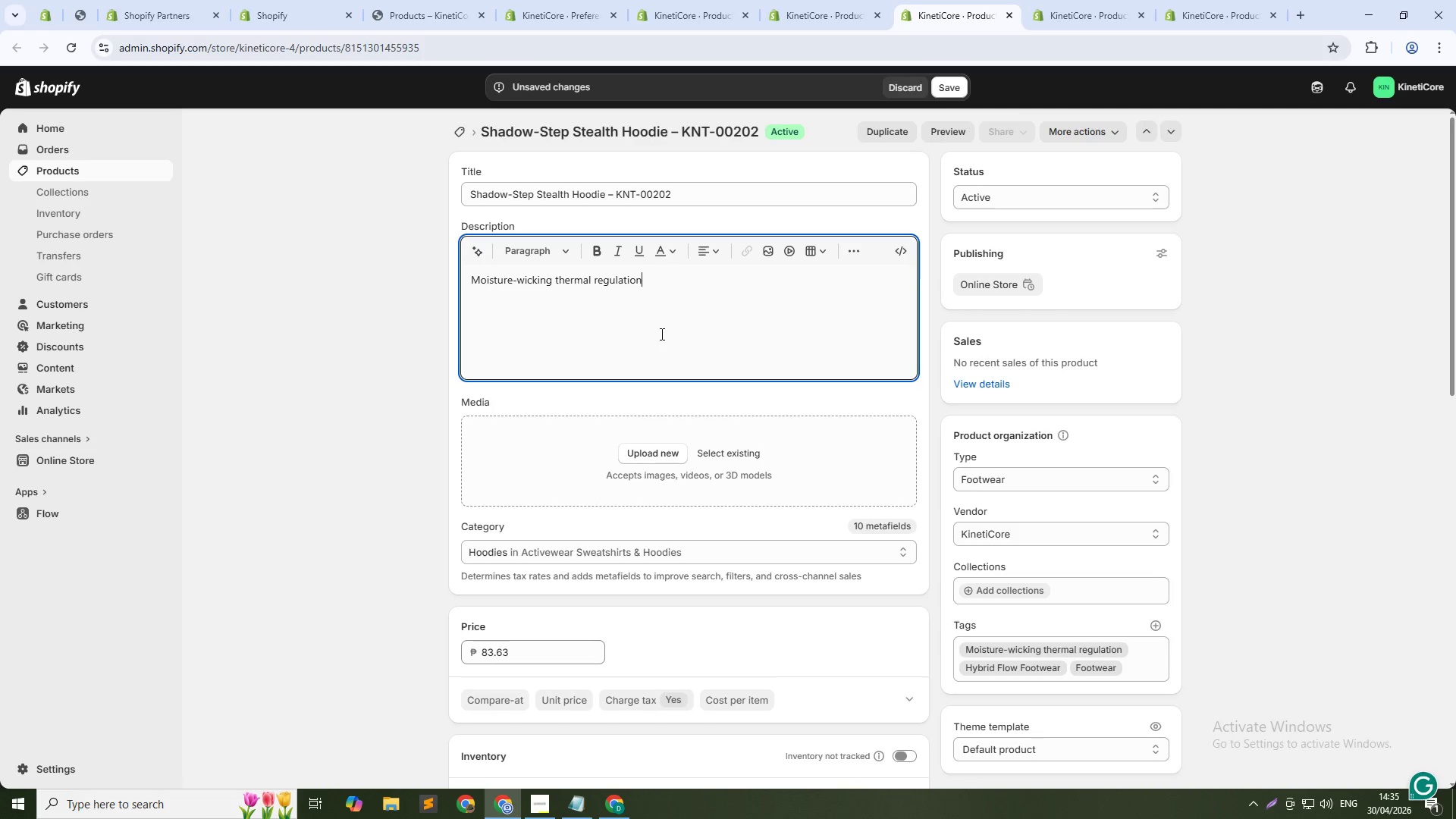 
key(Control+A)
 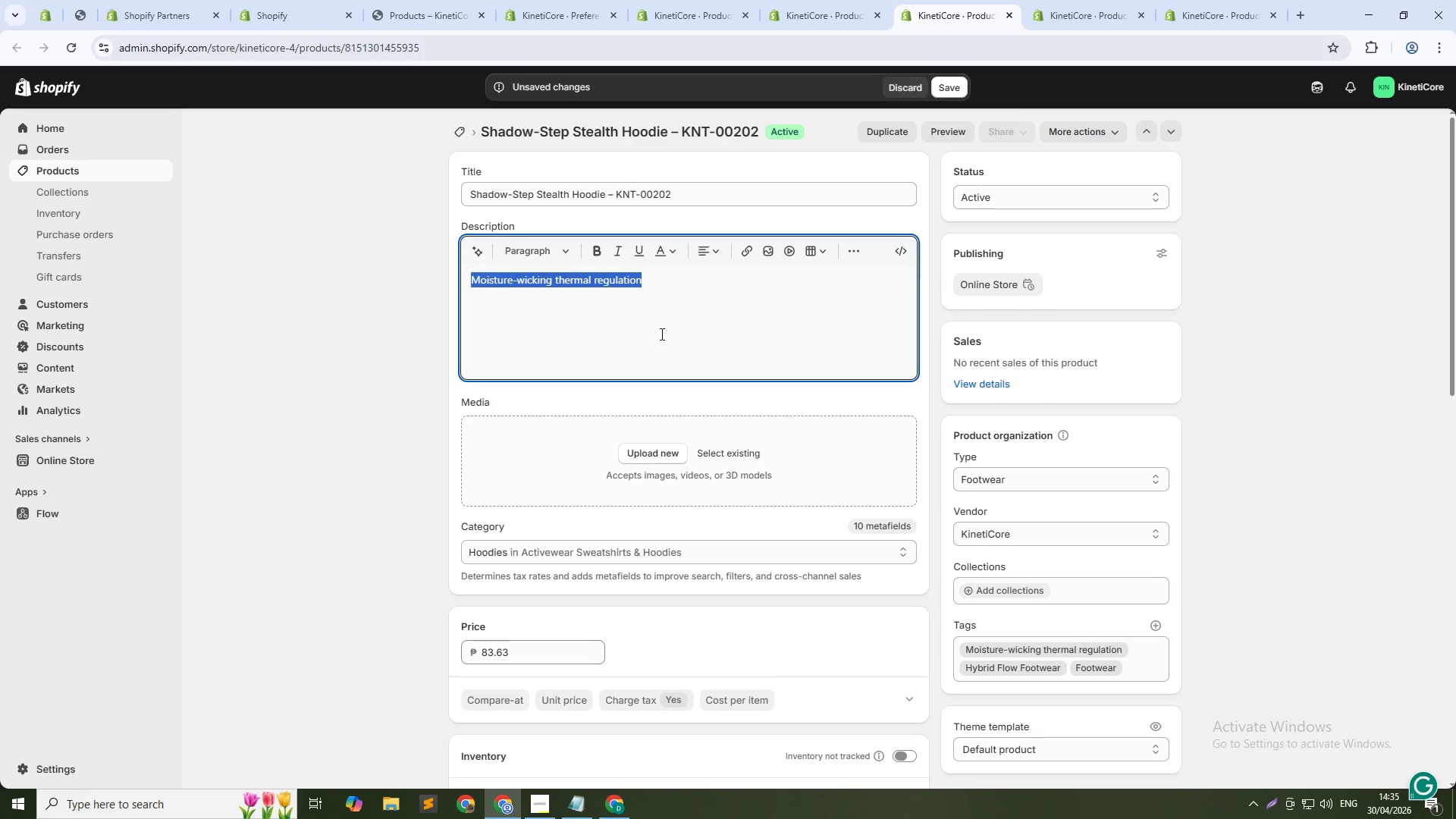 
type(Shadow-Step Stealh)
key(Backspace)
type(th Hoodie is designed for year-round training with thermal regulation that keeps you comfortable in an weather. The moisture-wc)
key(Backspace)
type(icking fabric pulls swear)
key(Backspace)
type(t away while the breathable mesh releases heat. Articulated sleeves for mobility. Built for athe)
key(Backspace)
type(letes who train outdorrs in al seasons.)
 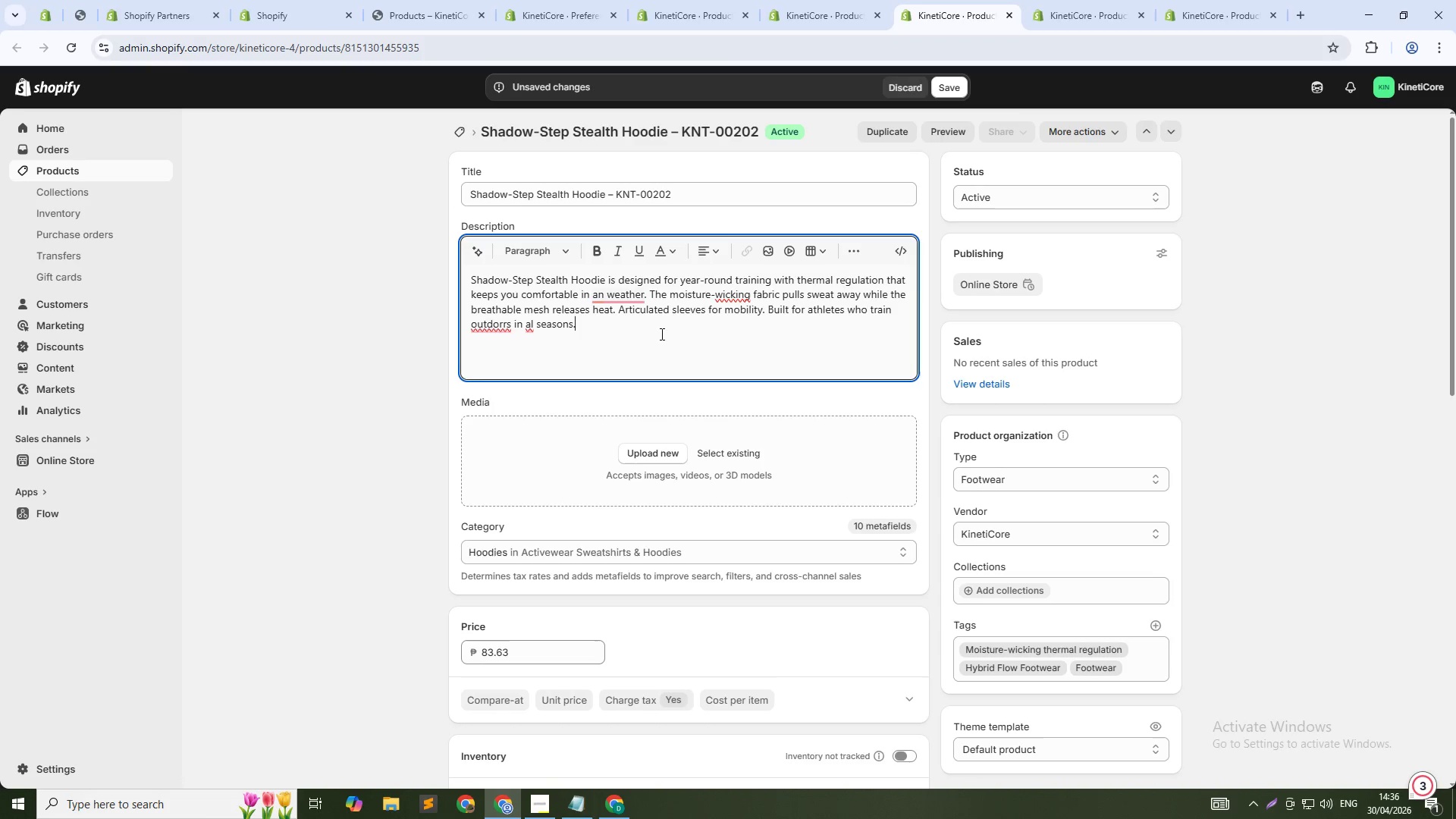 
left_click([504, 322])
 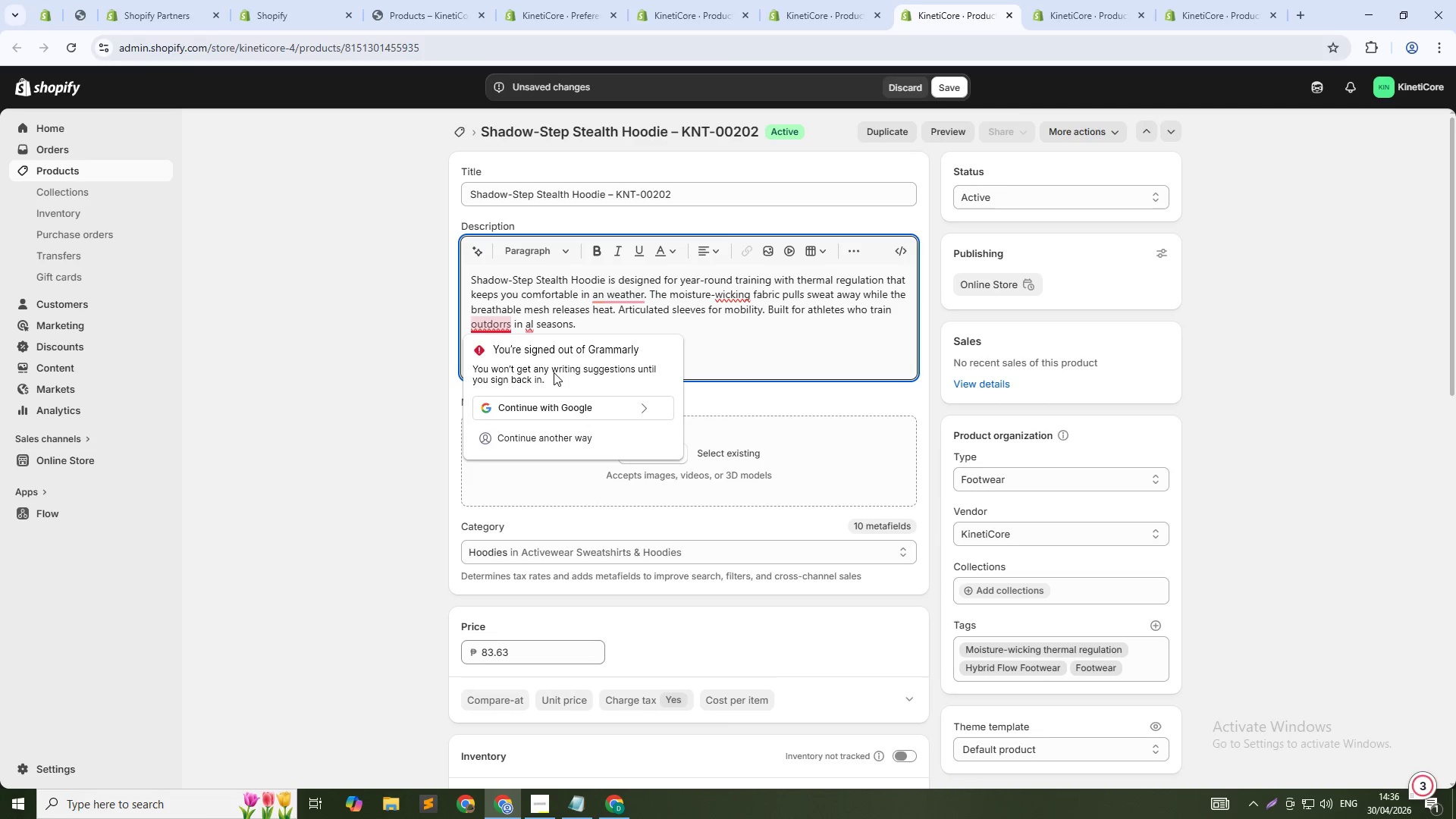 
key(Backspace)
 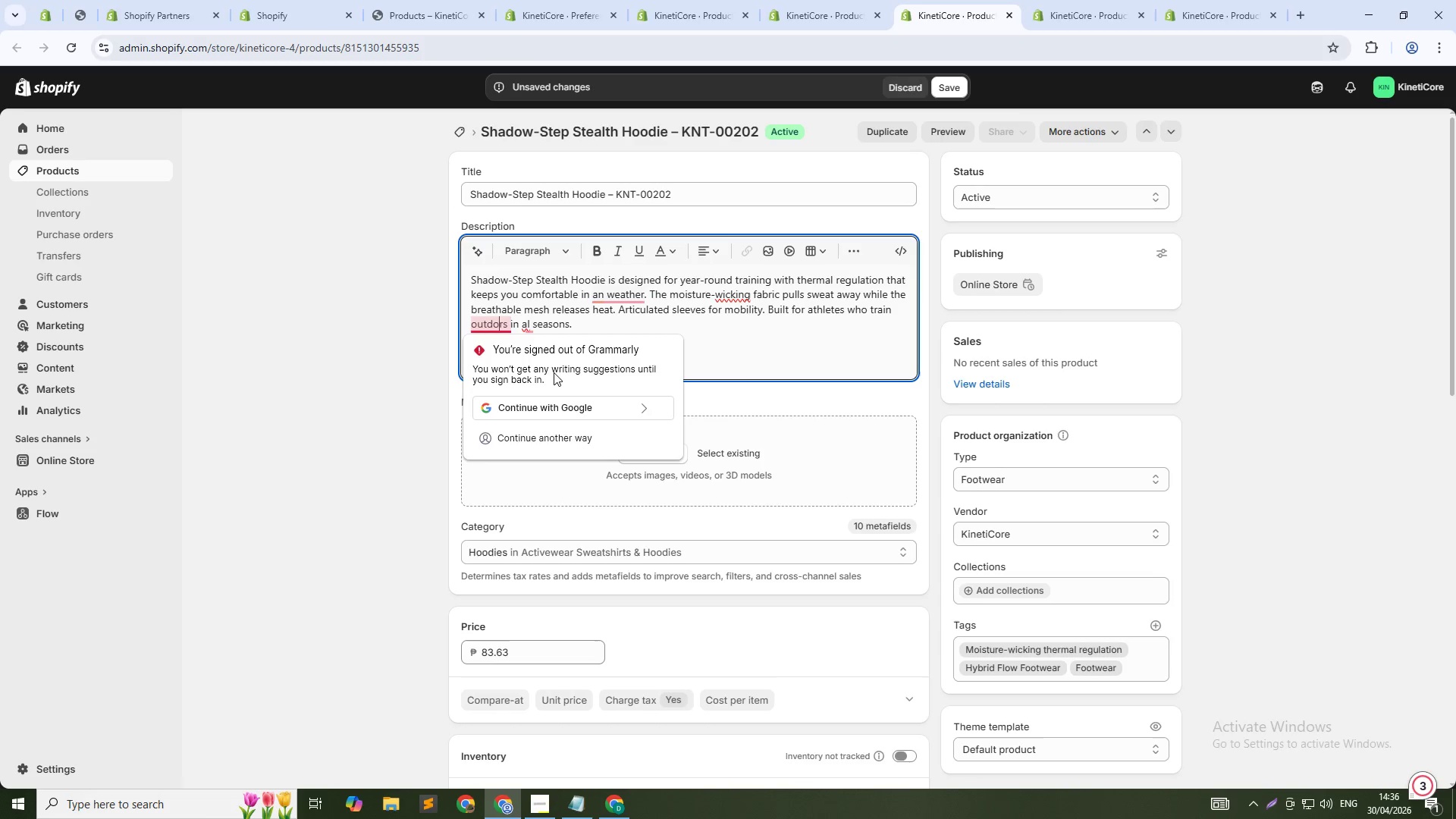 
key(O)
 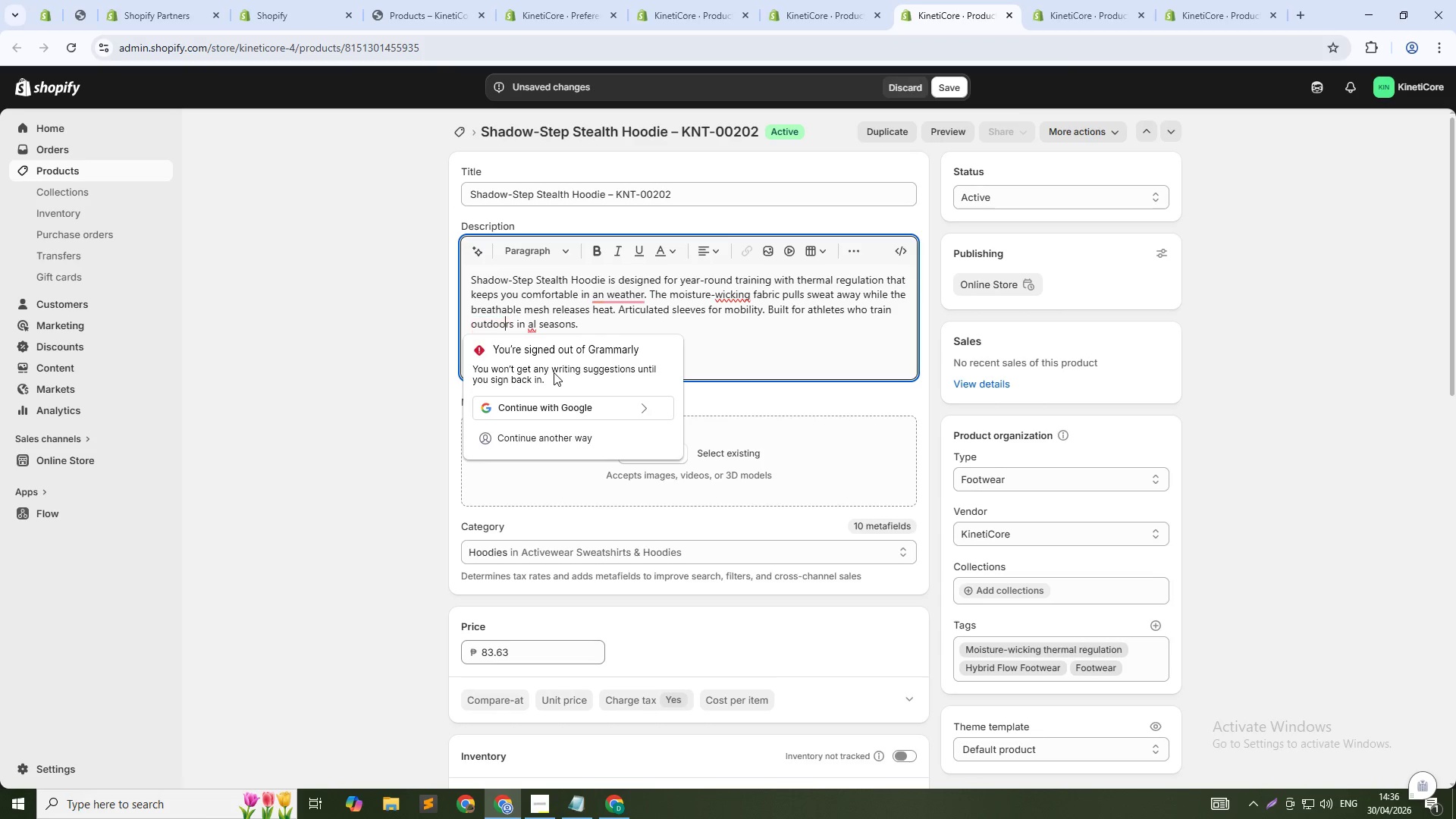 
key(ArrowDown)
 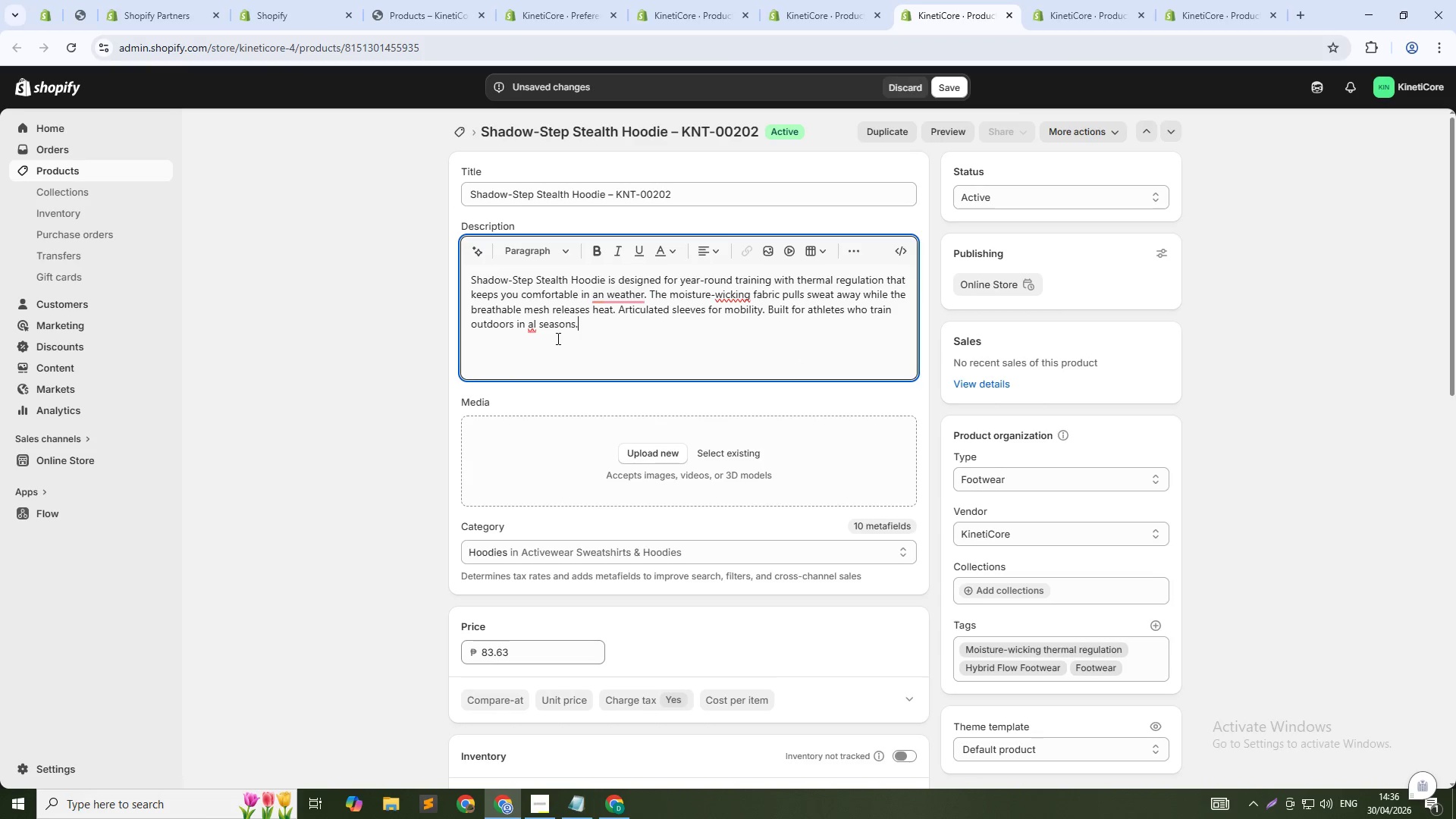 
left_click([532, 326])
 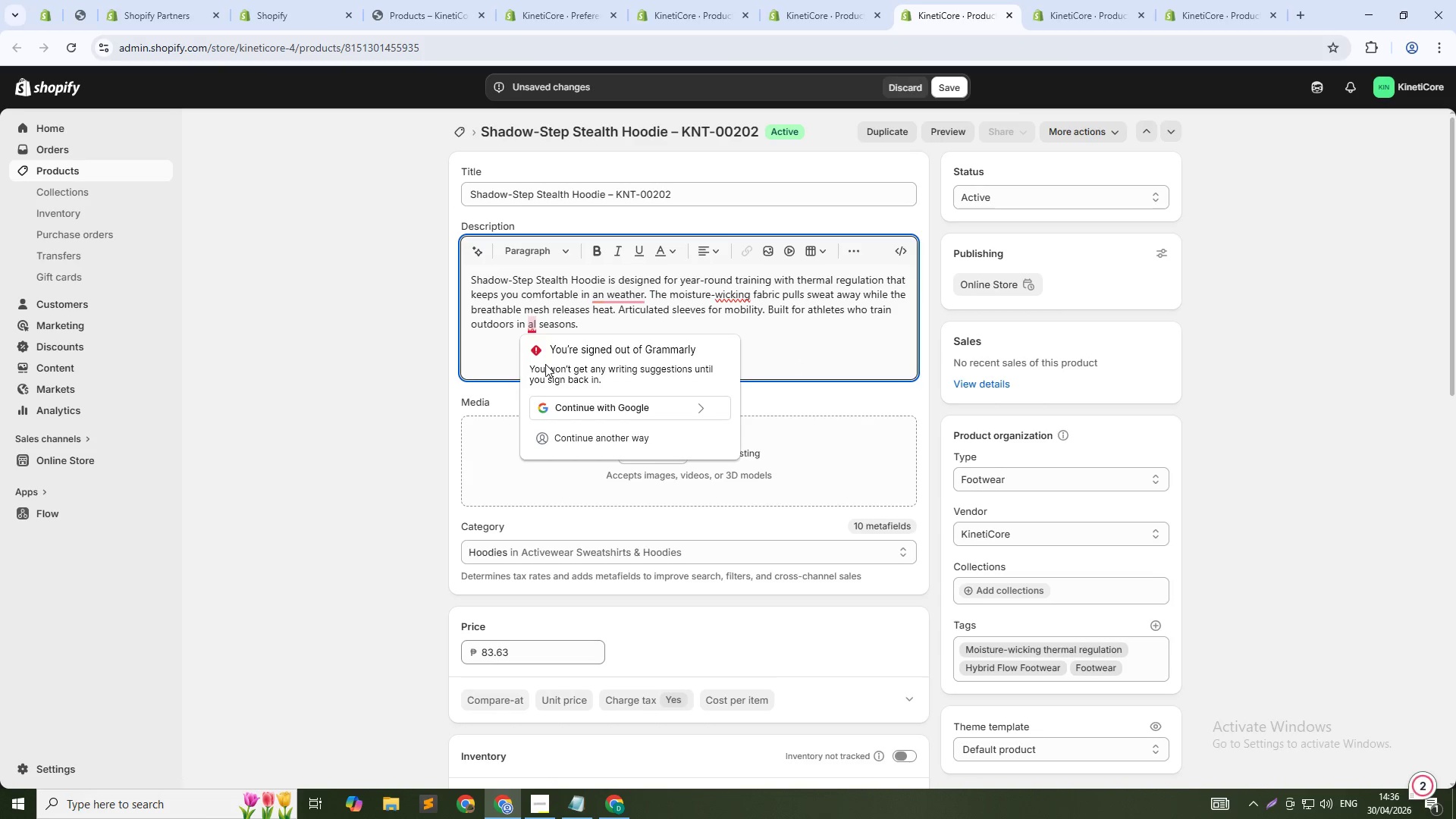 
key(L)
 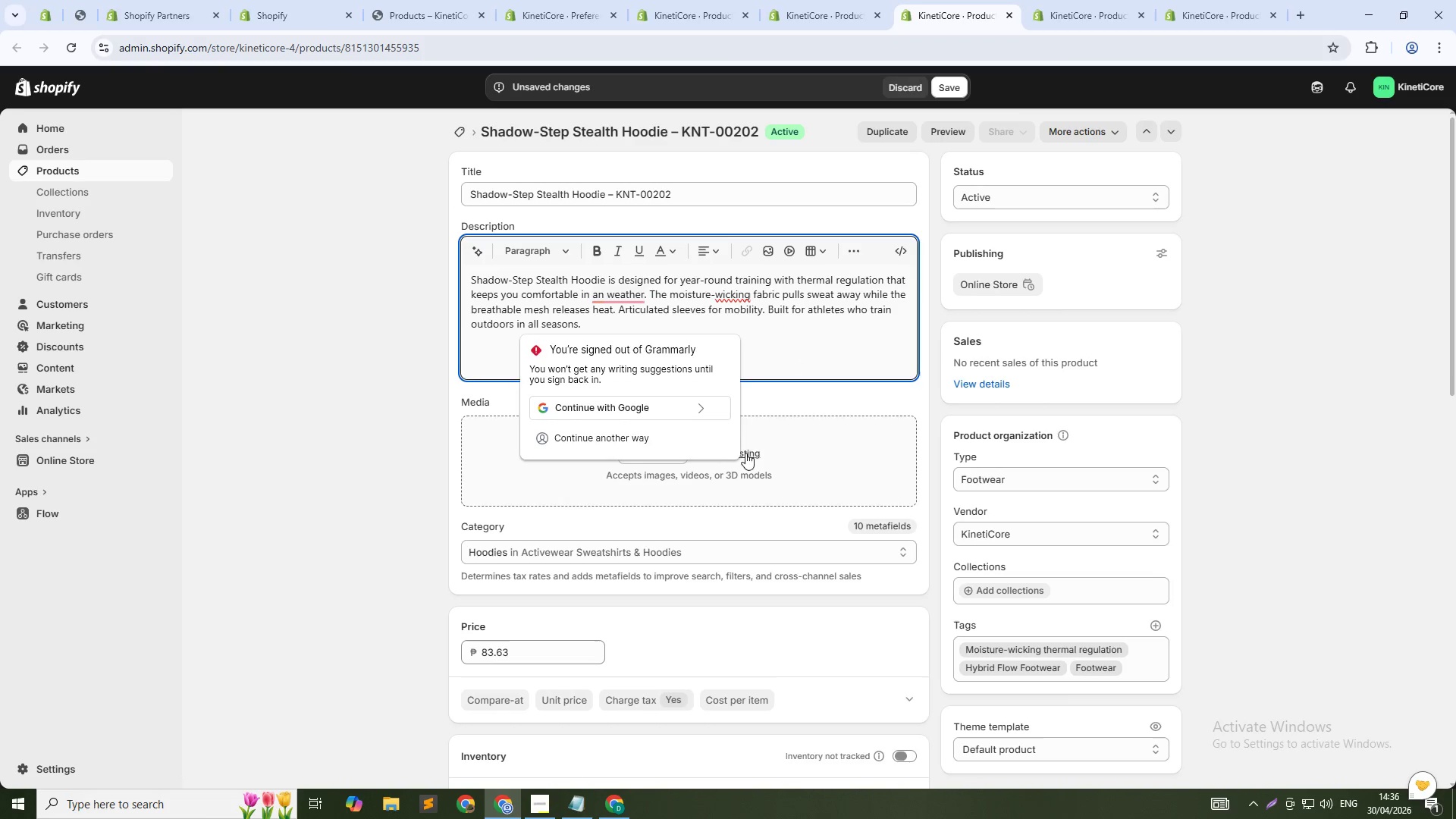 
left_click([752, 453])
 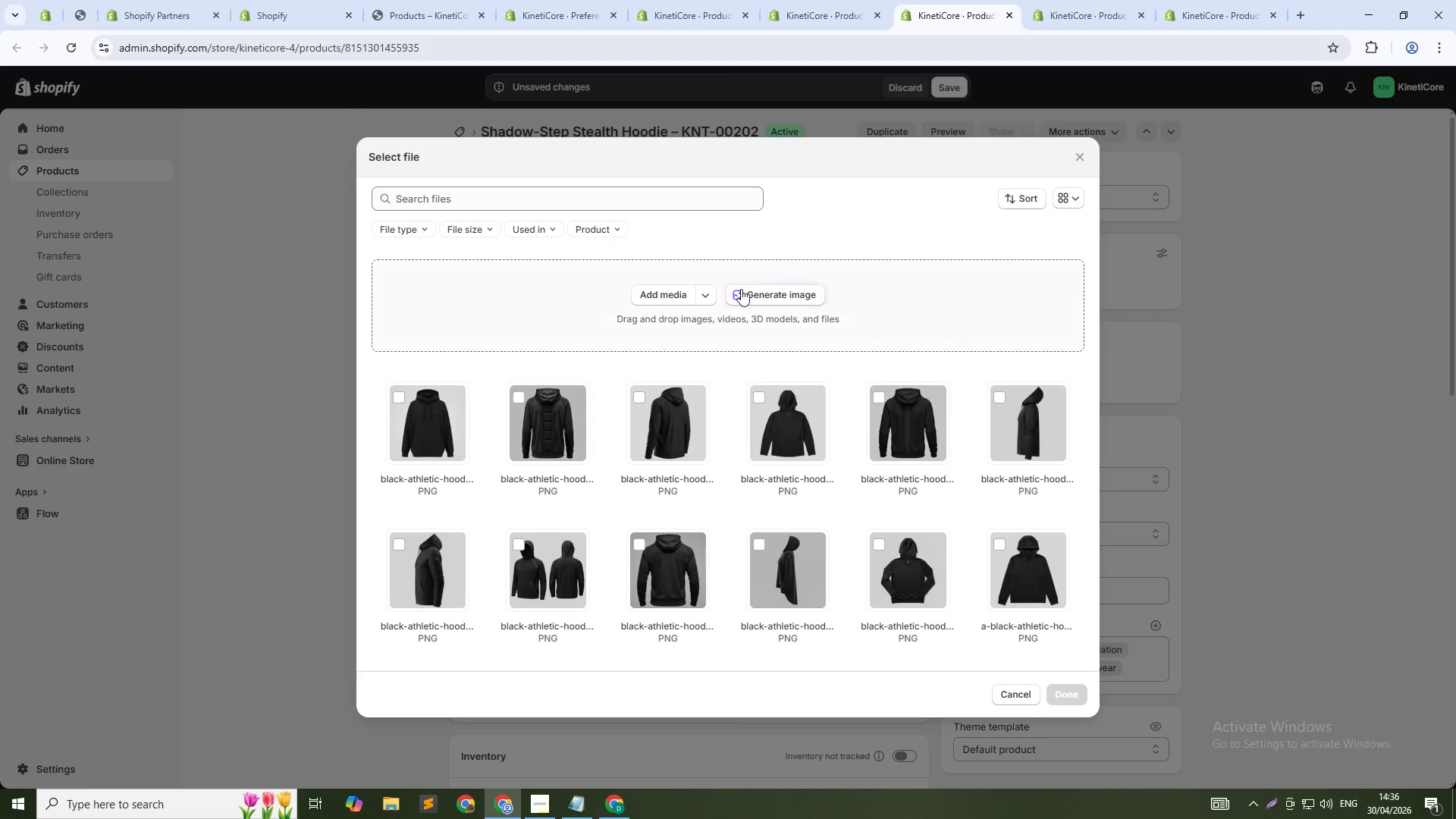 
left_click([758, 289])
 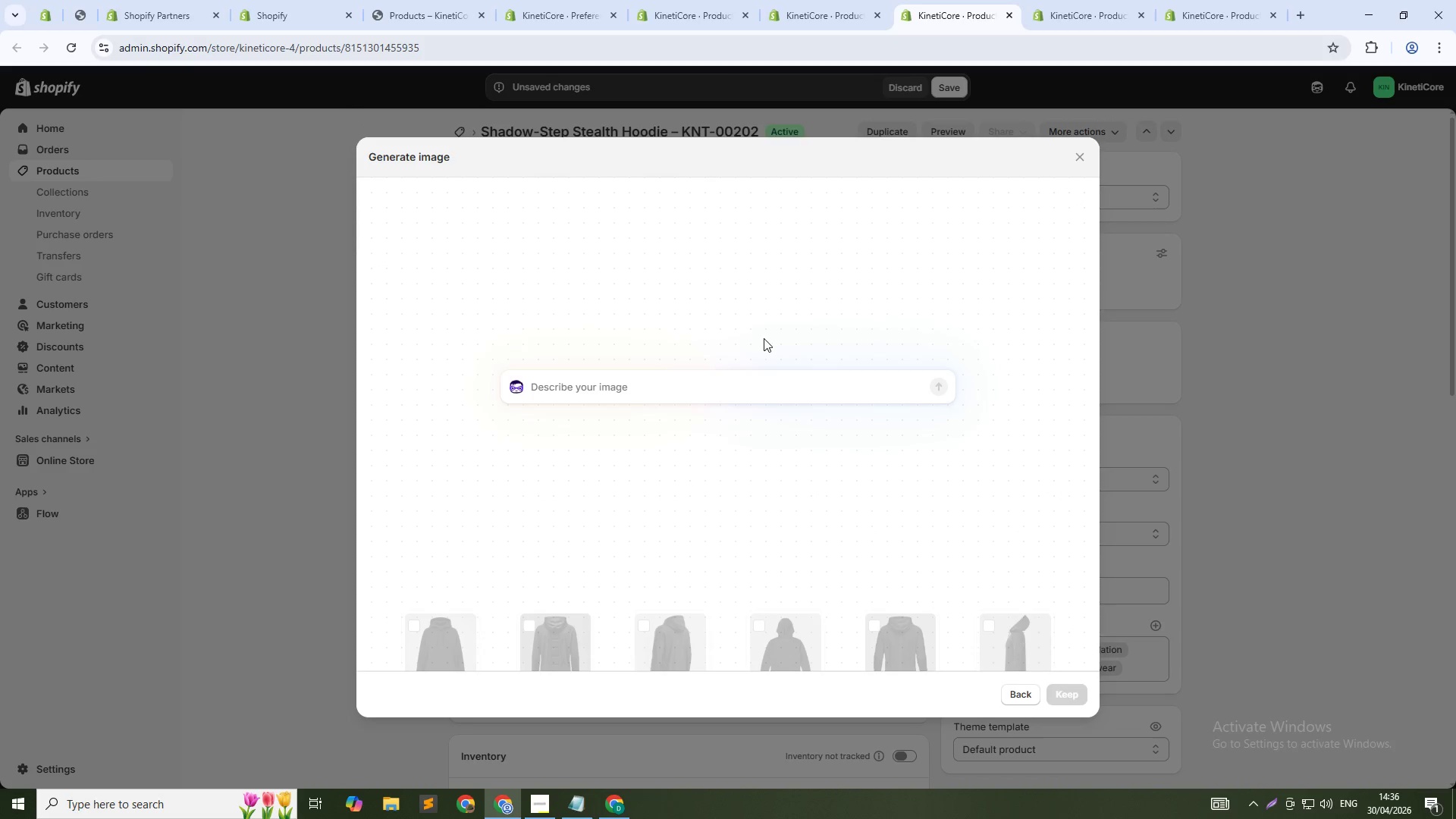 
type(Black athletic hoodie on gray background, front and bak)
key(Backspace)
type(ck view showing meh)
key(Backspace)
type(sh ap)
key(Backspace)
key(Backspace)
type(panel placement, clean studio lighting, !:!)
key(Backspace)
key(Backspace)
key(Backspace)
type(1:1 square)
 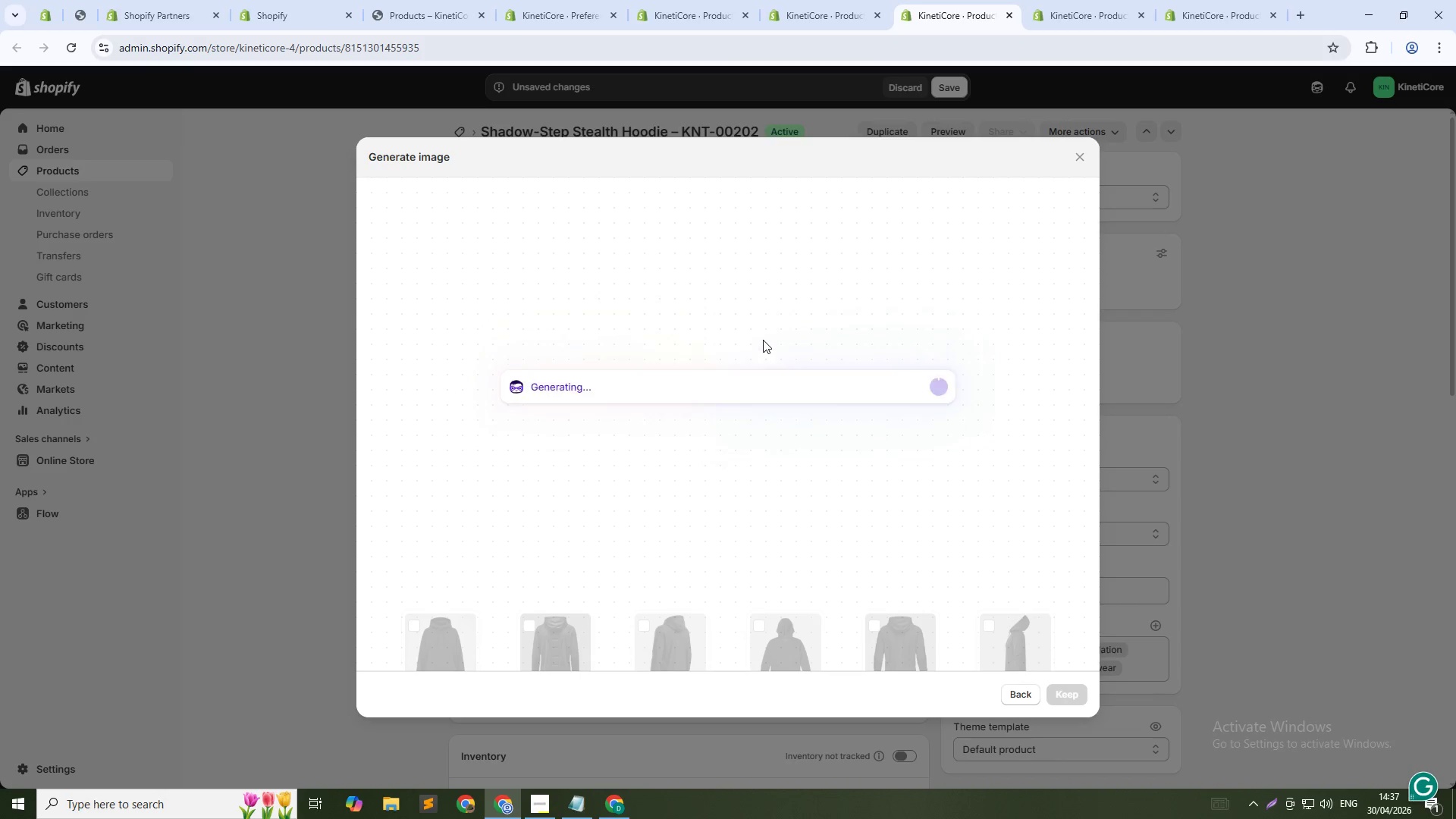 
 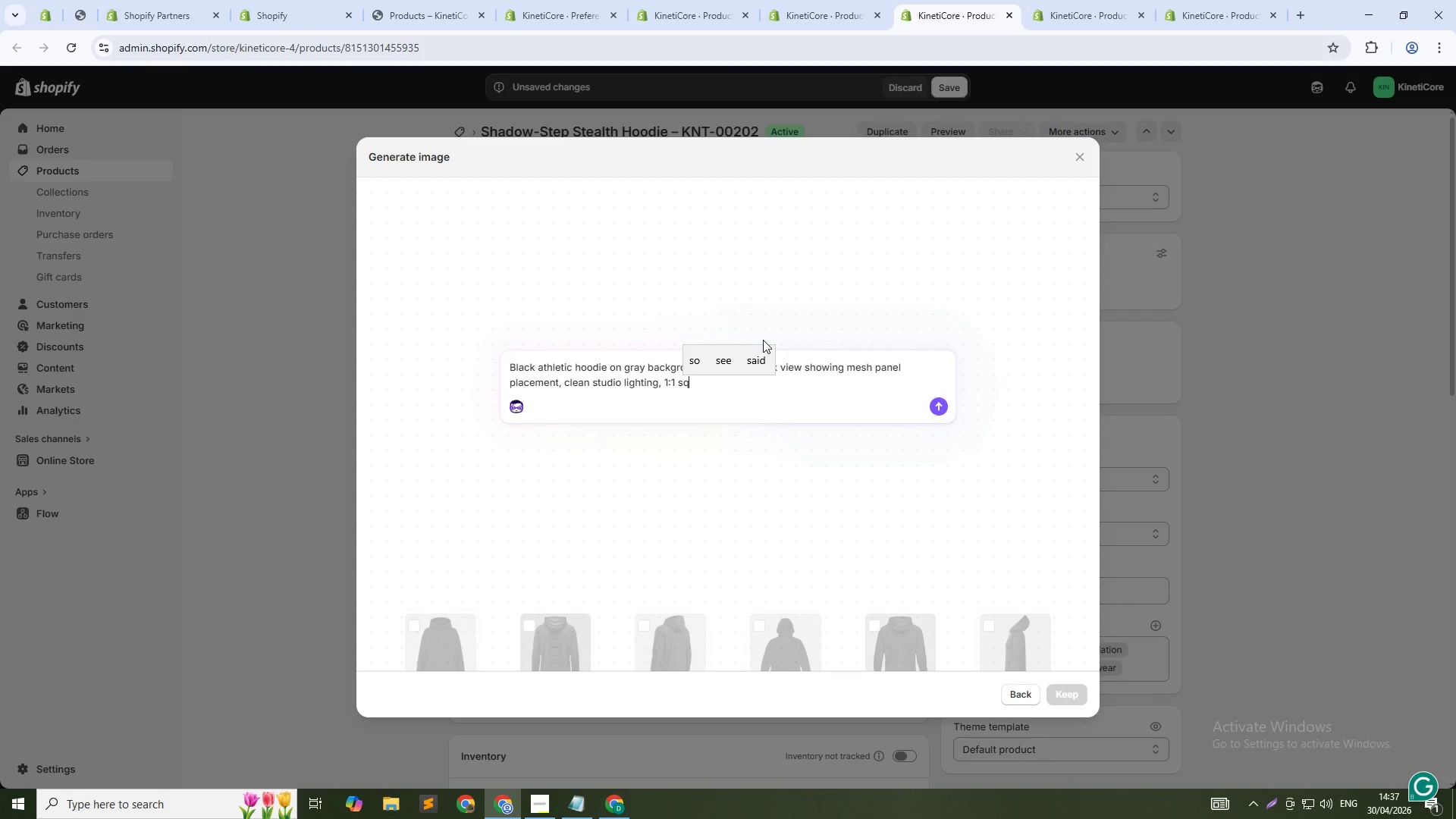 
key(Enter)
 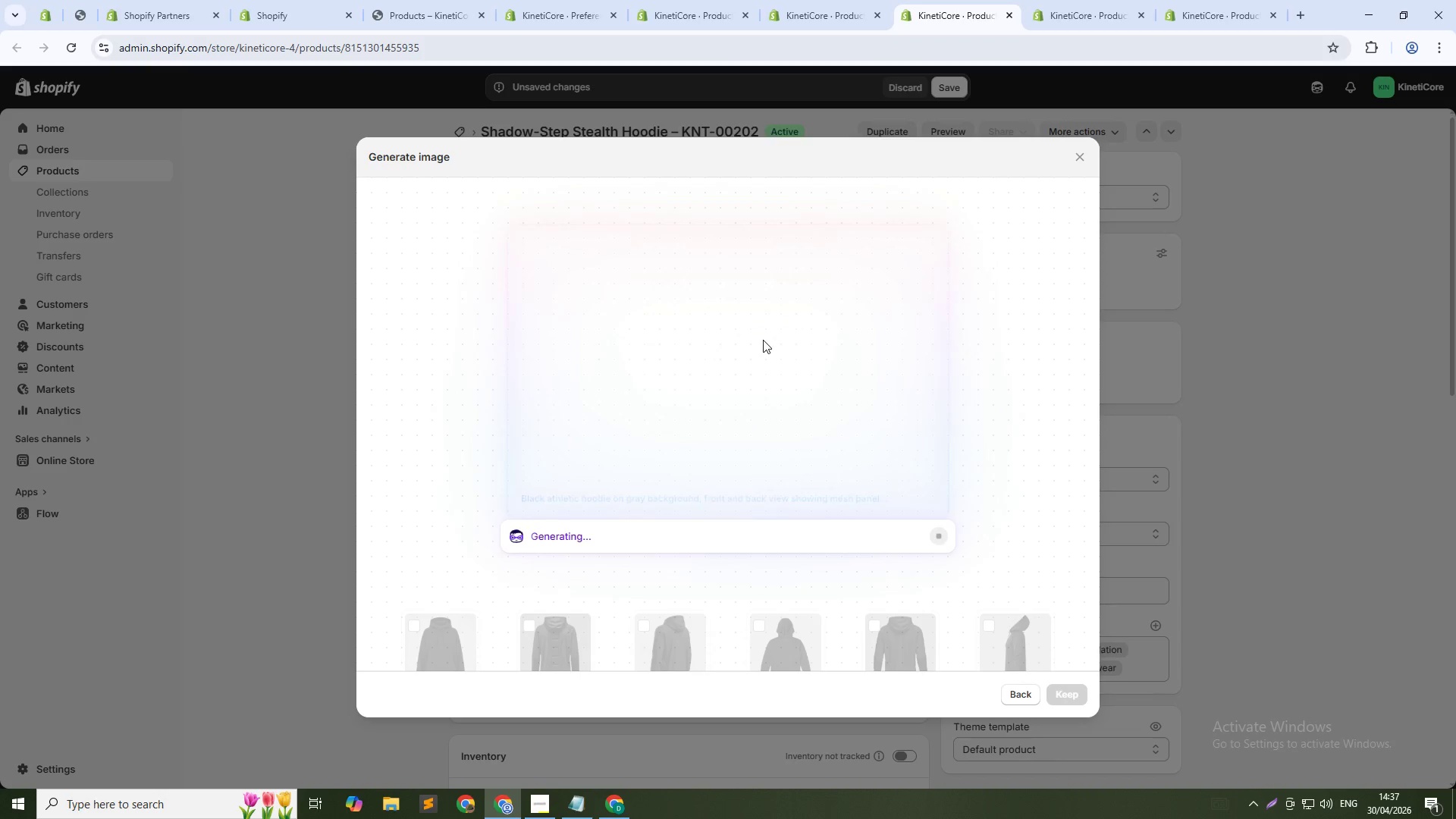 
key(Alt+AltLeft)
 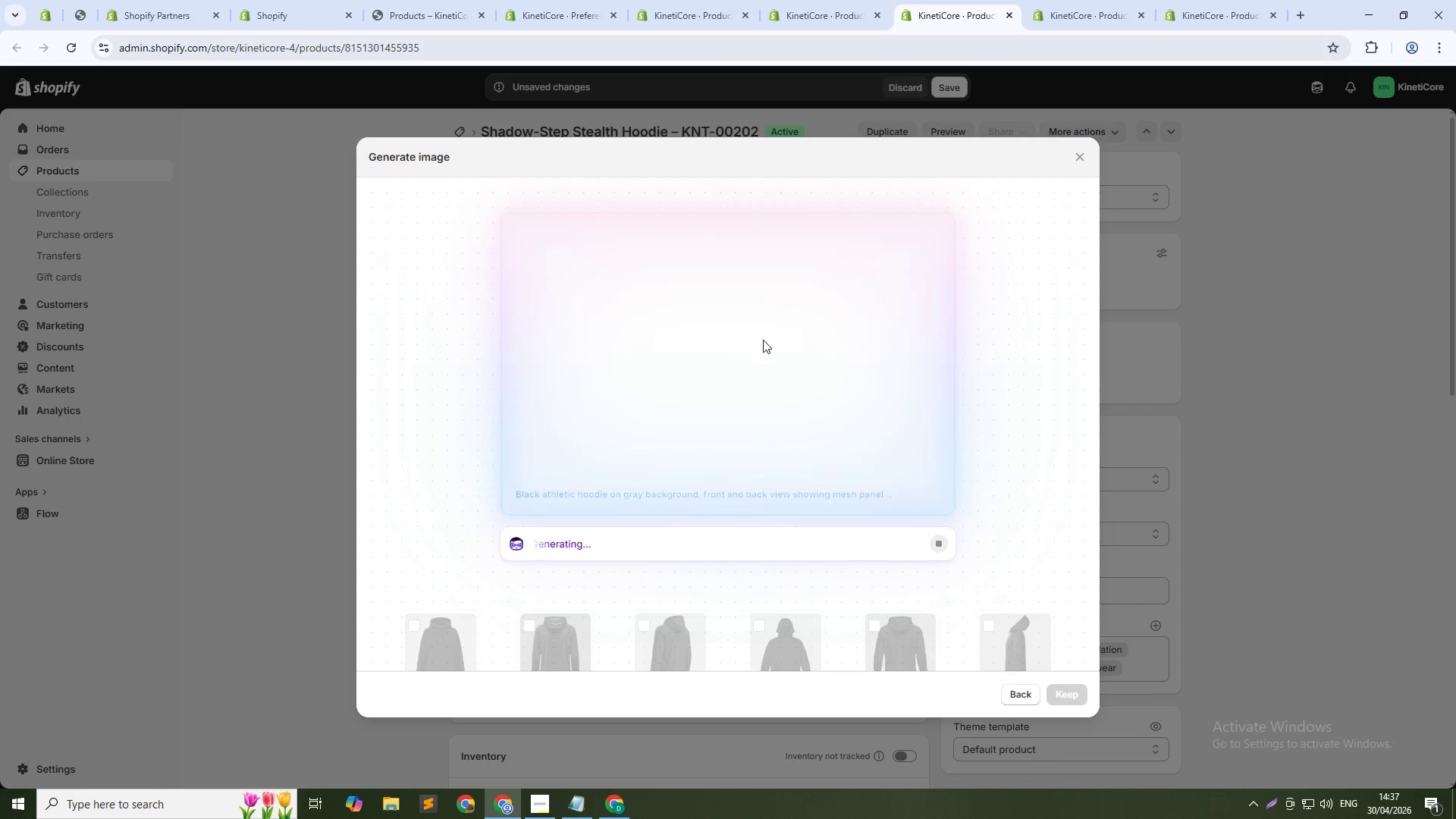 
key(Tab)
type(Shadow-Step hoodie - all-season thermal regulation for)
key(Backspace)
type(f)
key(Backspace)
type(r year -)
key(Backspace)
key(Backspace)
type(-round tricking training)
 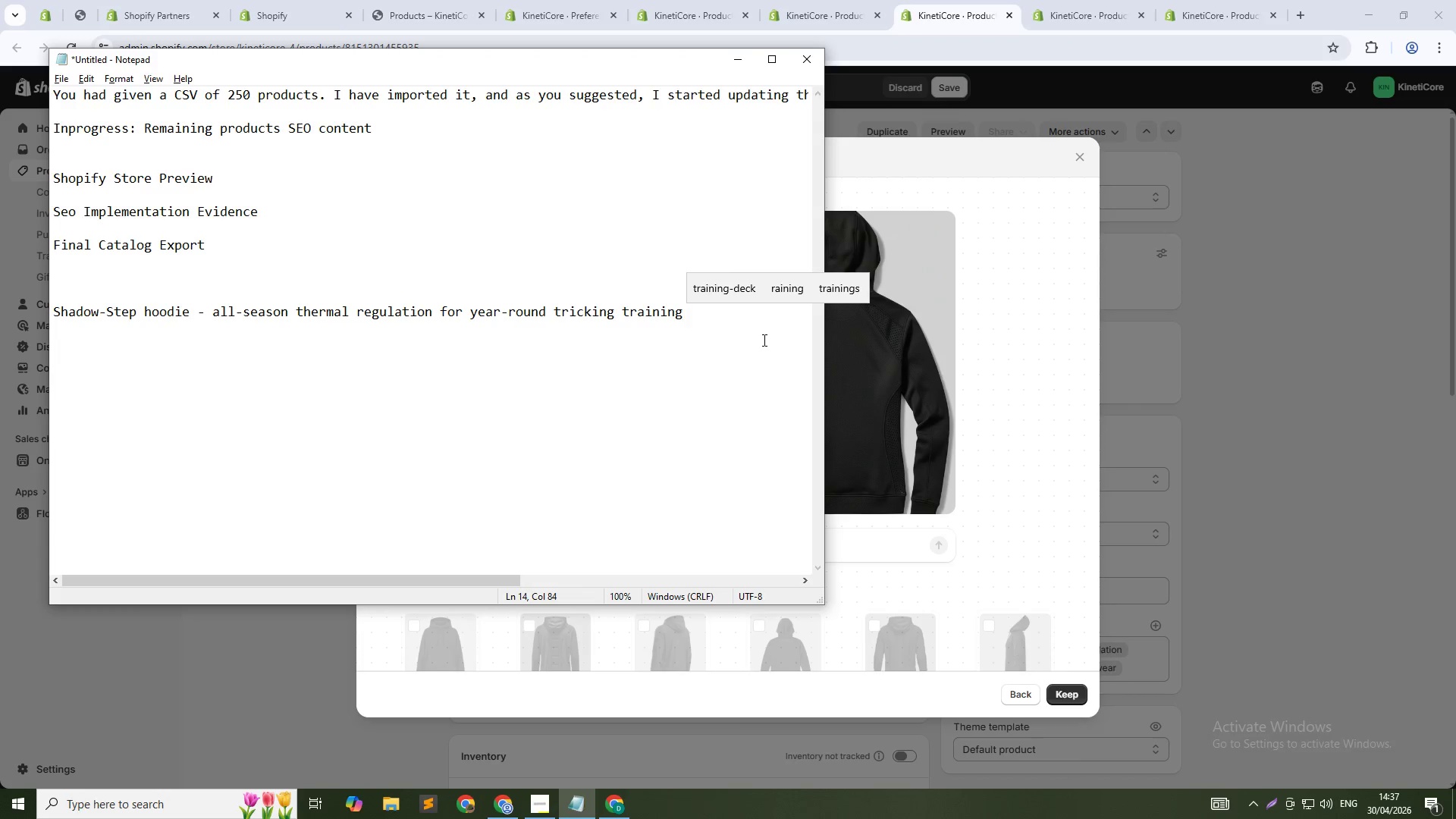 
hold_key(key=ShiftLeft, duration=1.51)
 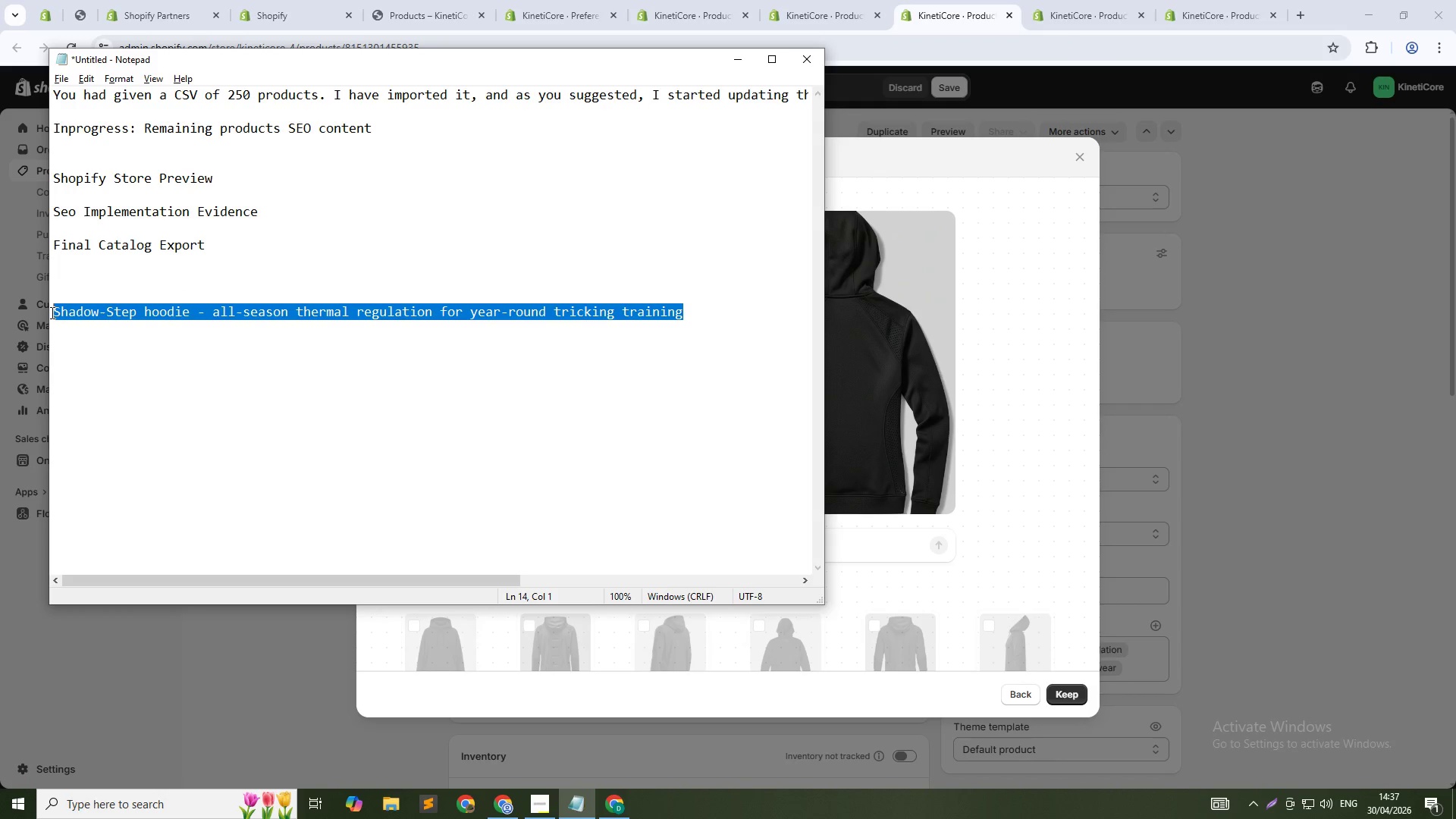 
hold_key(key=ShiftLeft, duration=0.77)
left_click([51, 312])
 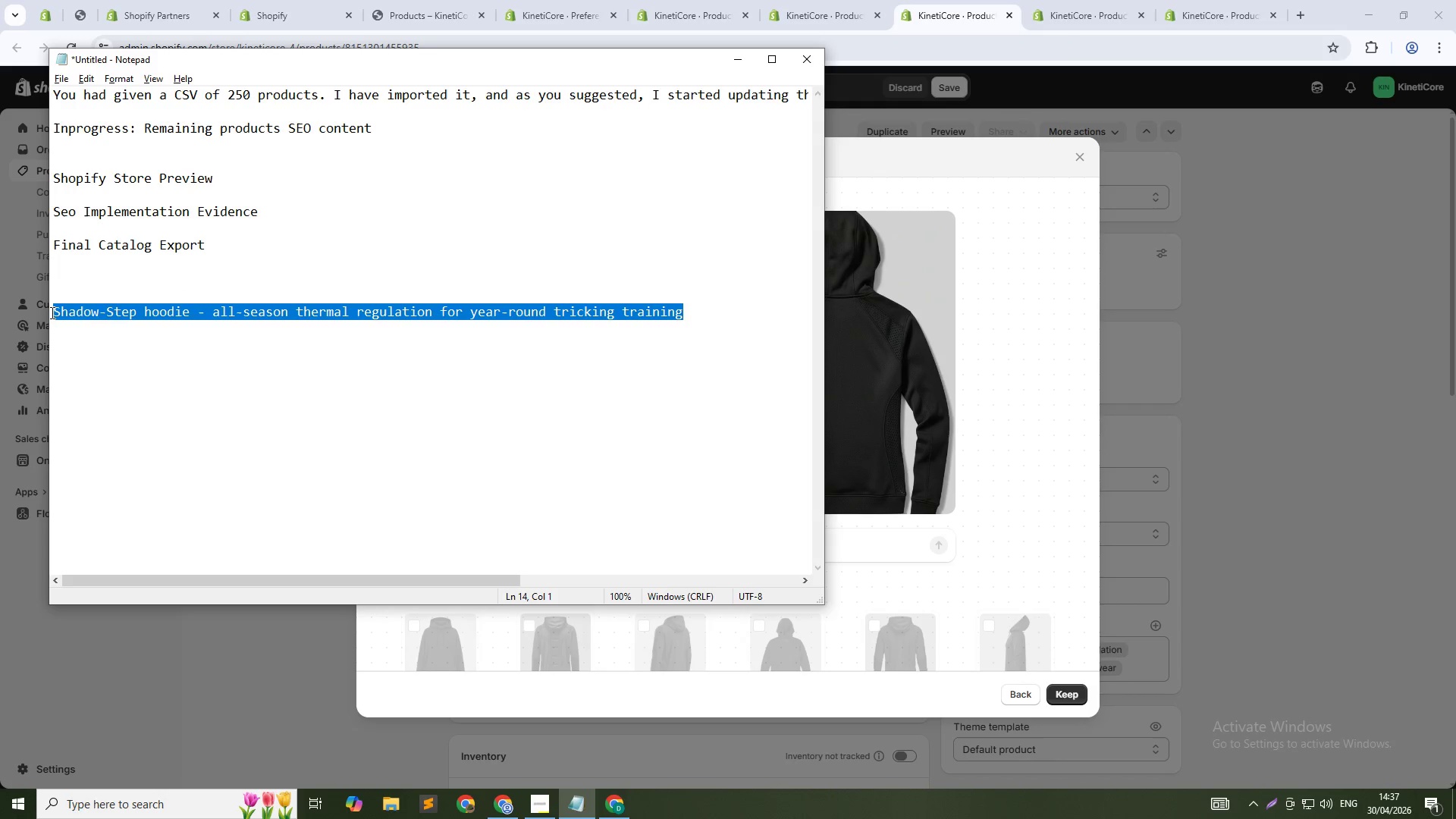 
key(Control+C)
 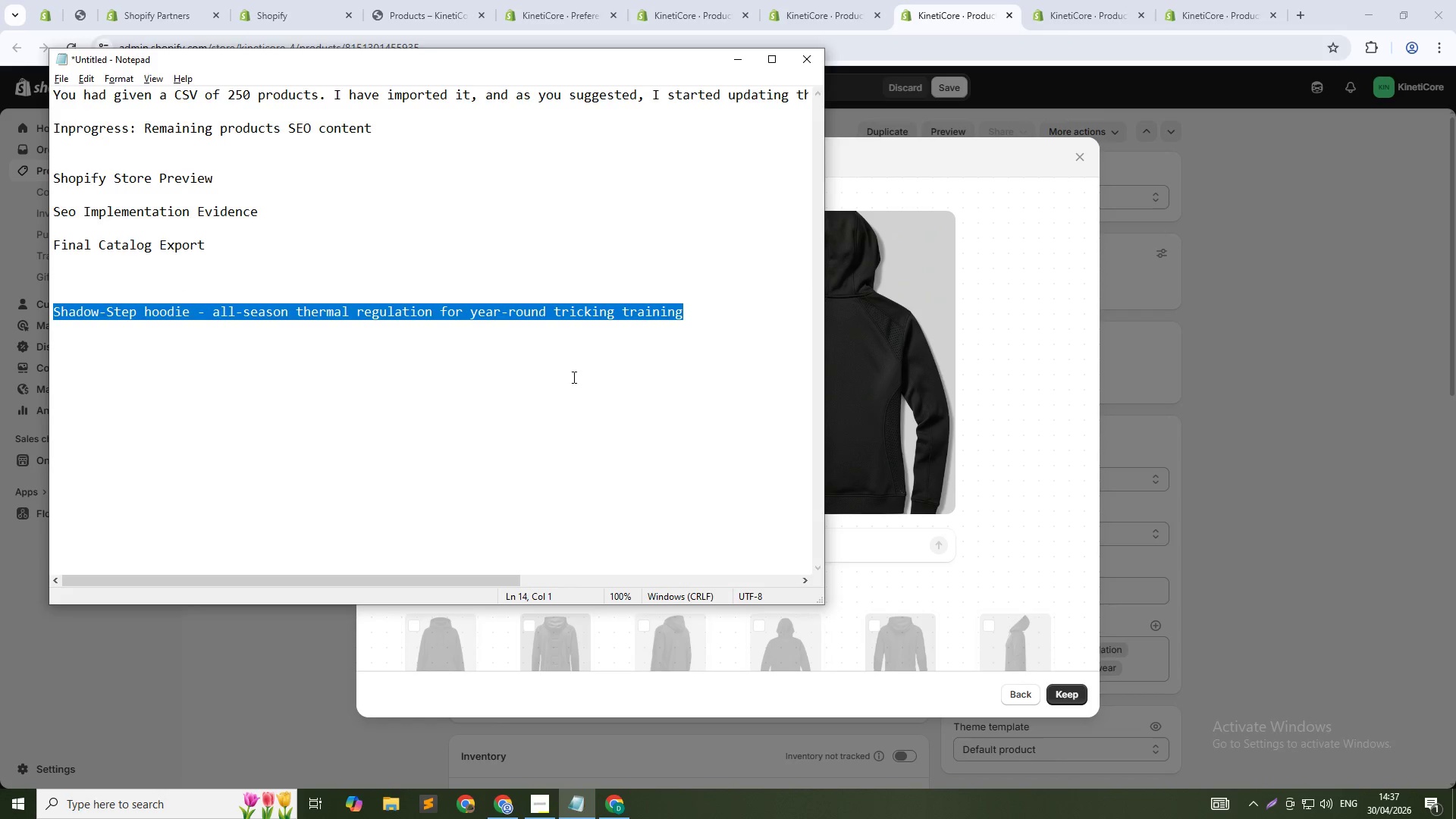 
key(Alt+AltLeft)
 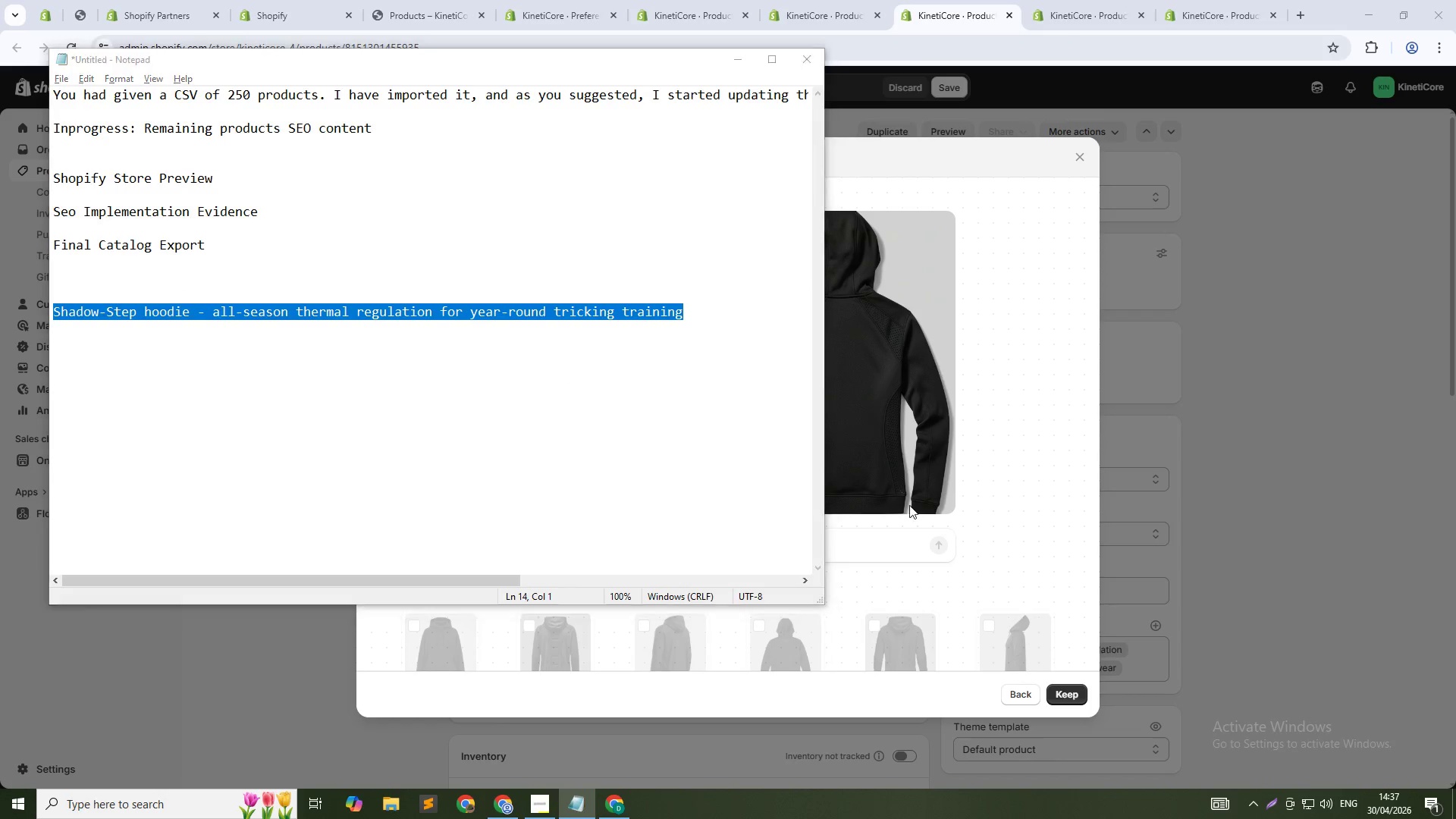 
key(Alt+Tab)
 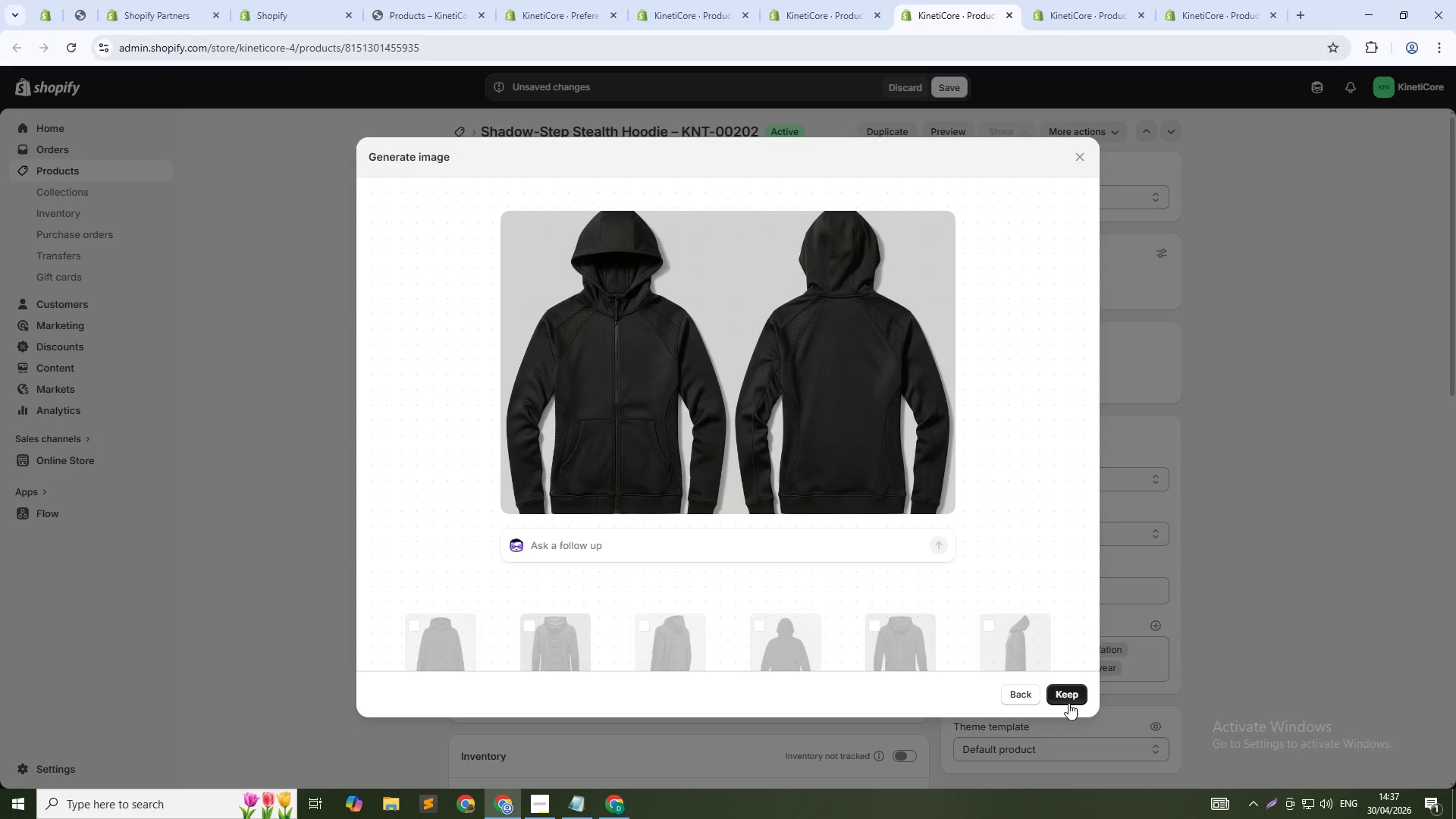 
key(Alt+AltLeft)
 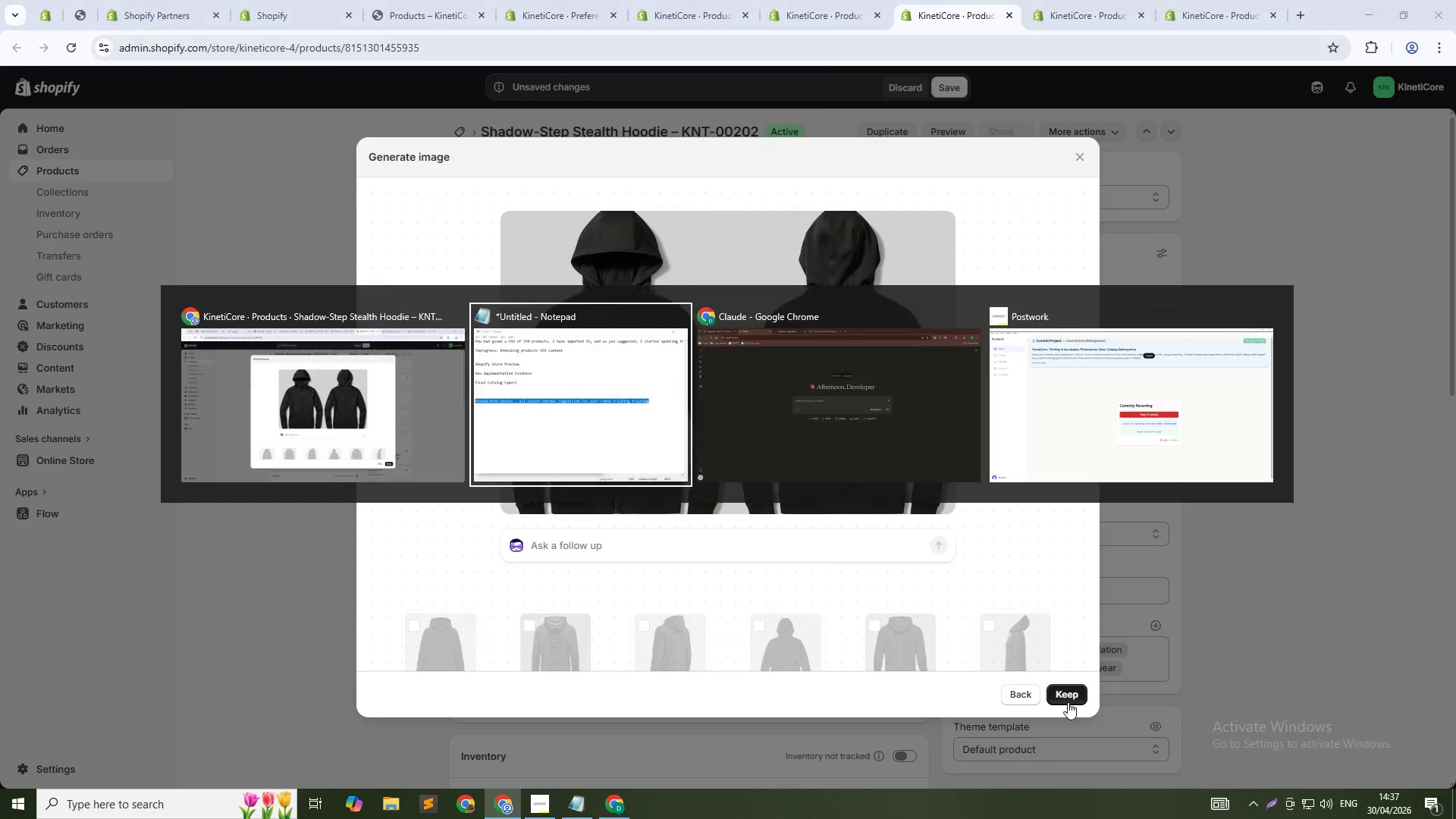 
key(Alt+Tab)
 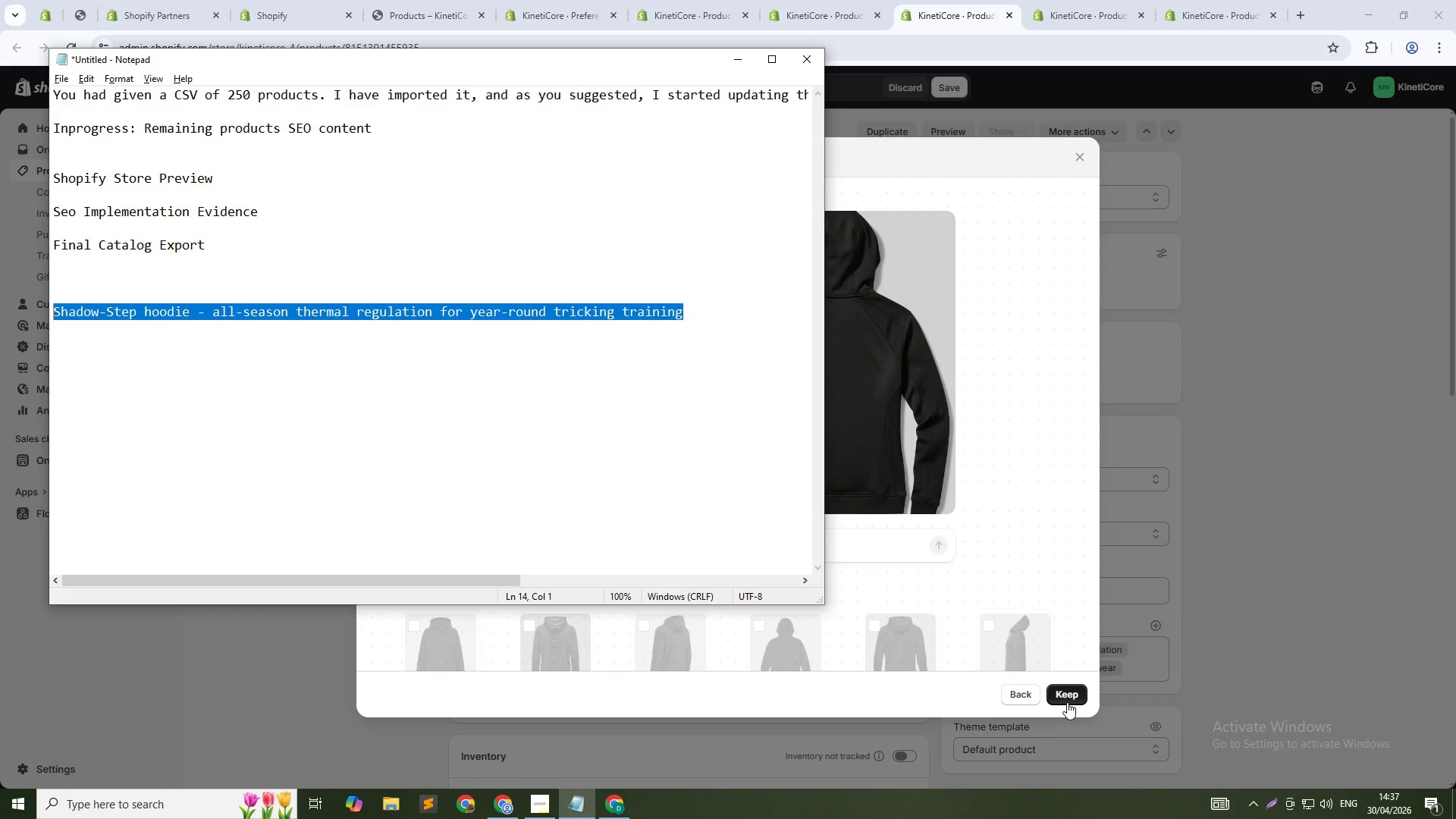 
key(Control+C)
 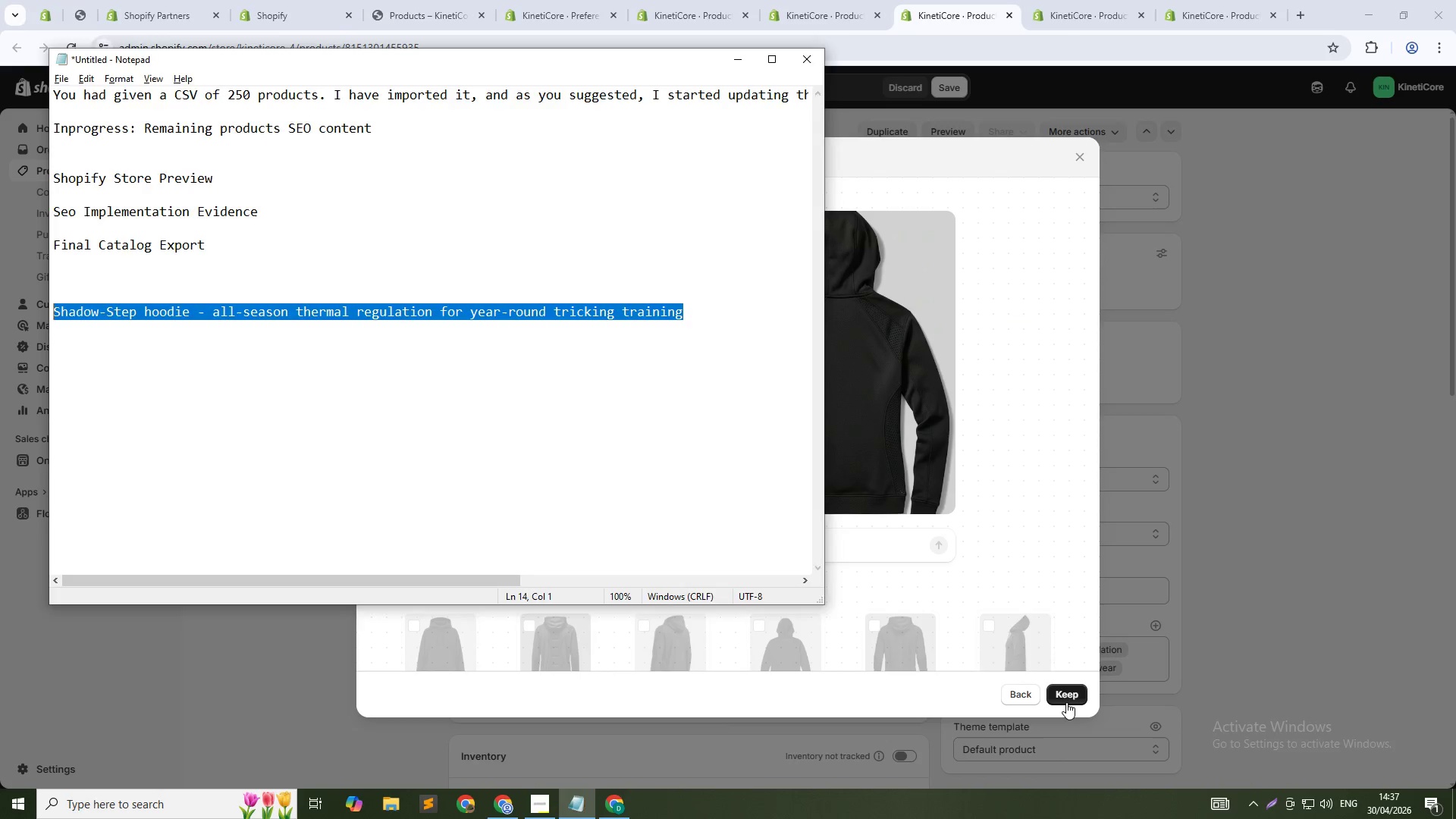 
key(Alt+AltLeft)
 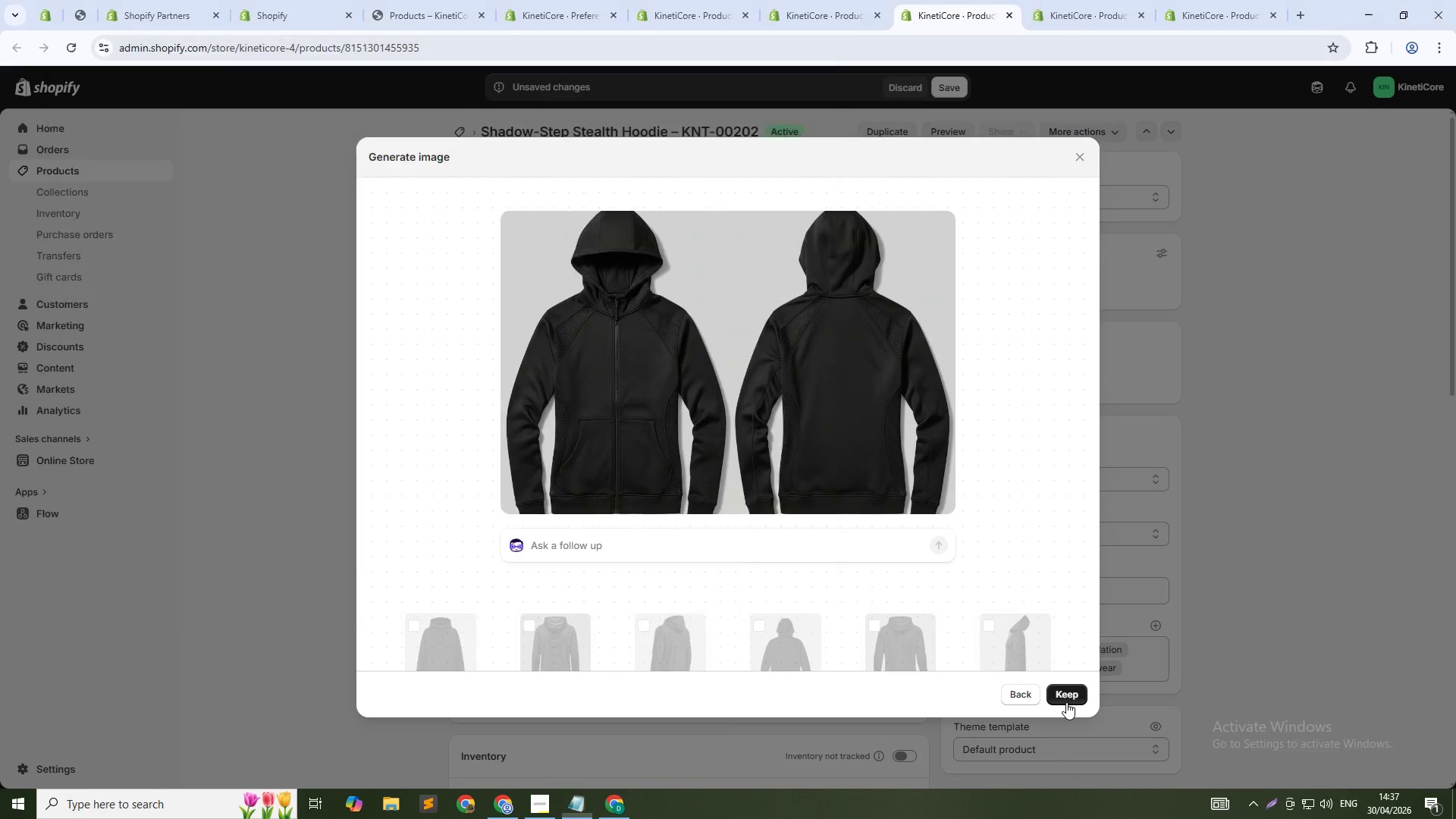 
key(Alt+Tab)
 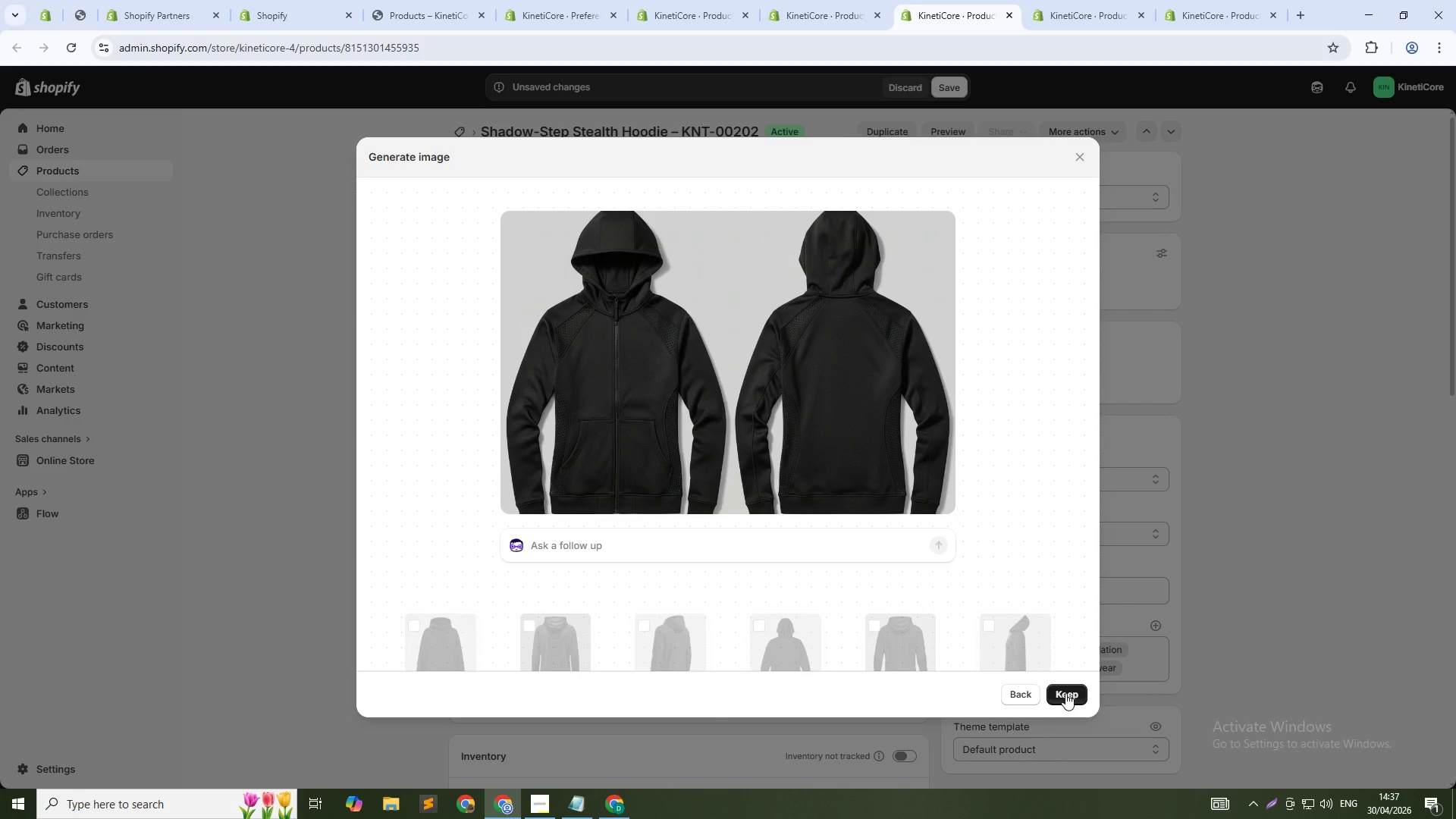 
left_click([1065, 693])
 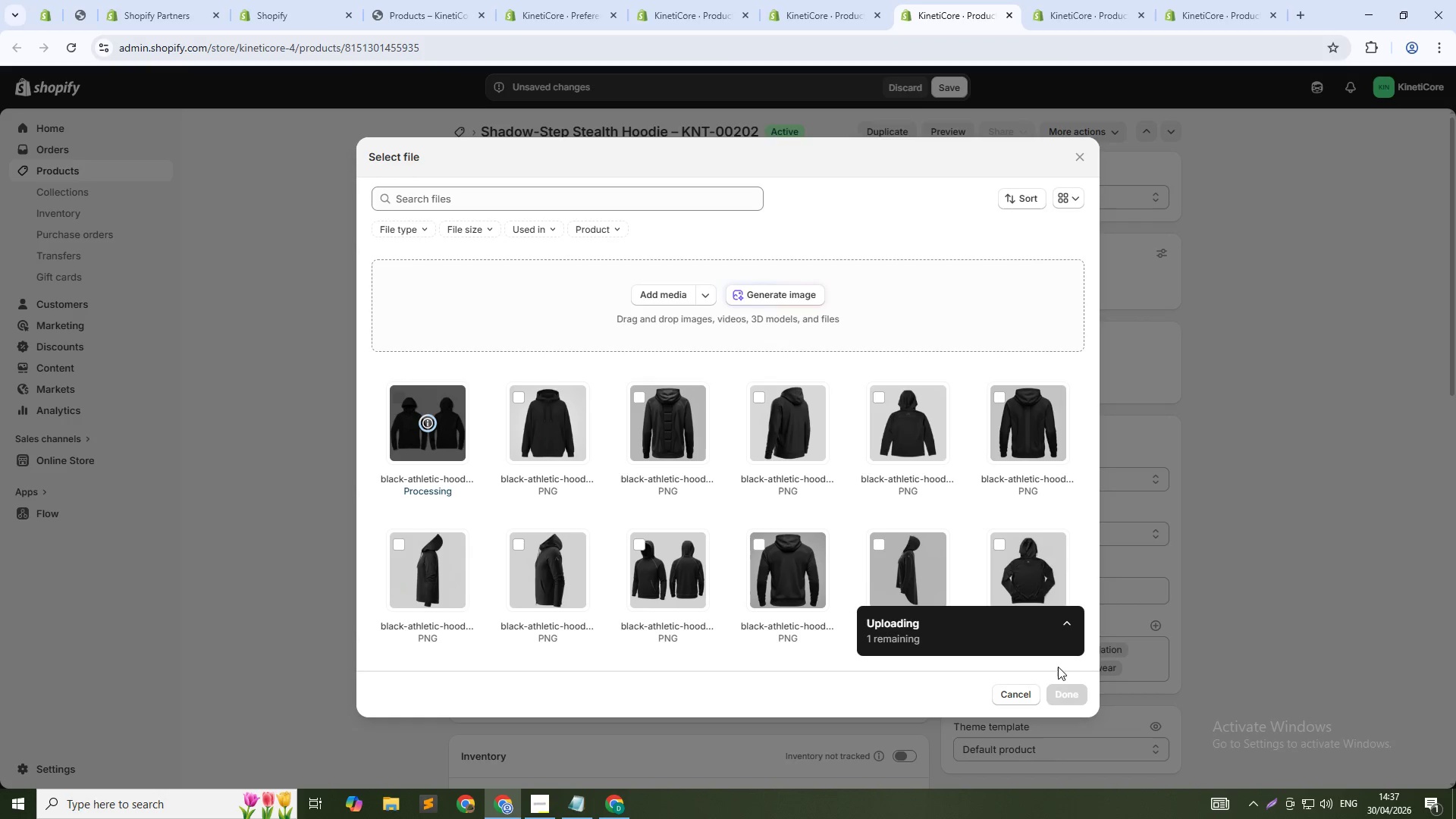 
wait(6.19)
 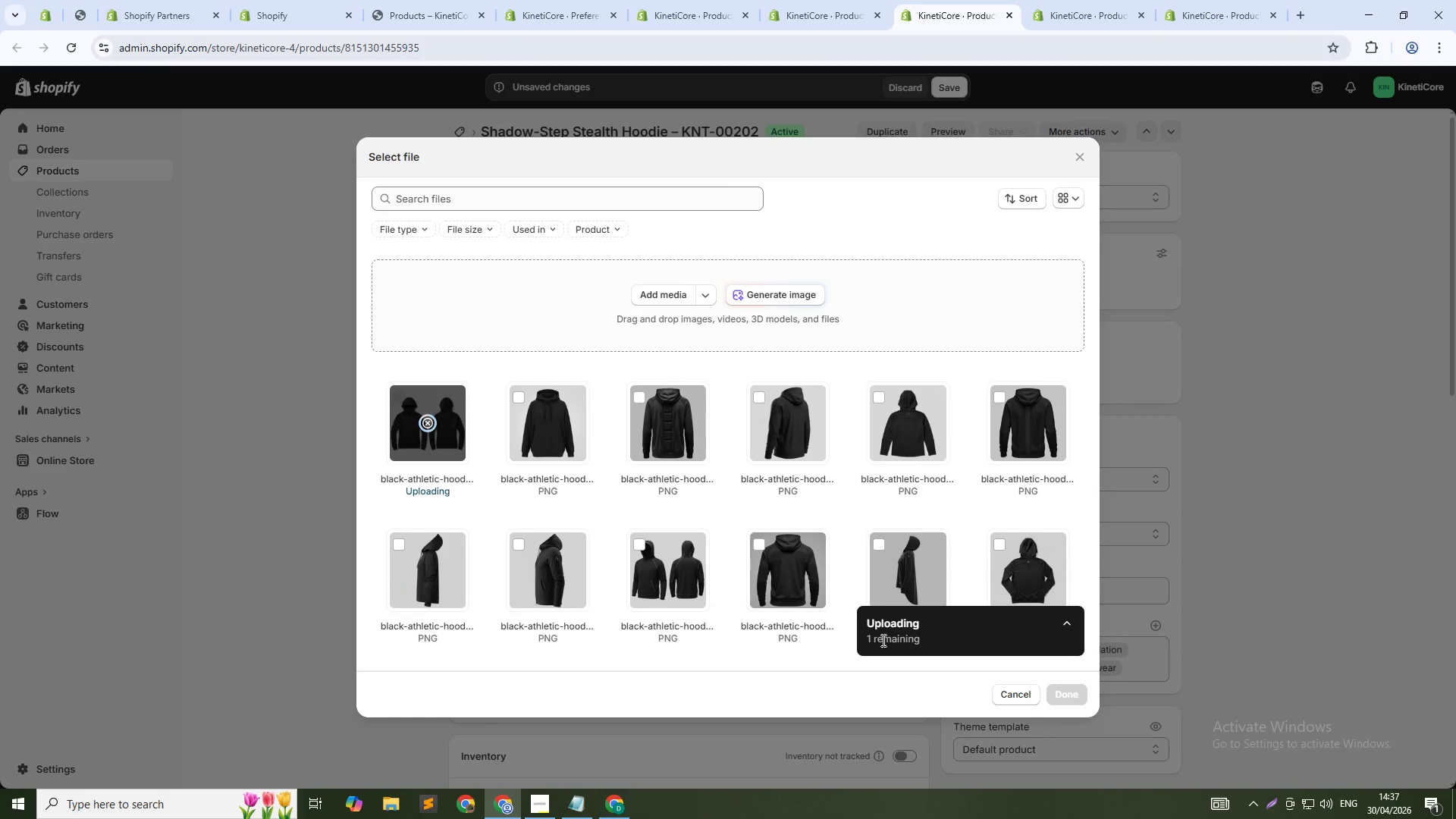 
left_click([1062, 689])
 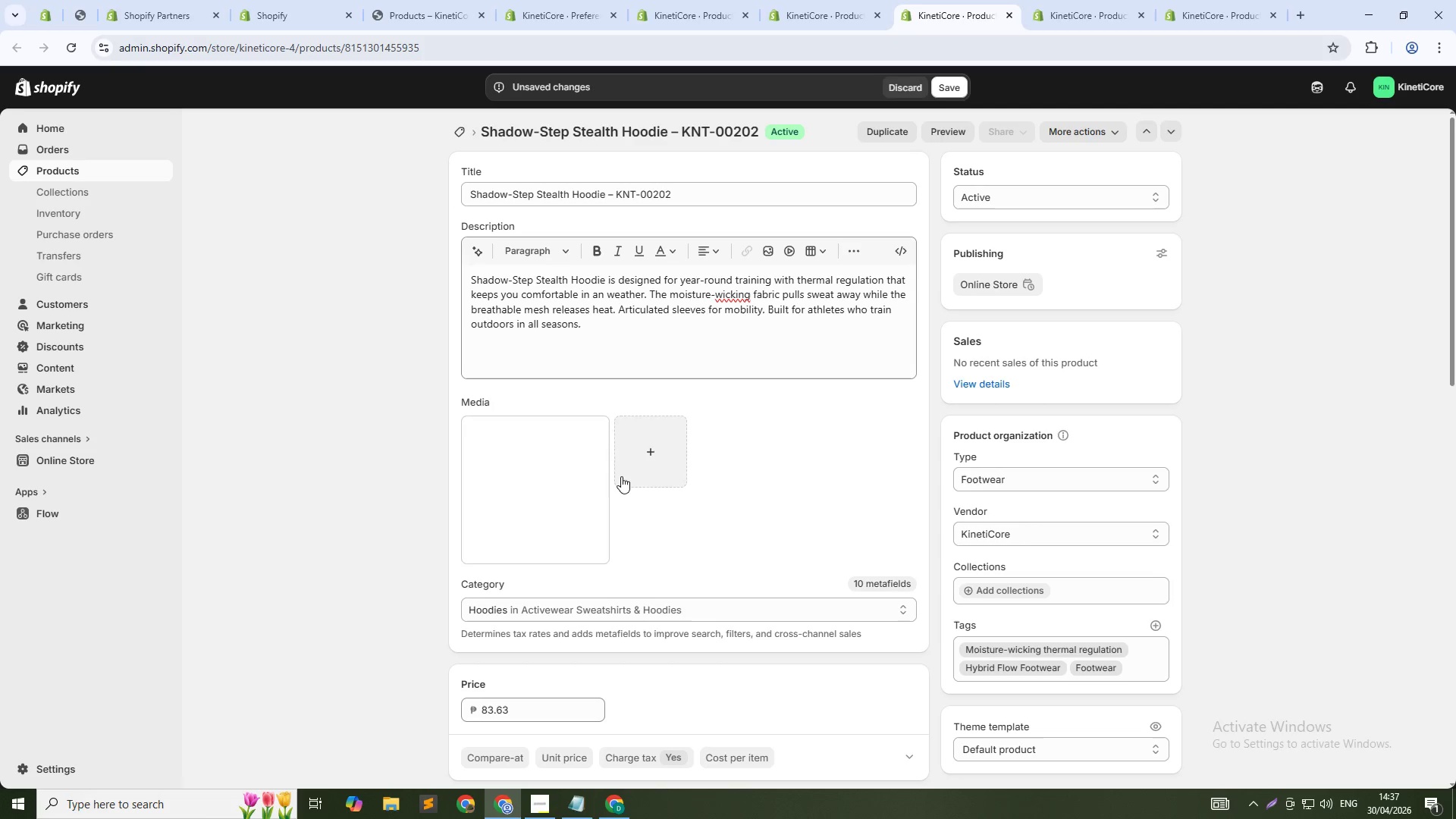 
left_click([584, 483])
 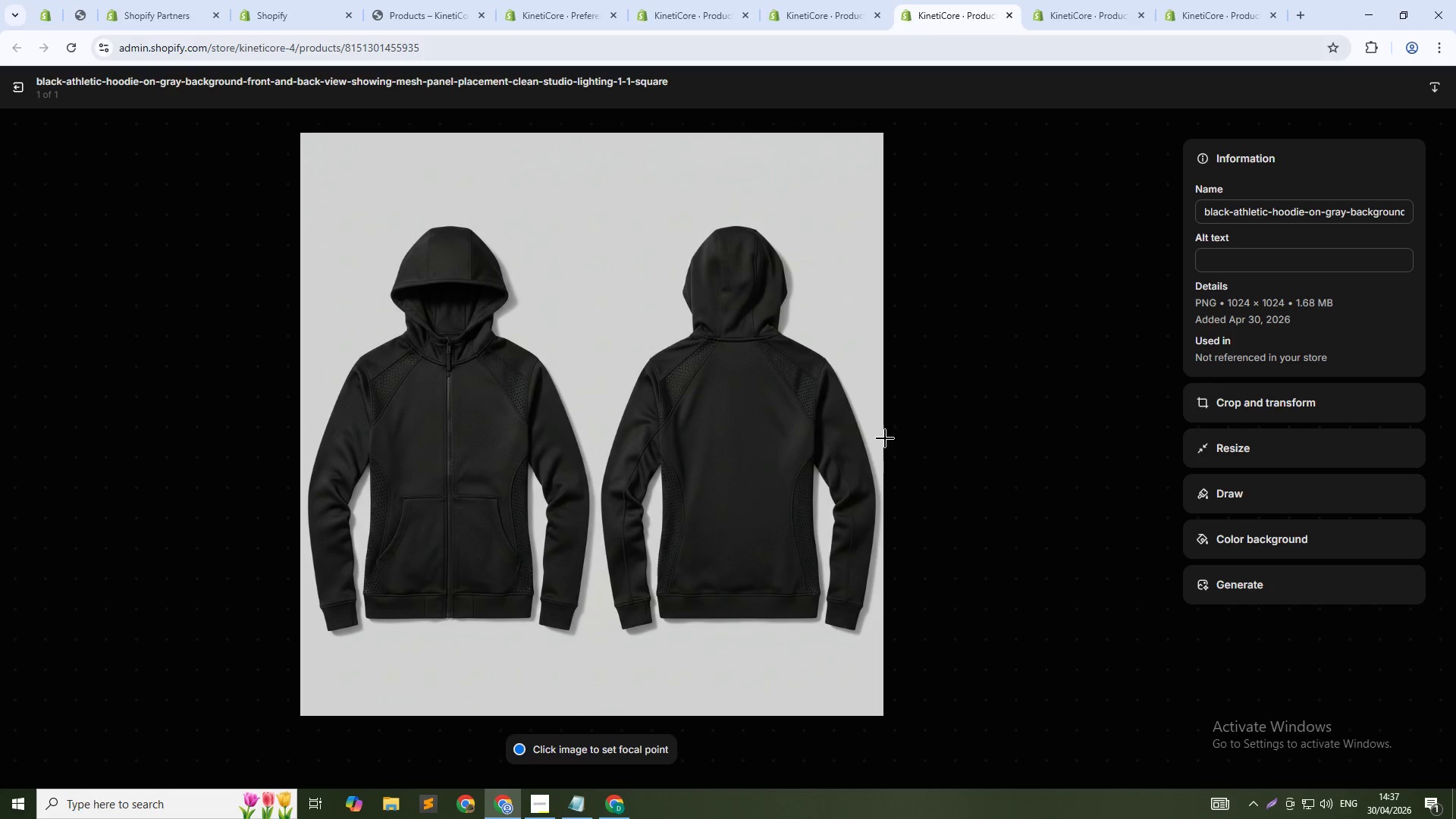 
left_click([1292, 261])
 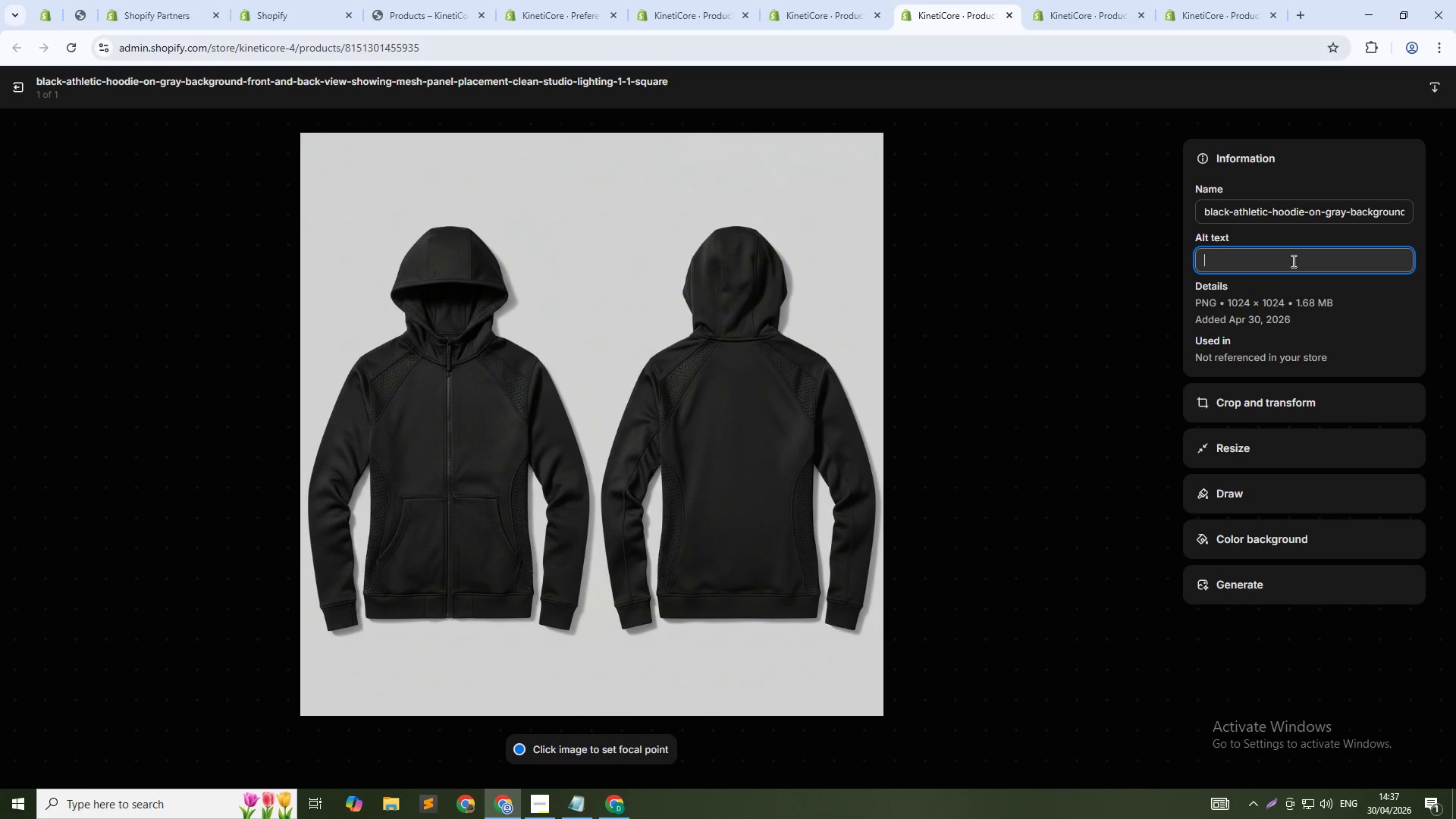 
key(Control+V)
 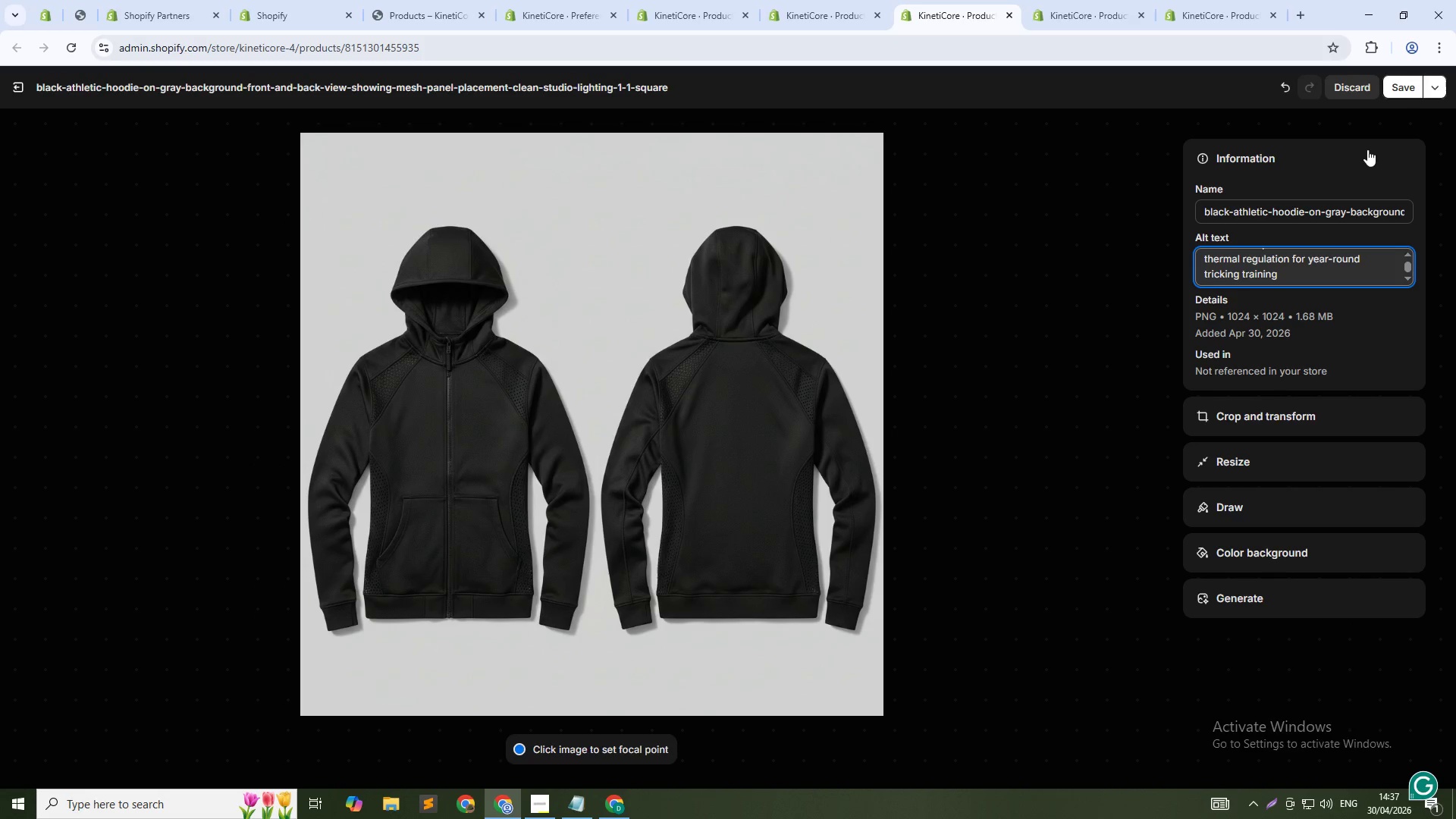 
left_click([1398, 93])
 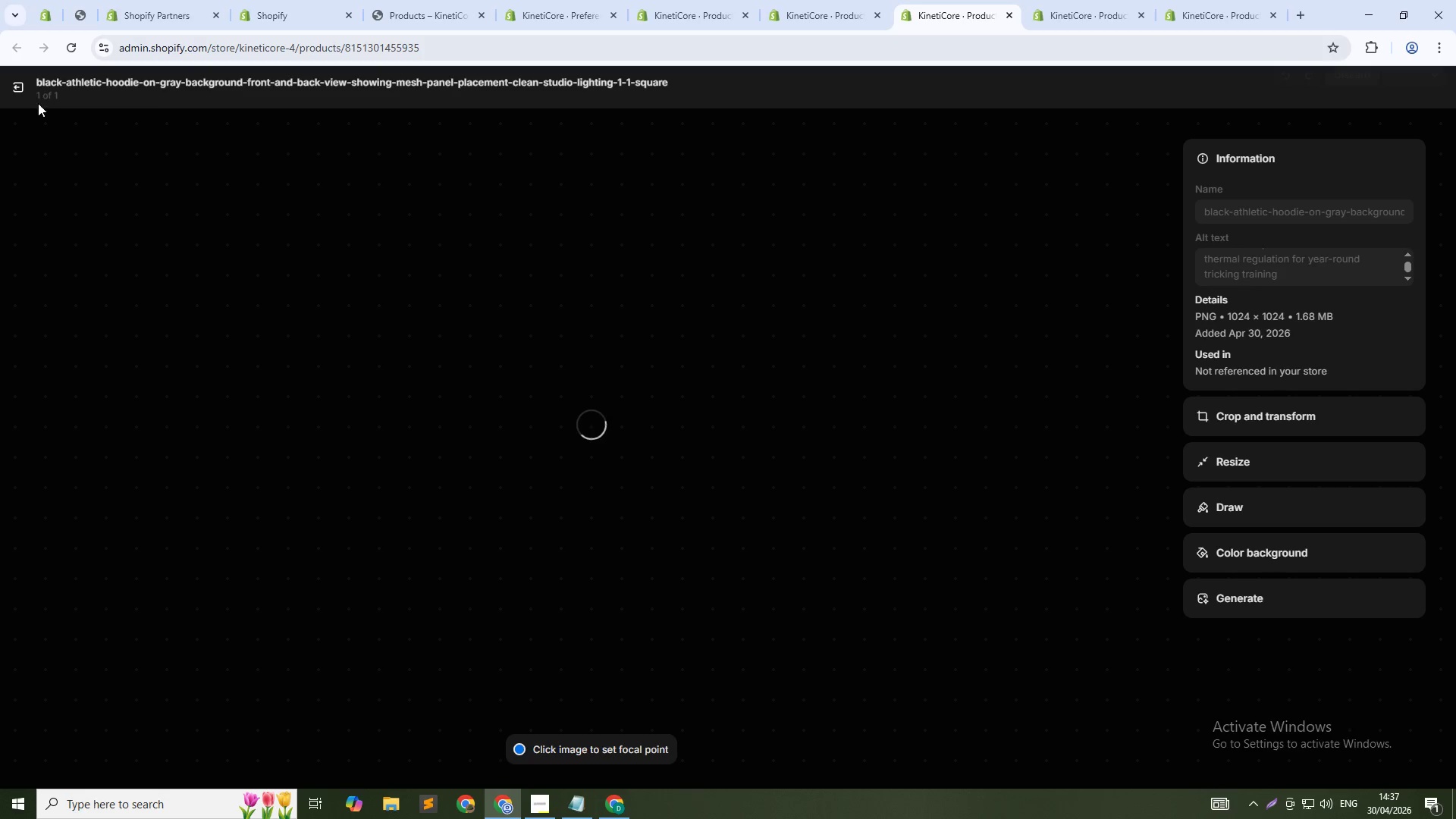 
left_click([20, 93])
 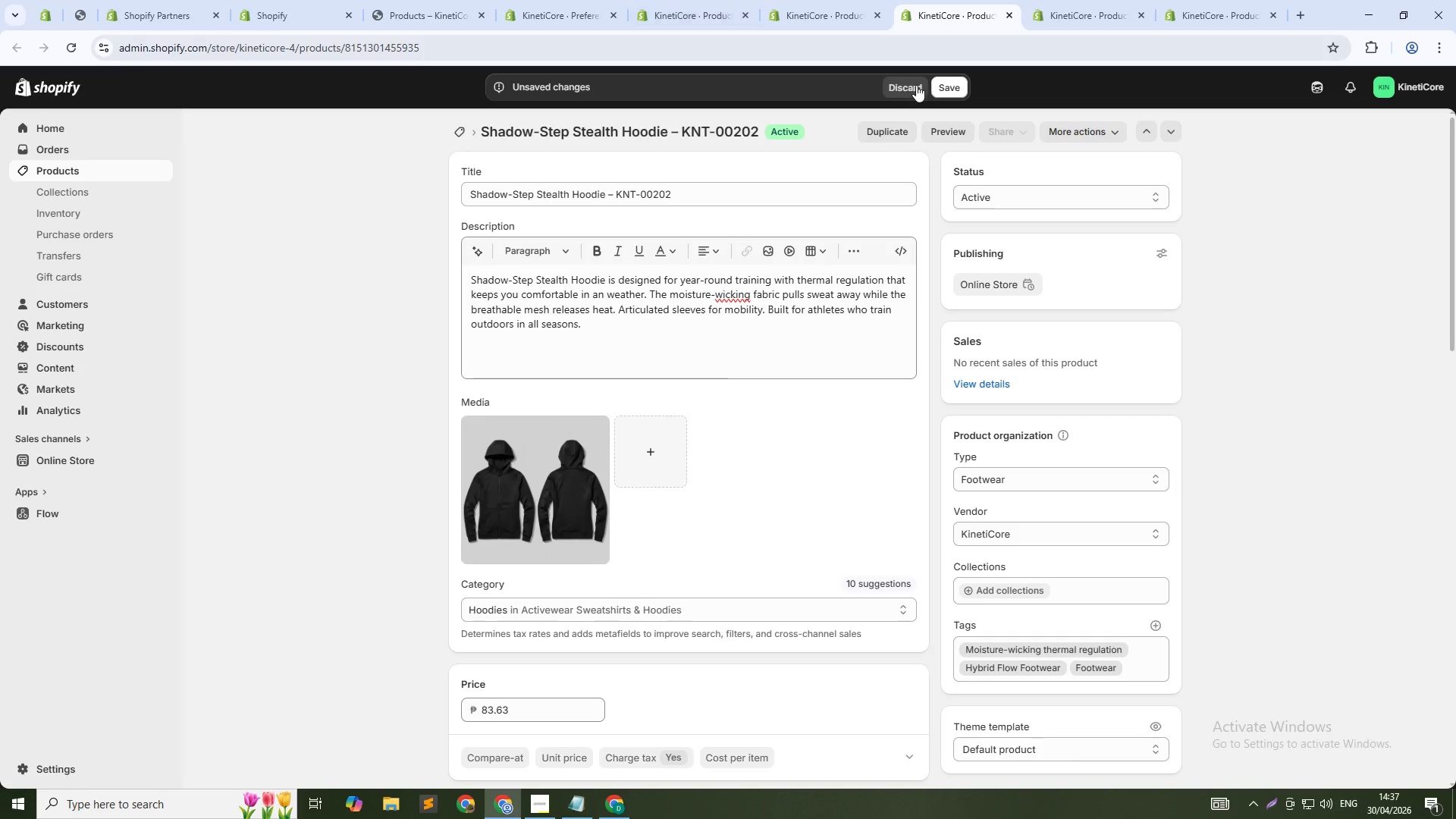 
left_click([946, 83])
 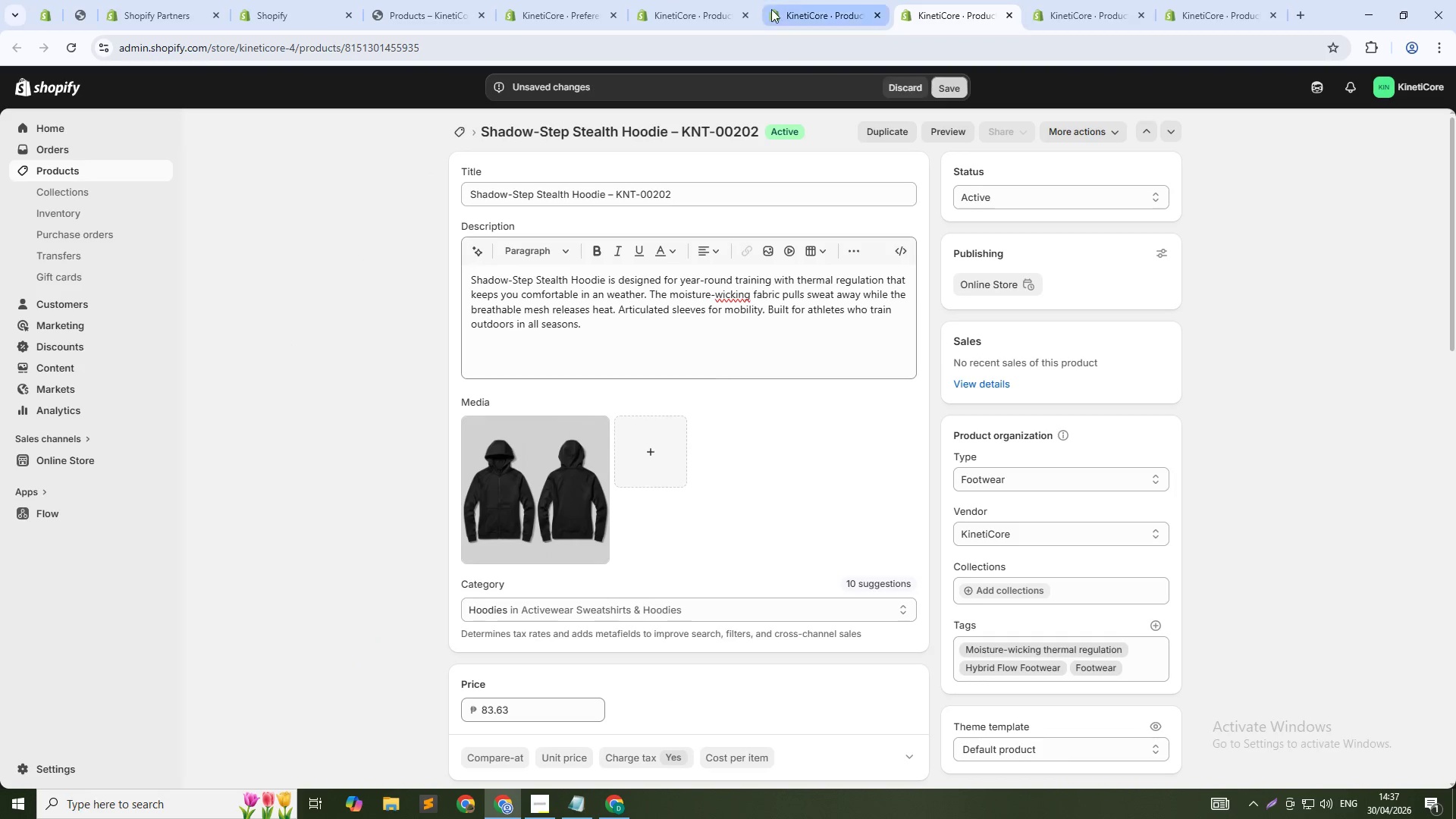 
left_click([806, 1])
 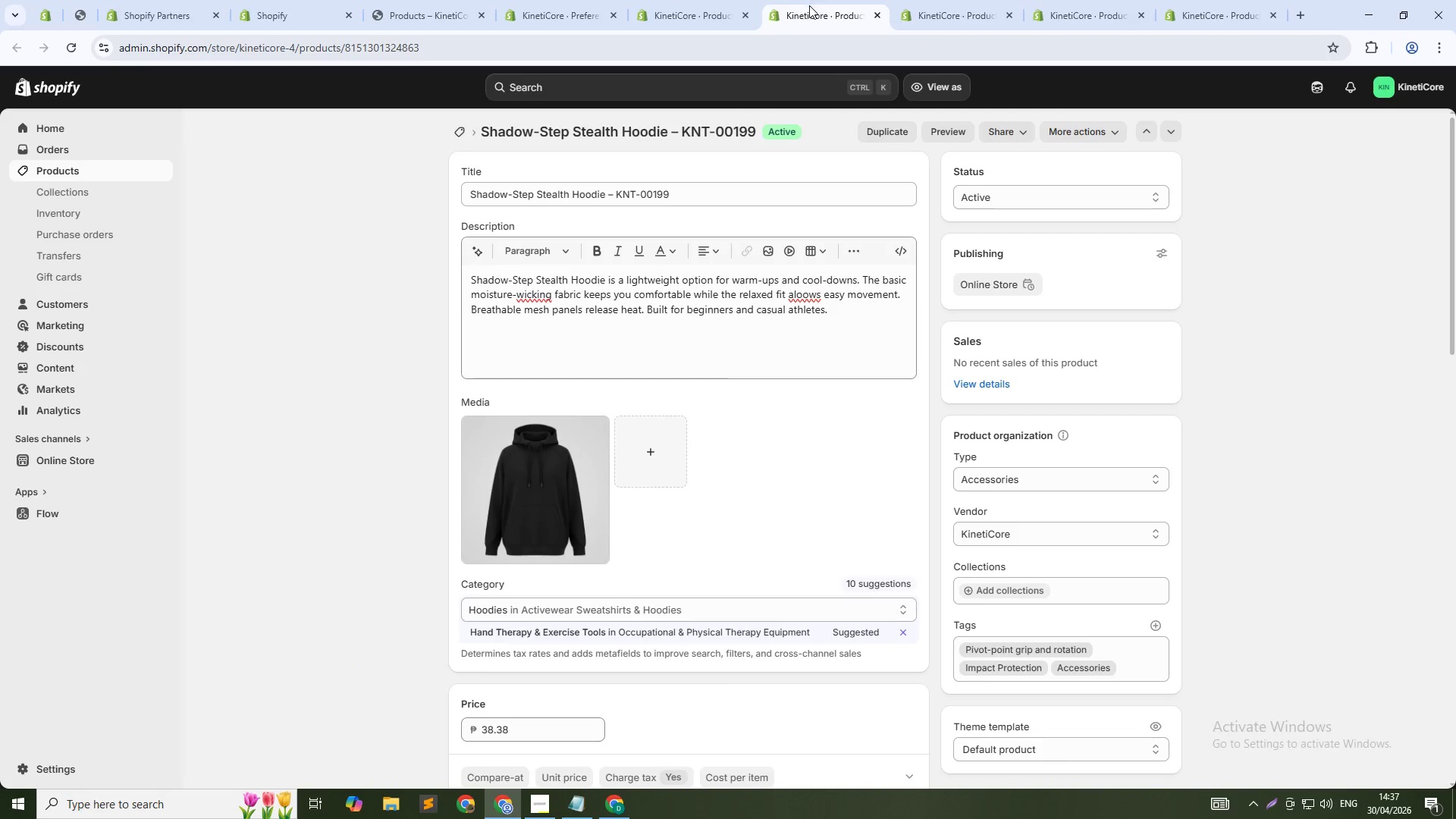 
middle_click([809, 5])
 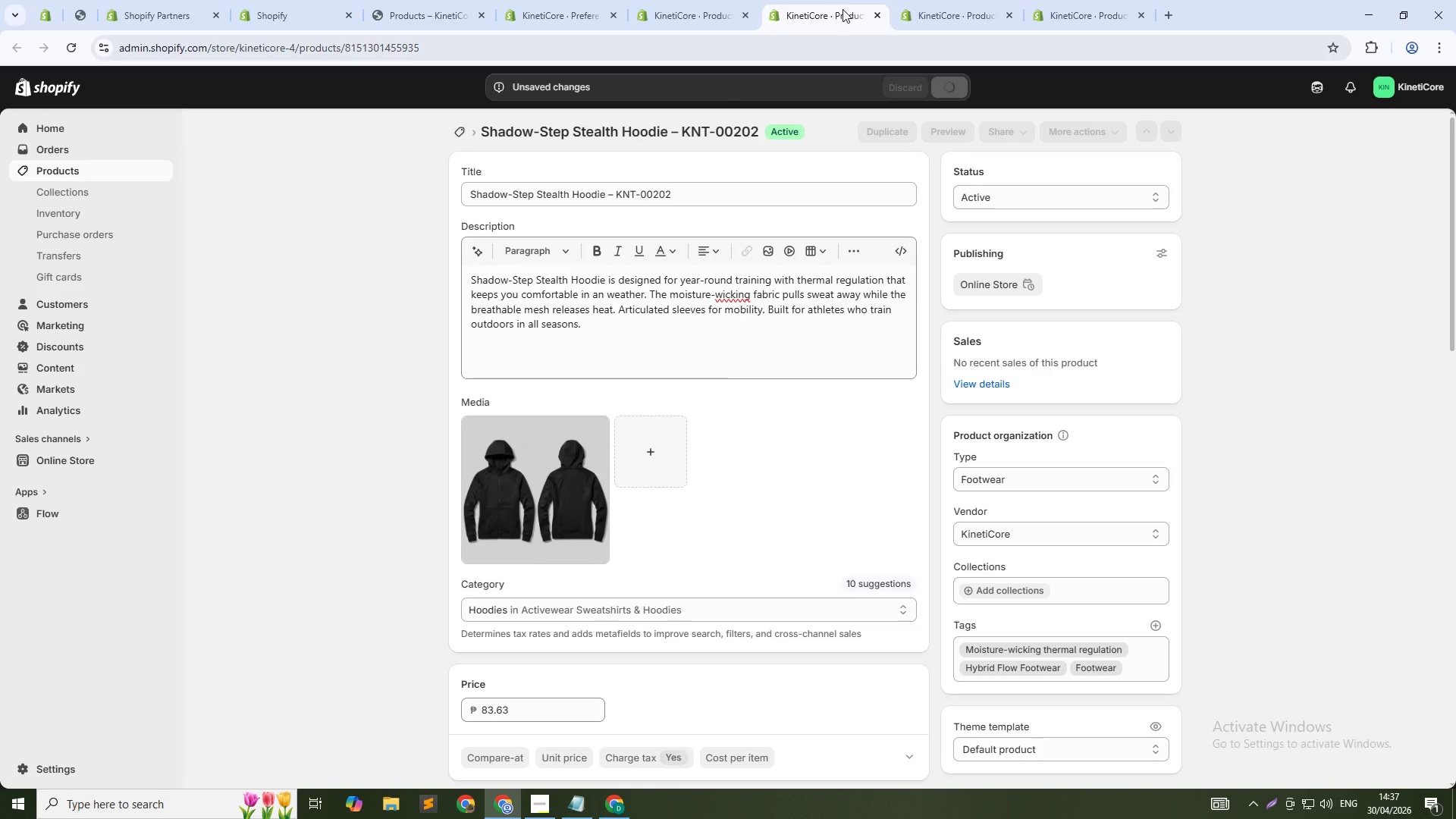 
left_click([928, 7])
 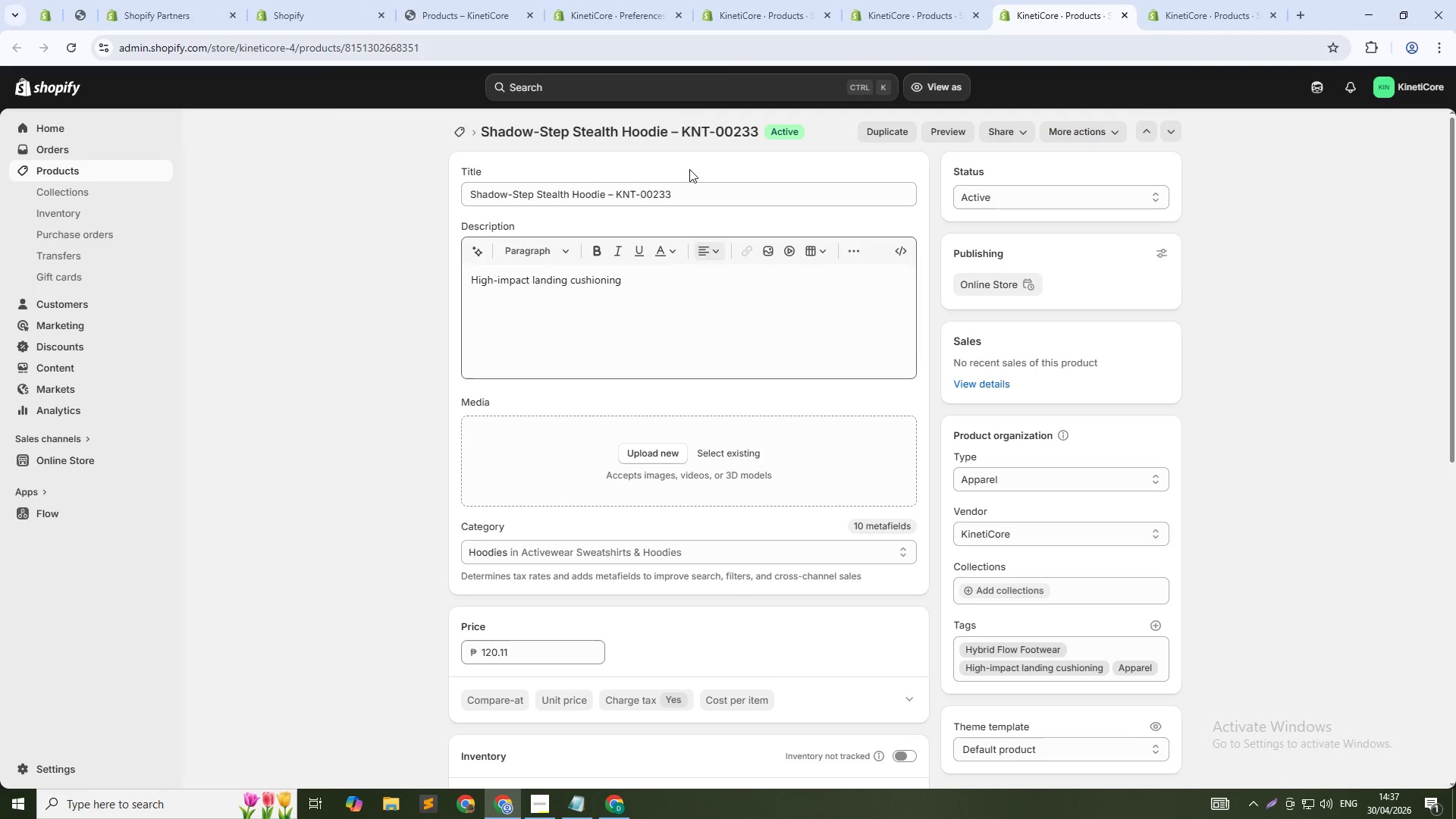 
left_click([770, 14])
 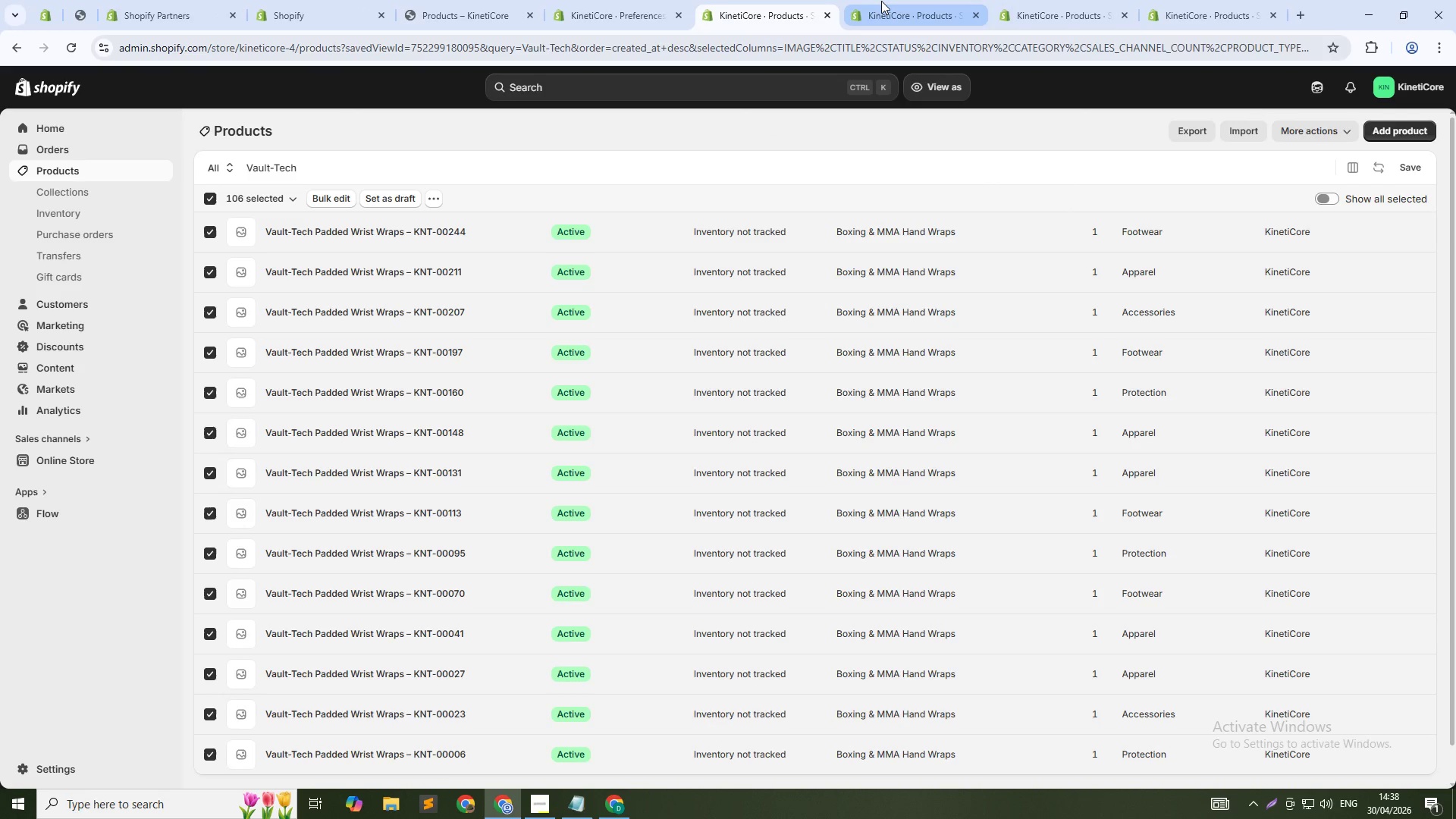 
left_click([881, 1])
 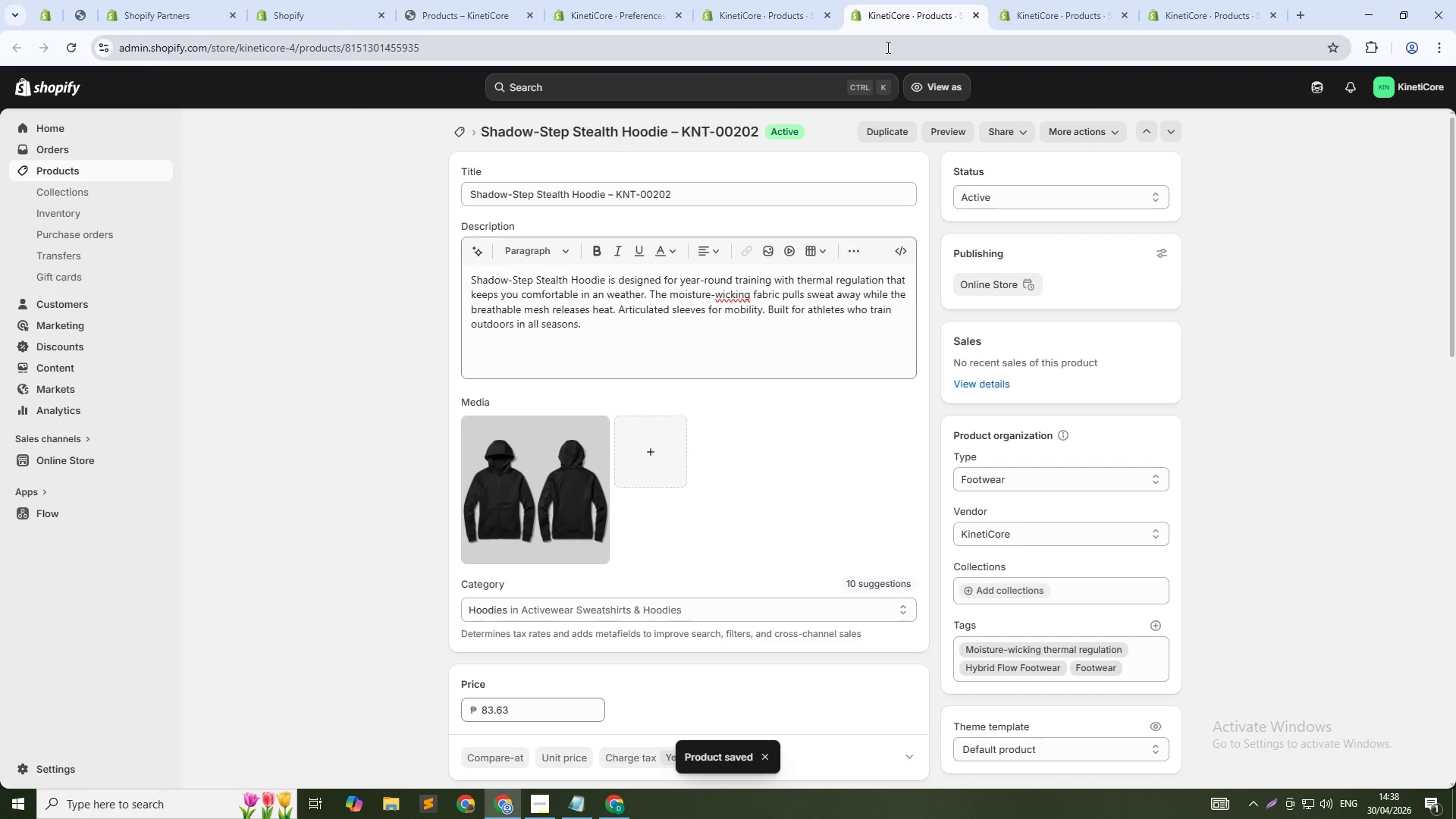 
middle_click([924, 20])
 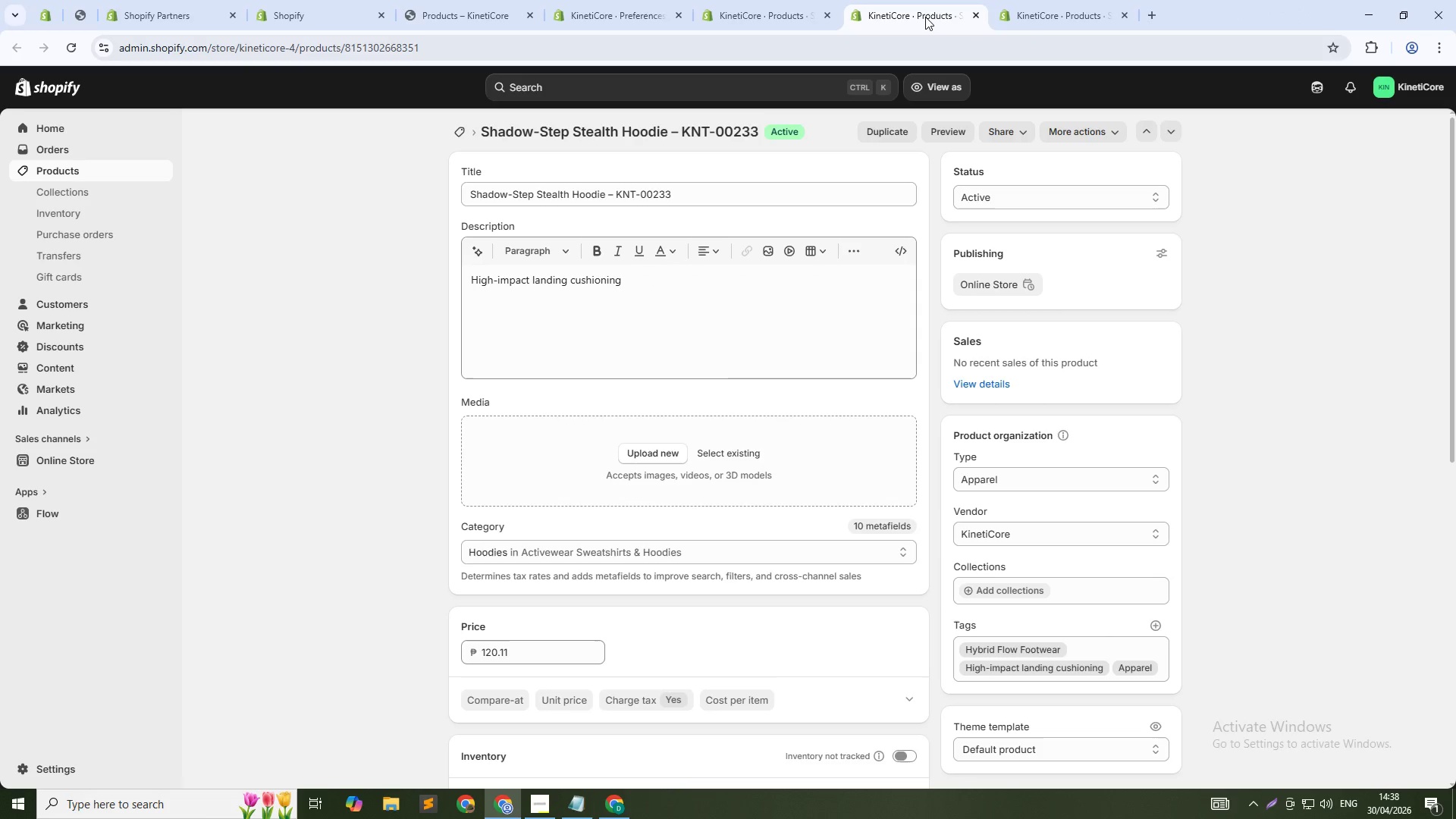 
left_click([925, 17])
 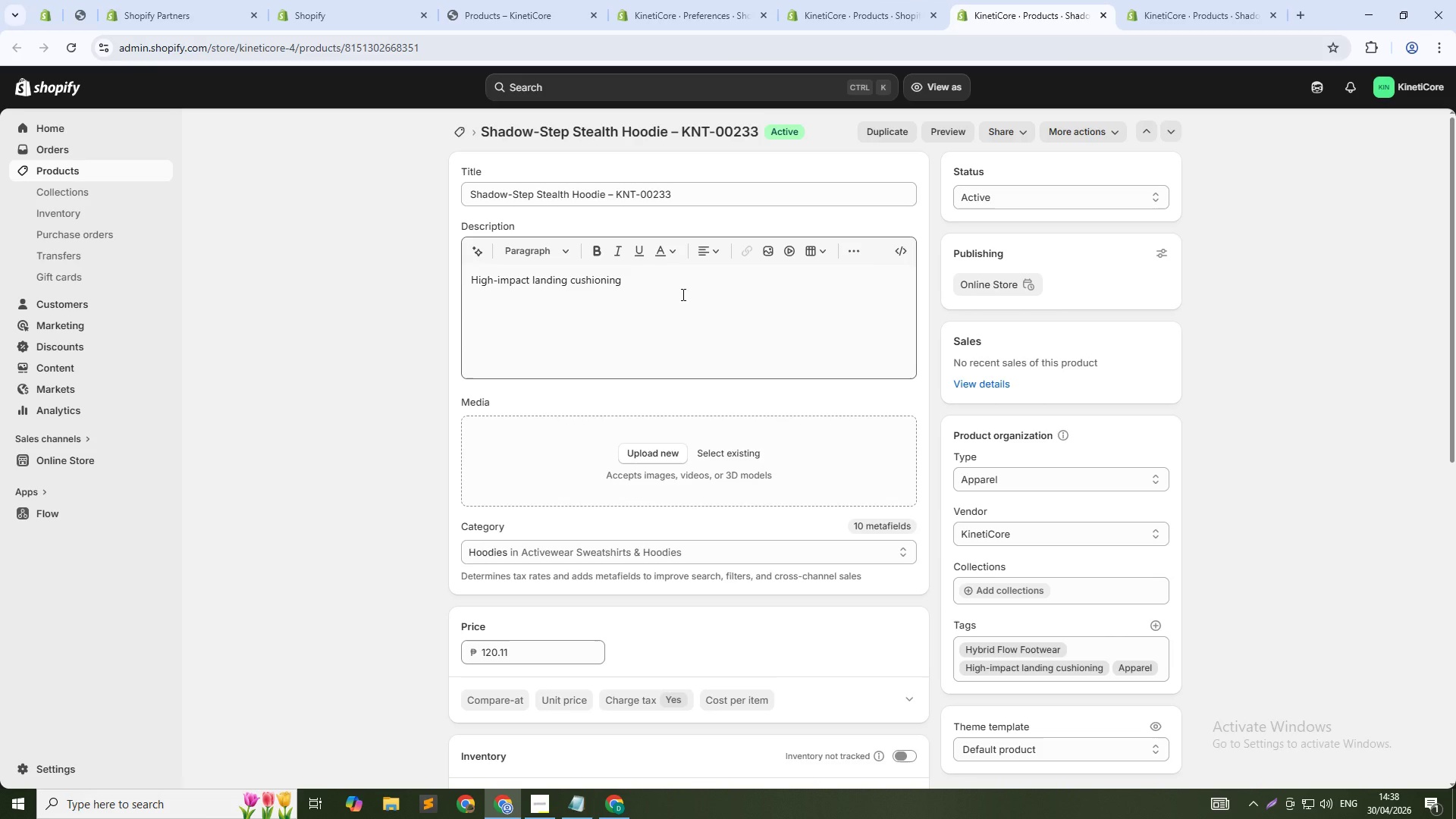 
scroll: coordinate [673, 424], scroll_direction: down, amount: 22.0
 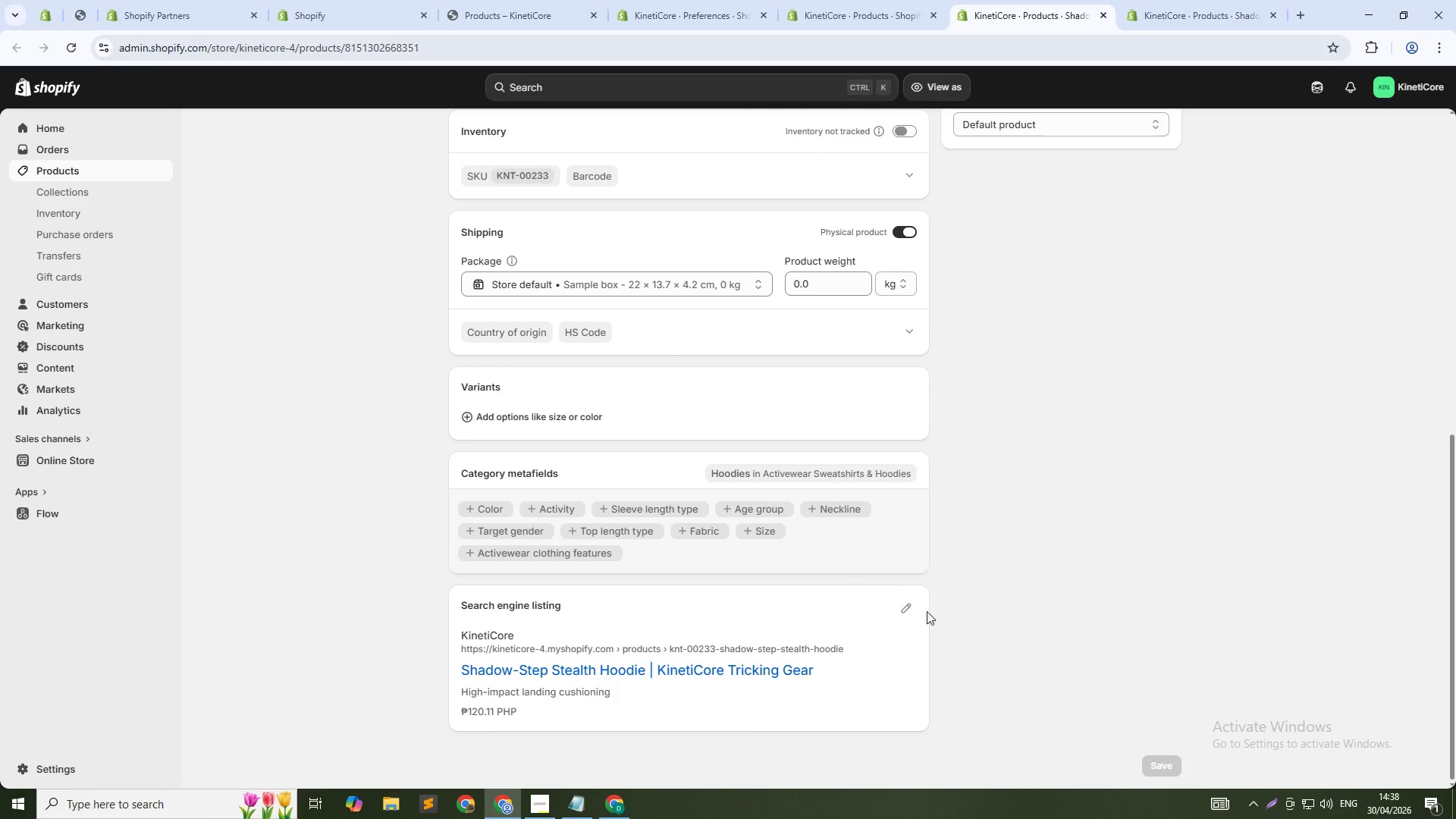 
left_click([903, 607])
 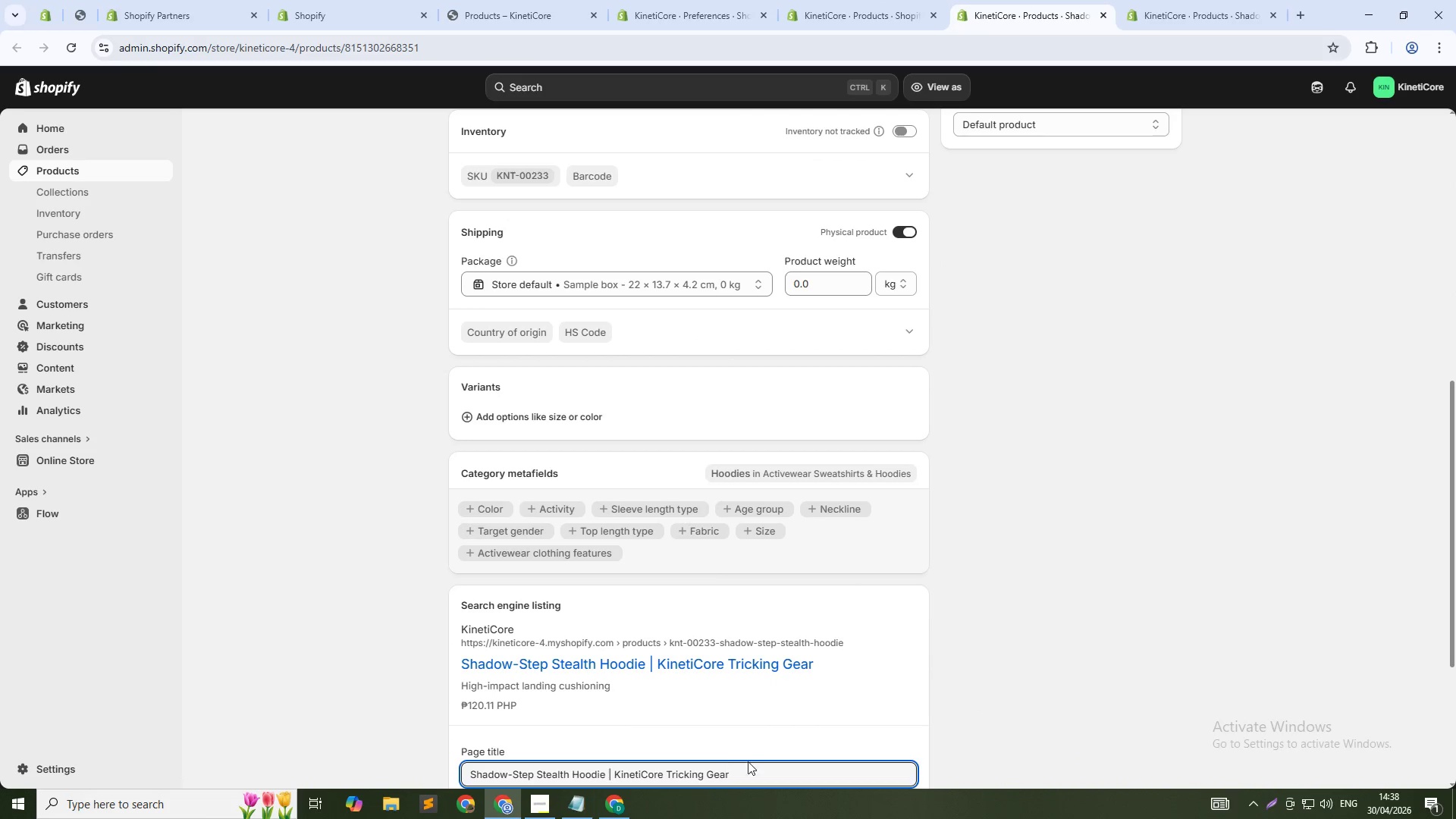 
scroll: coordinate [754, 762], scroll_direction: down, amount: 5.0
 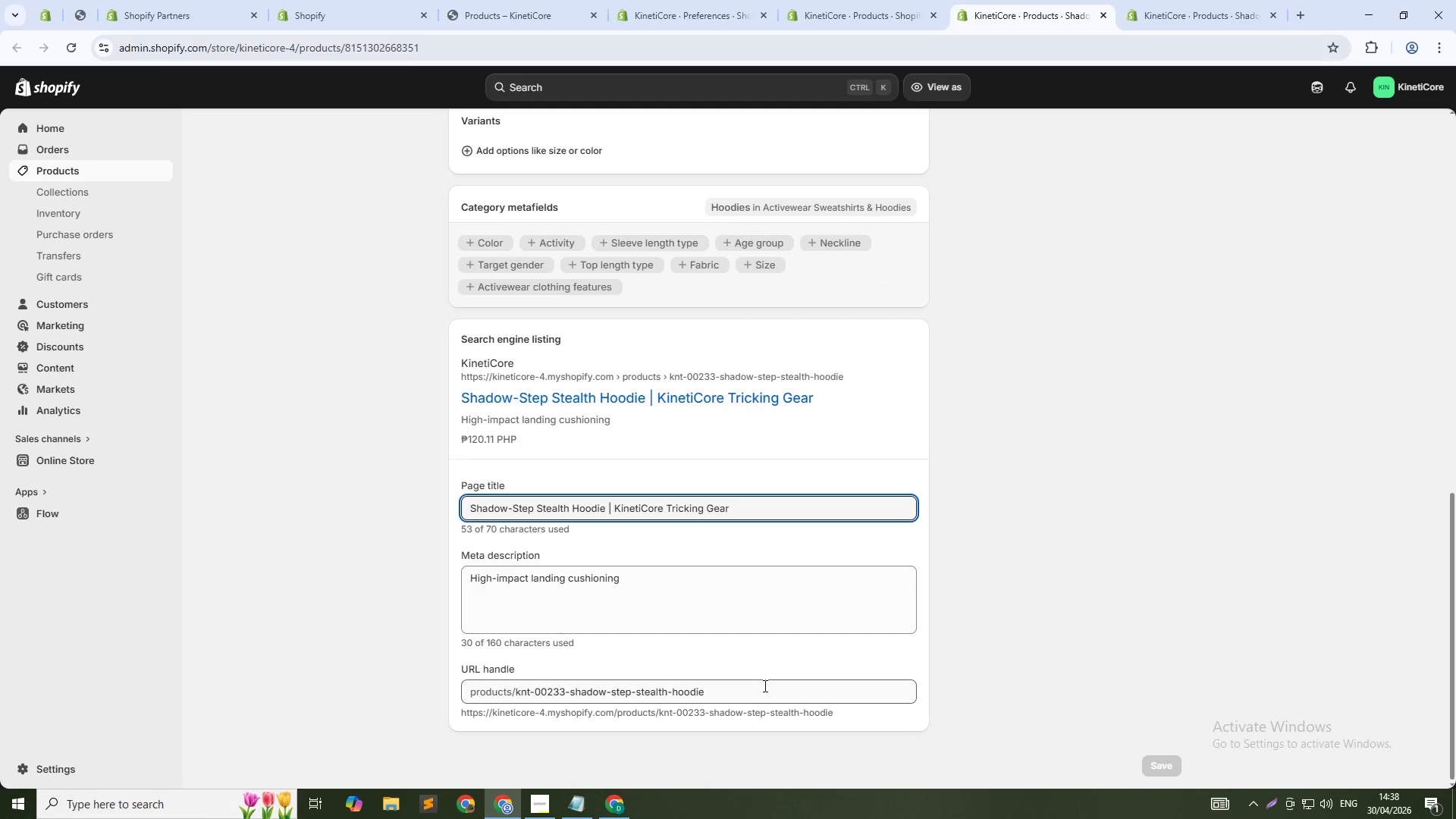 
left_click([765, 689])
 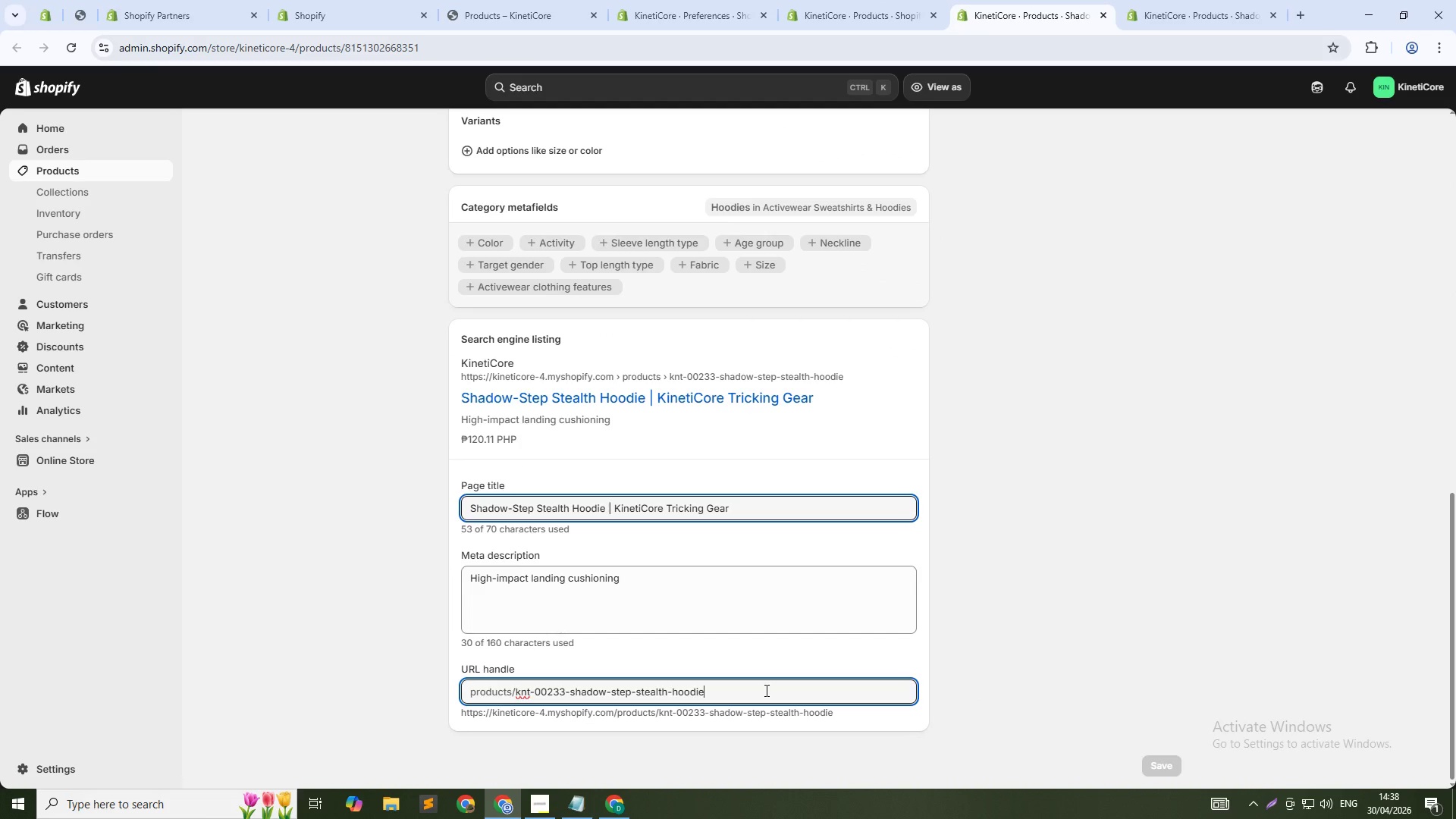 
key(NumpadSubtract)
 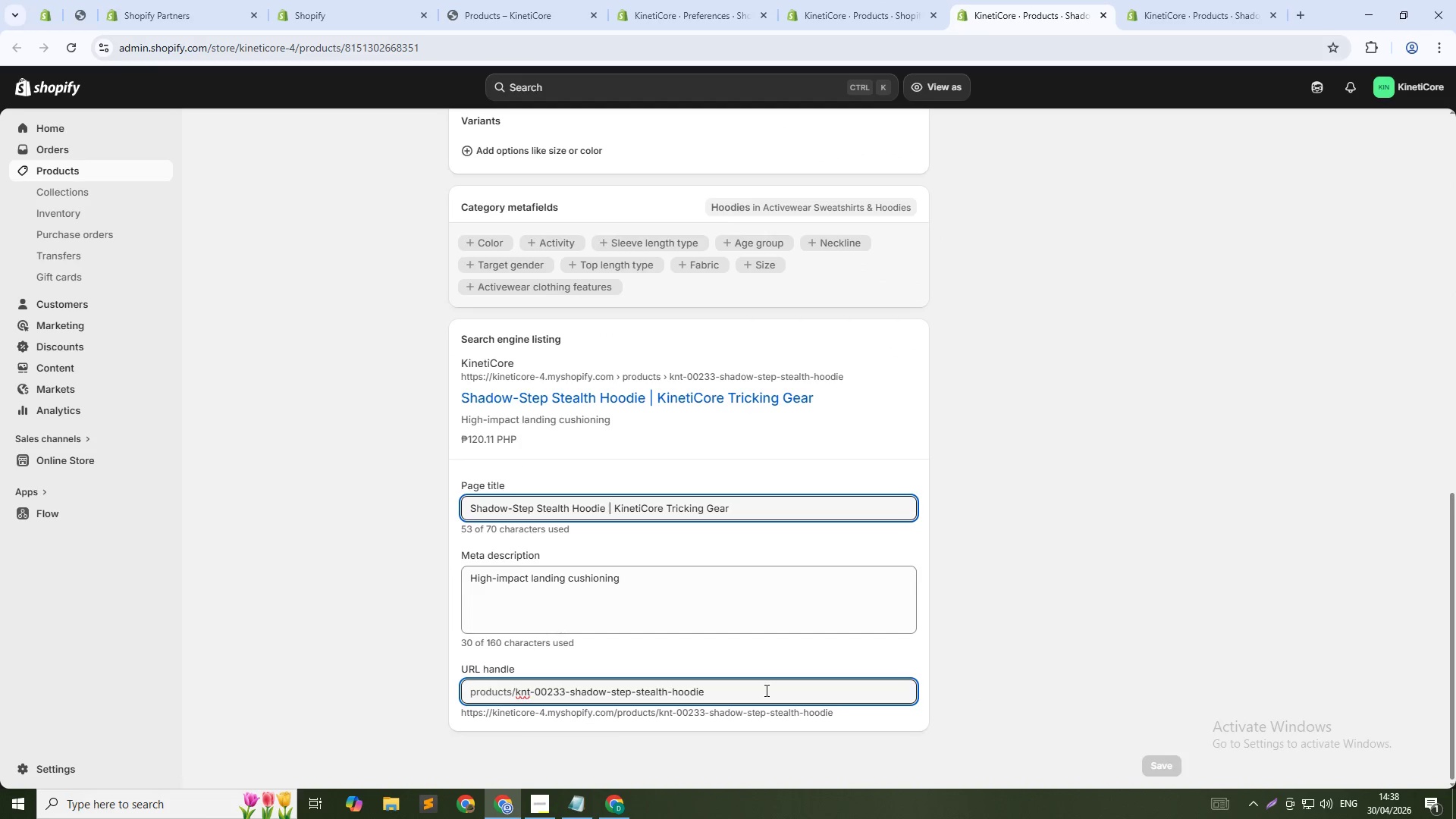 
key(Numpad2)
 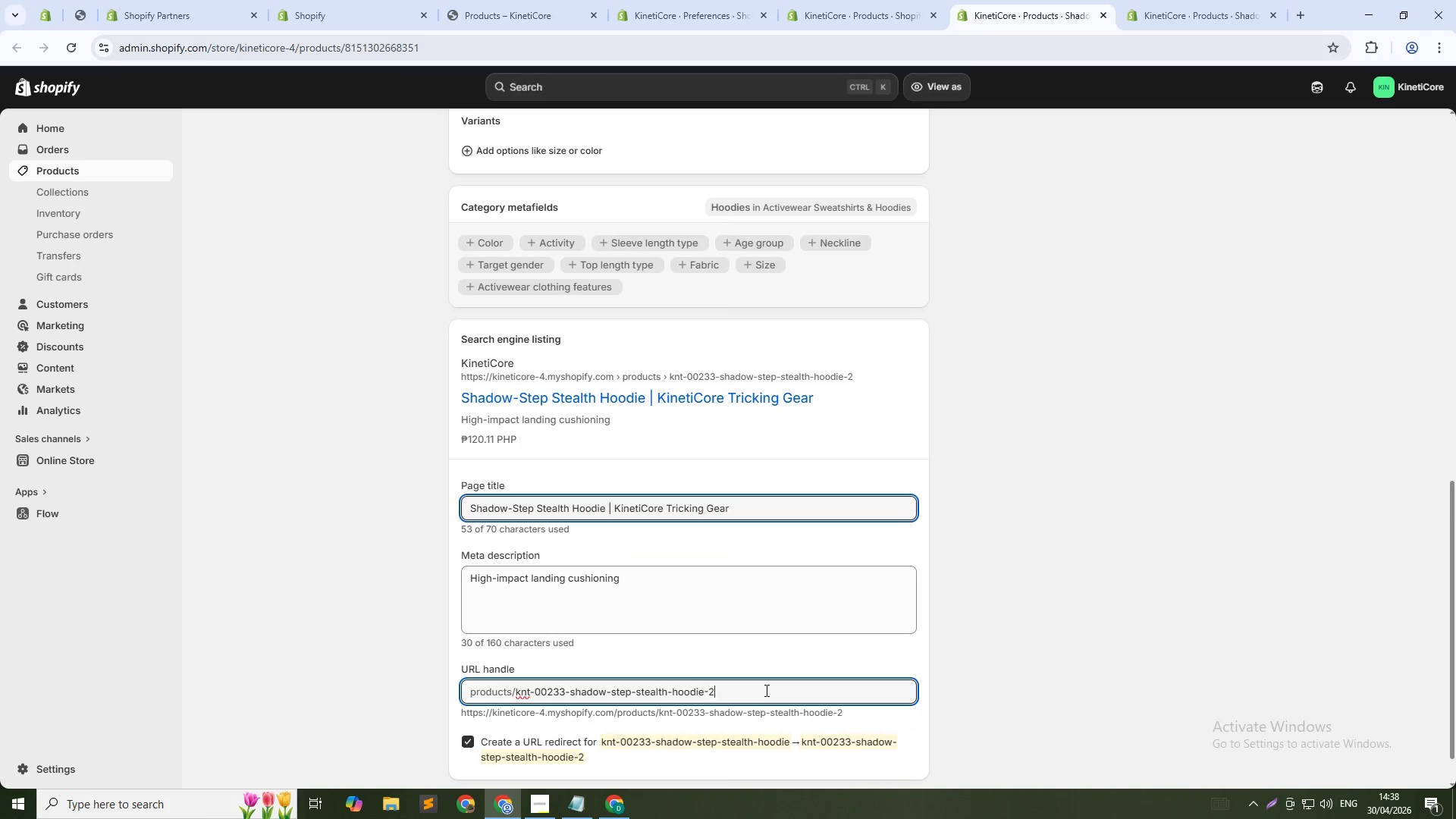 
key(Numpad3)
 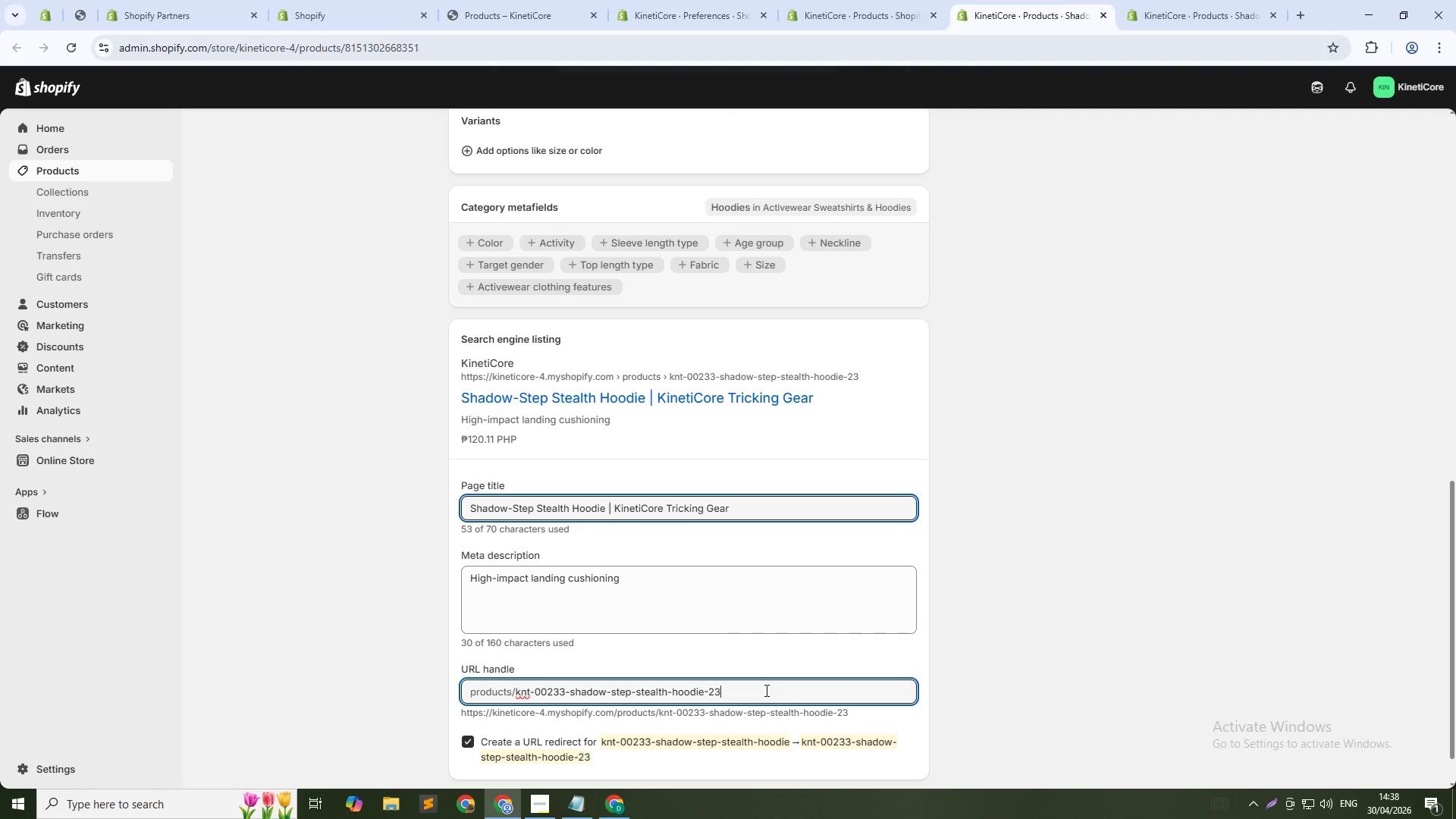 
key(Numpad3)
 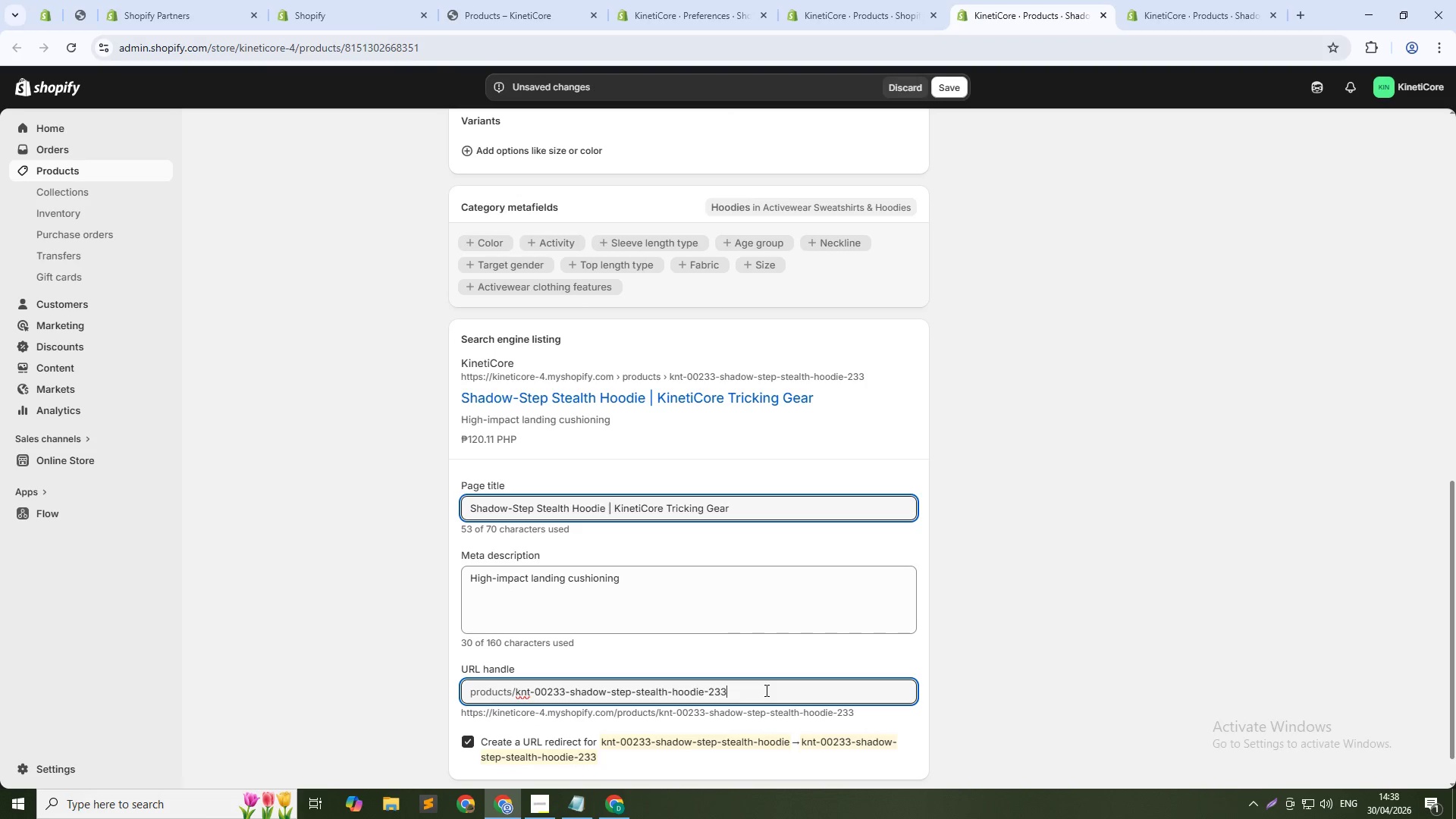 
key(ArrowUp)
 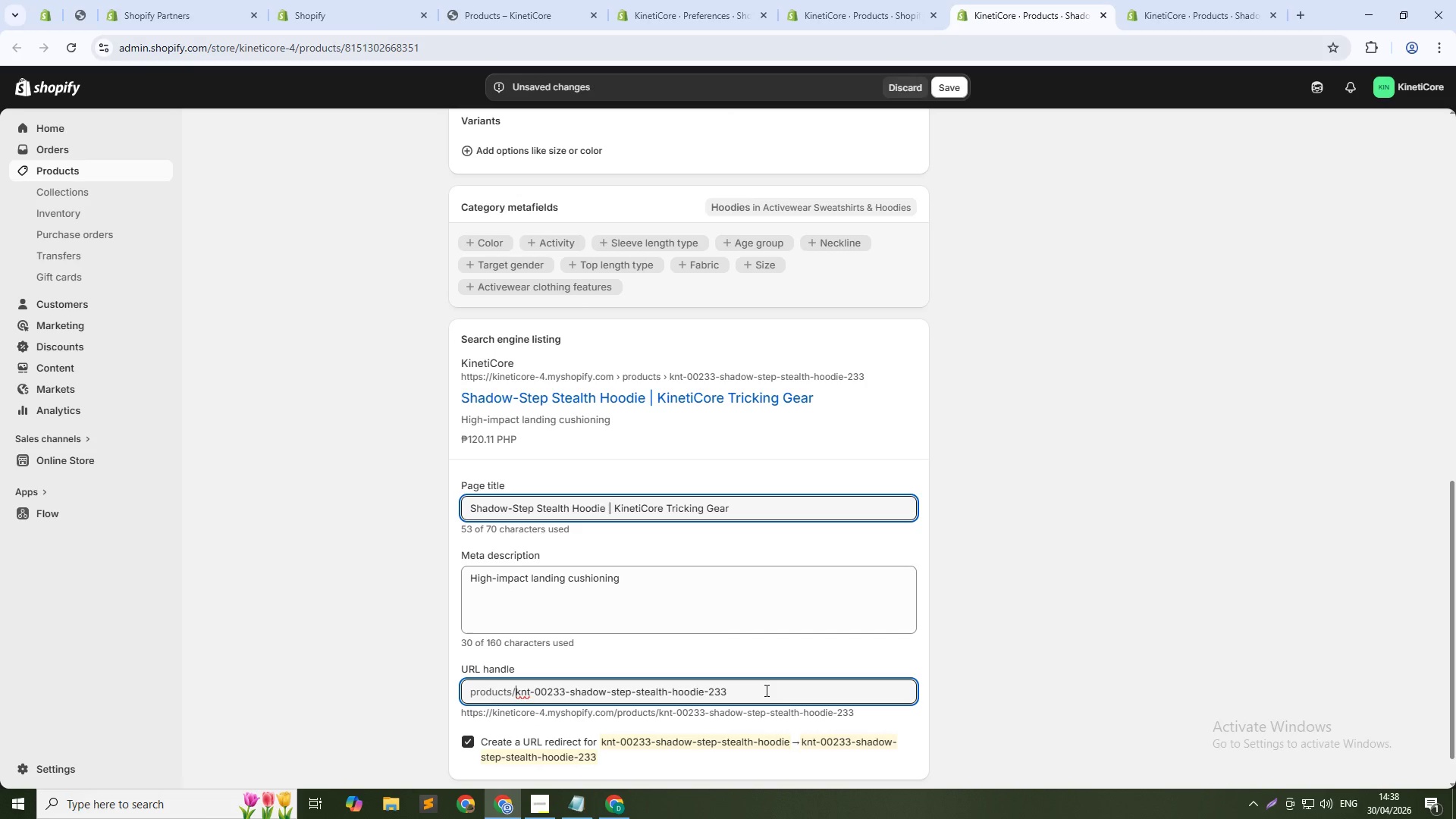 
key(Control+Shift+ArrowRight)
 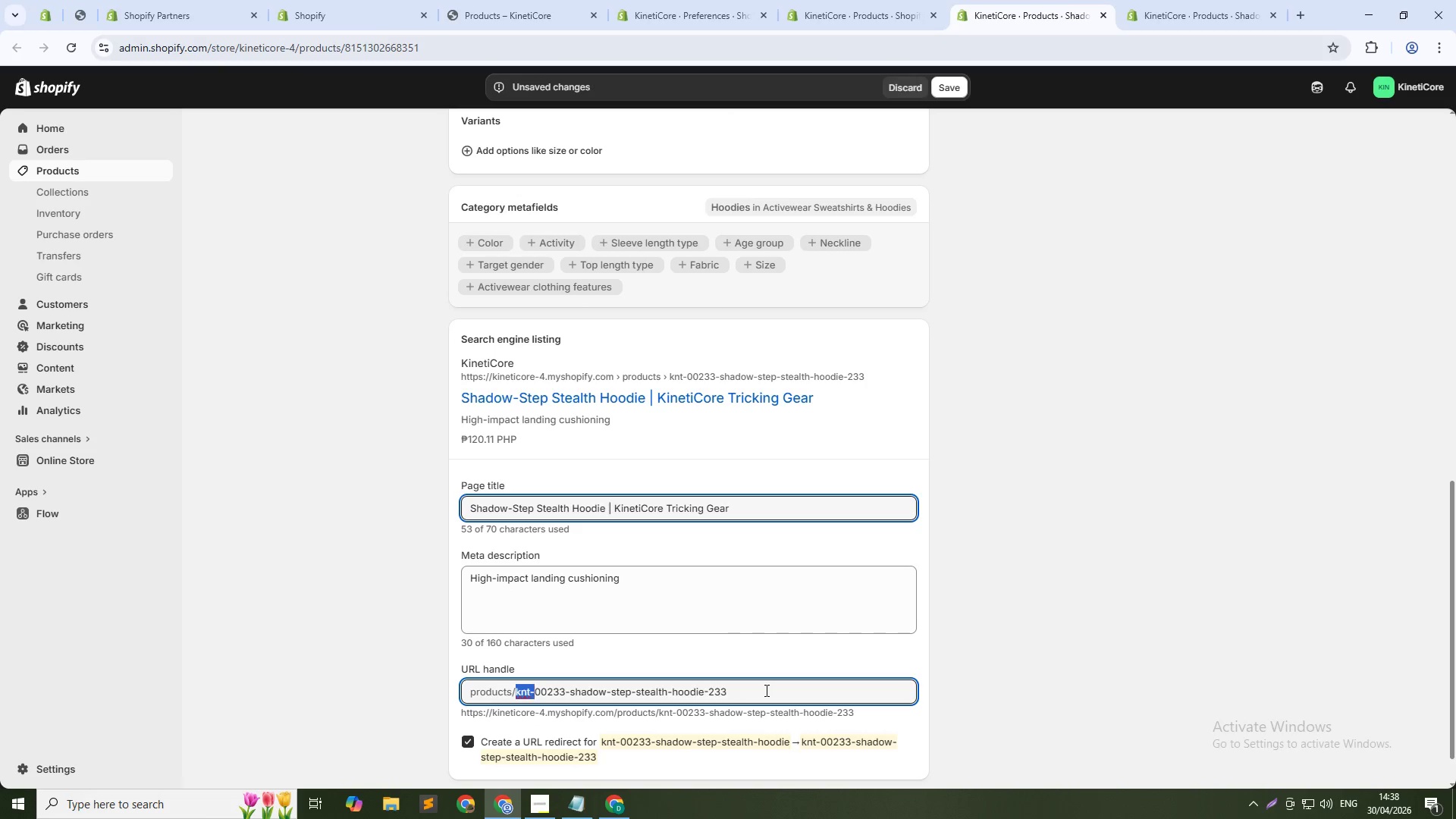 
key(Control+Shift+ArrowRight)
 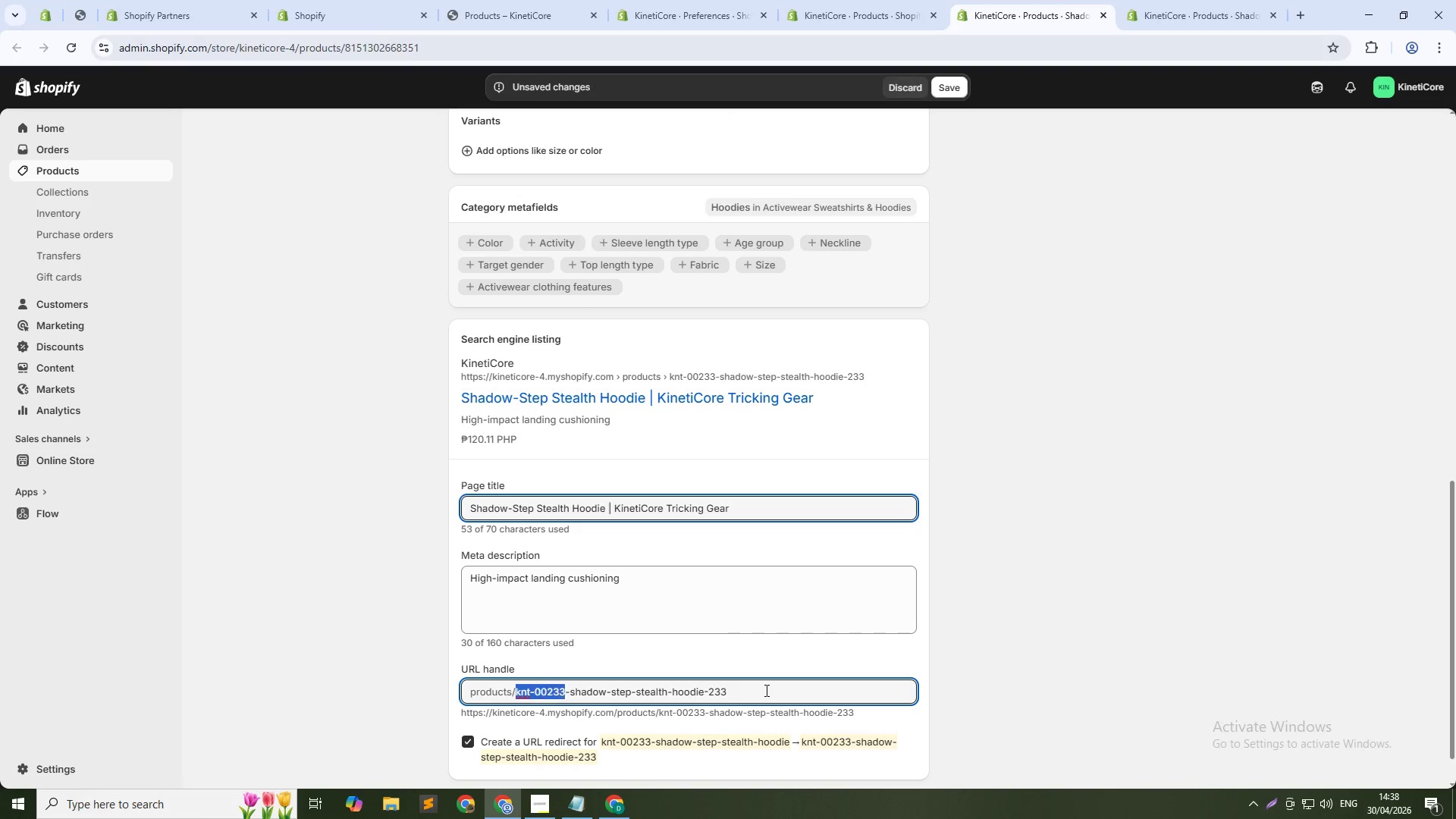 
key(Control+Shift+ArrowRight)
 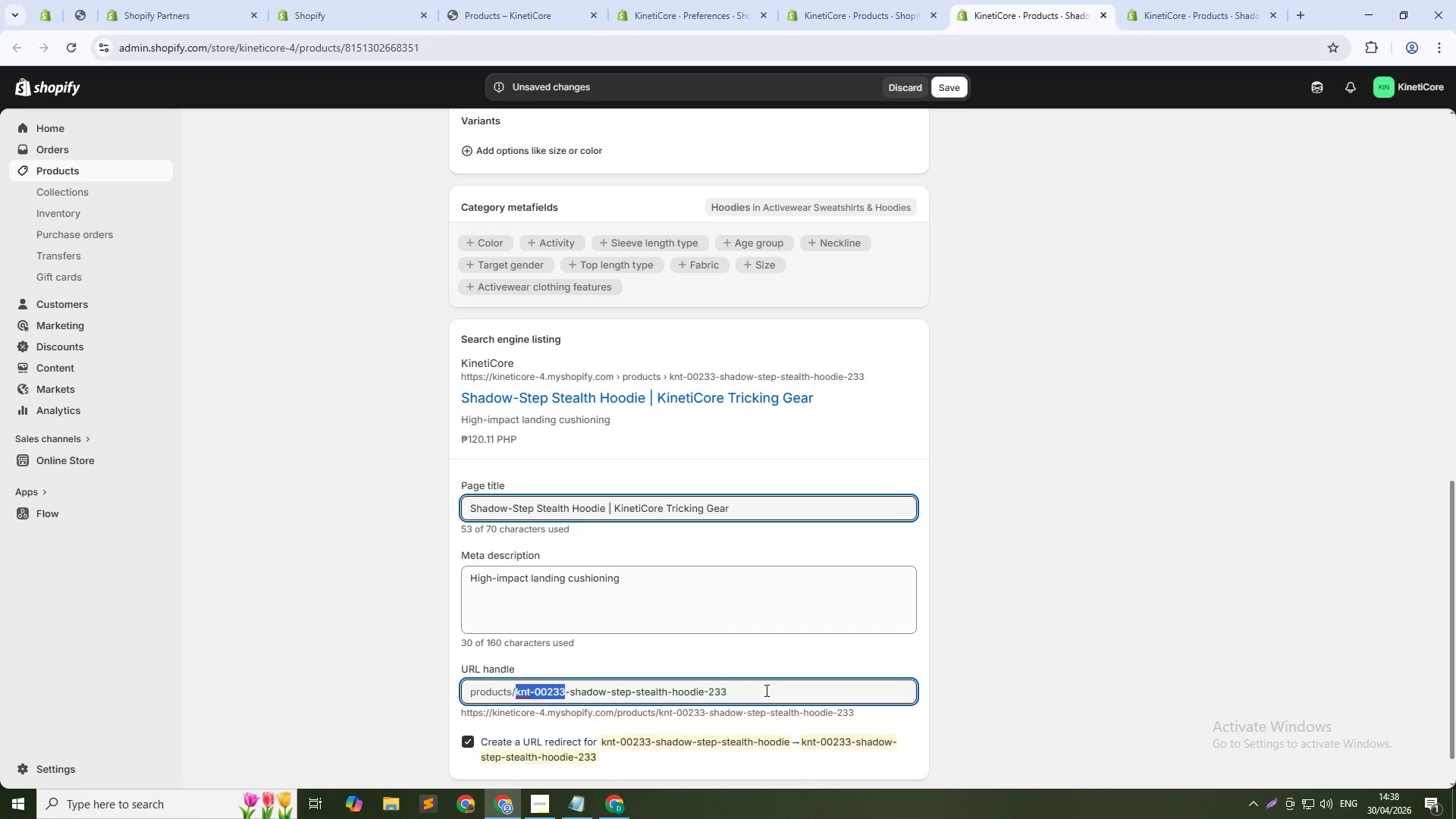 
key(Backspace)
 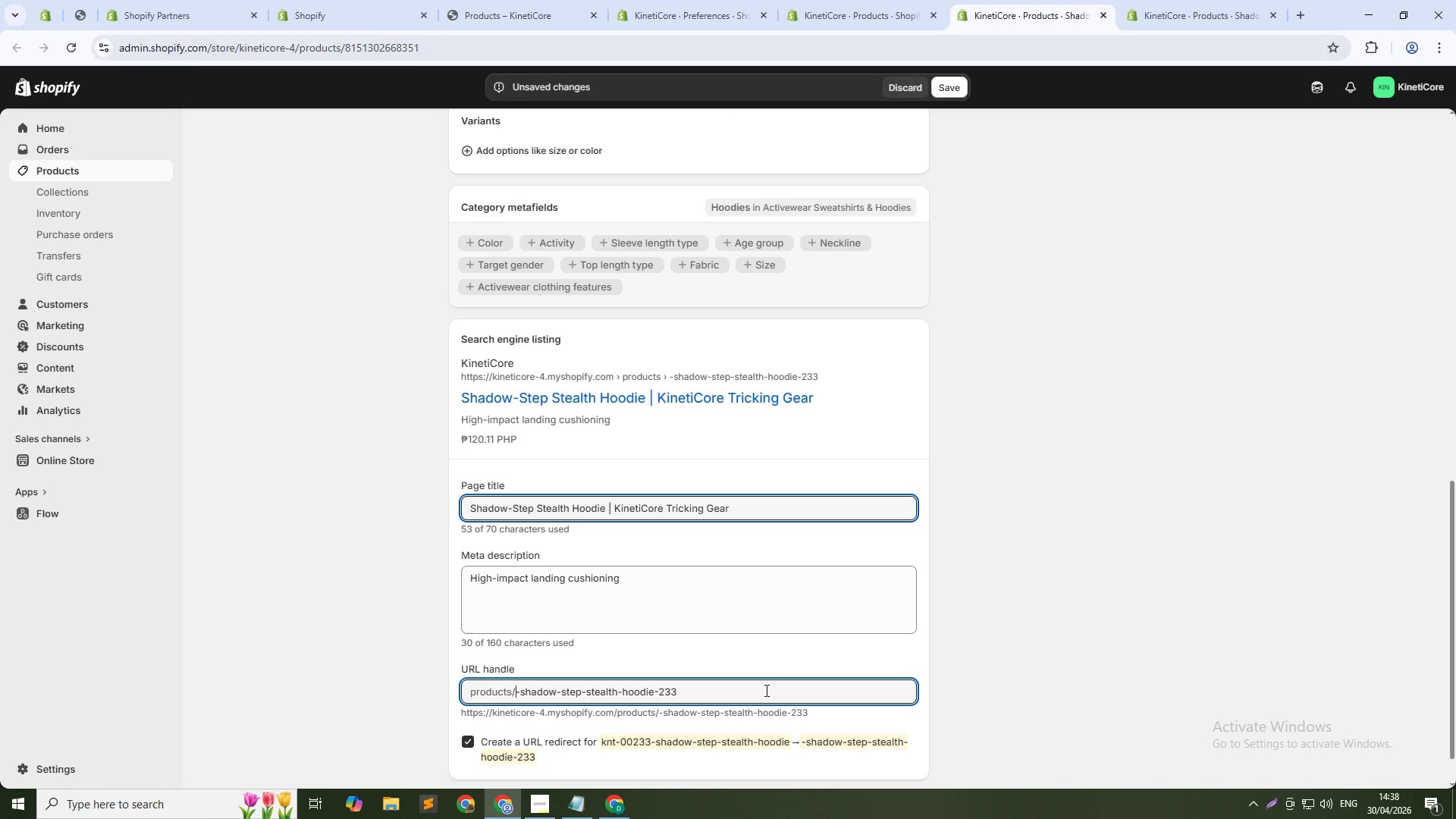 
key(Backspace)
 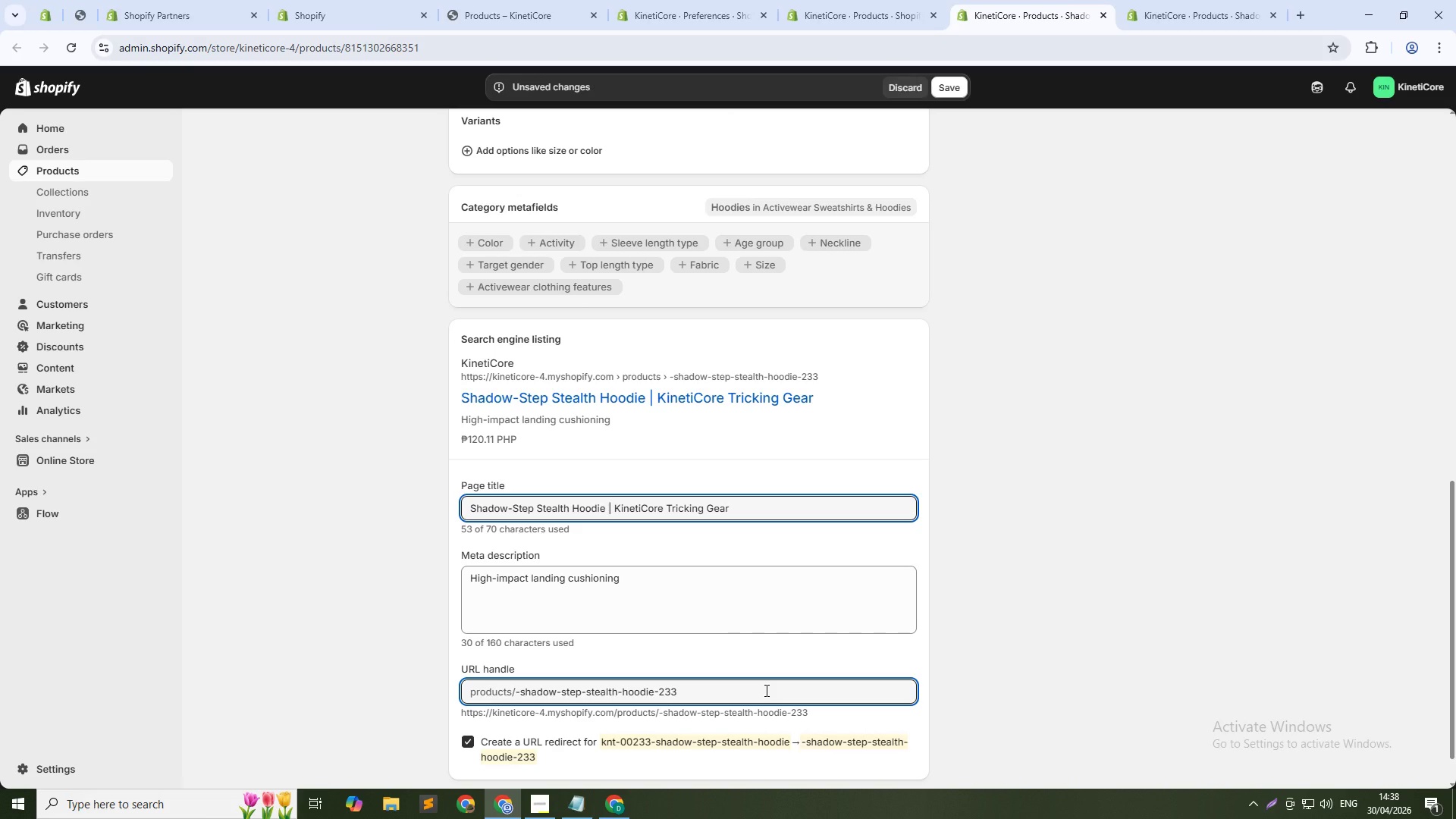 
key(Delete)
 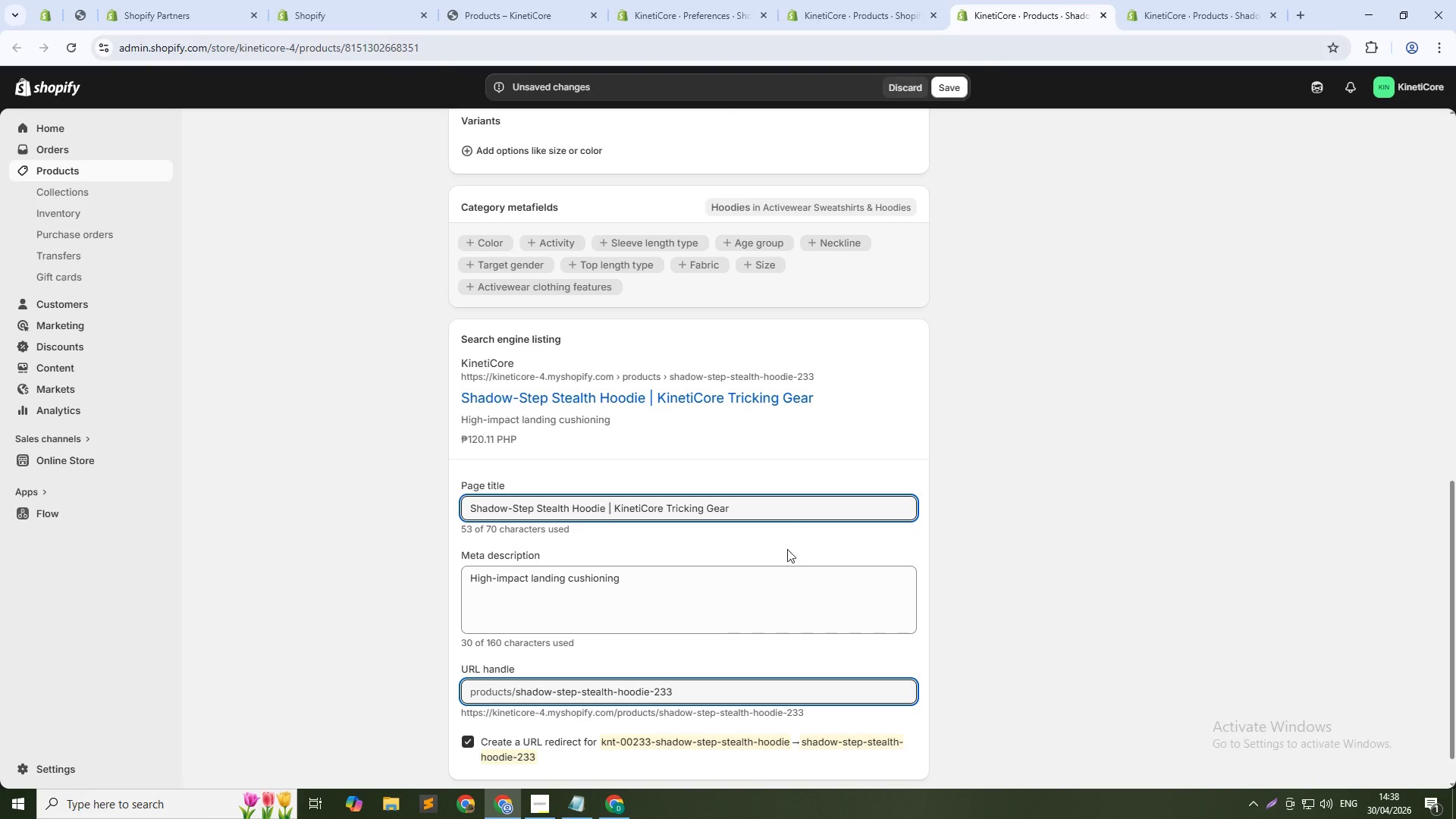 
left_click([778, 513])
 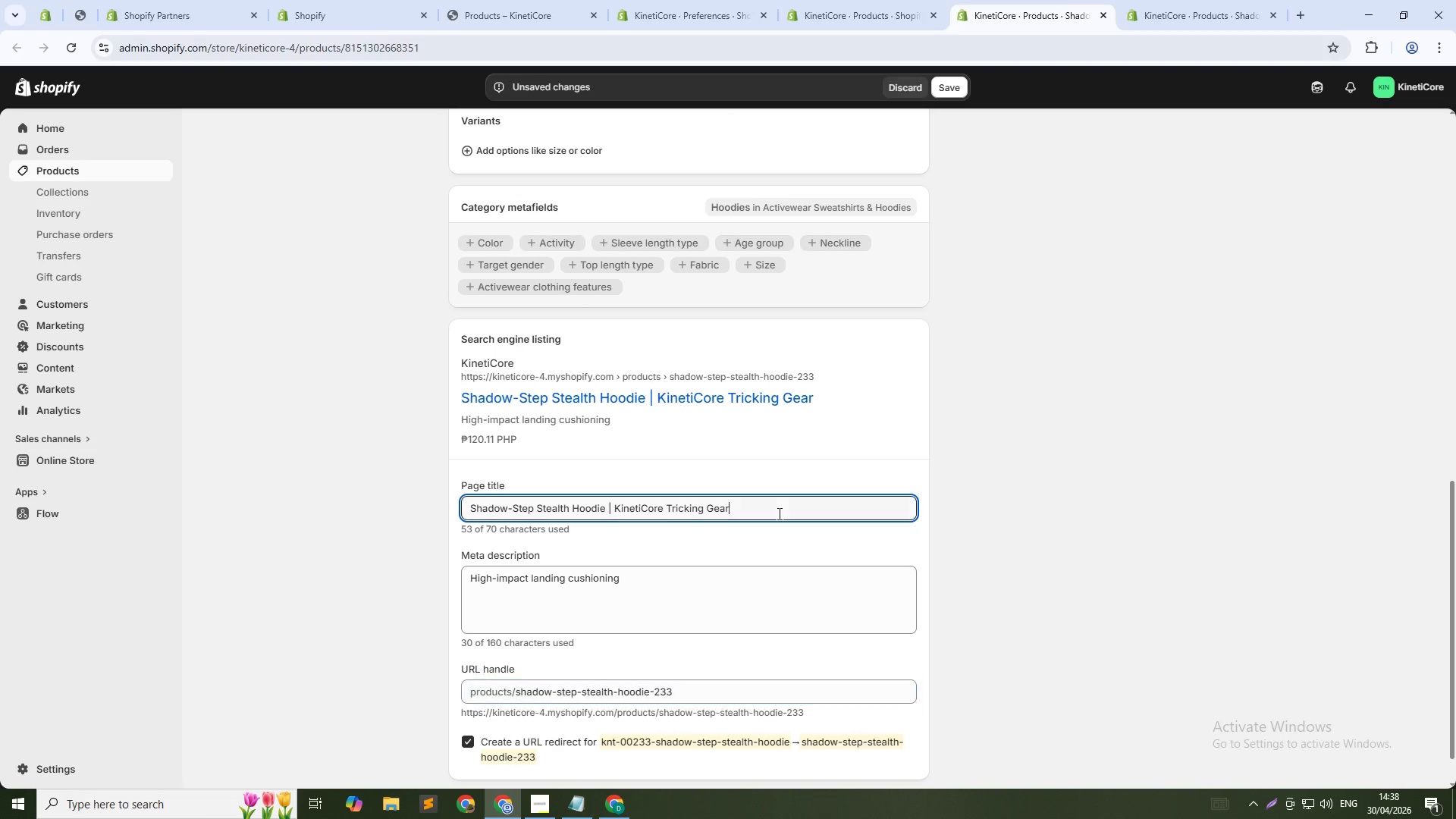 
key(Control+Shift+ArrowUp)
 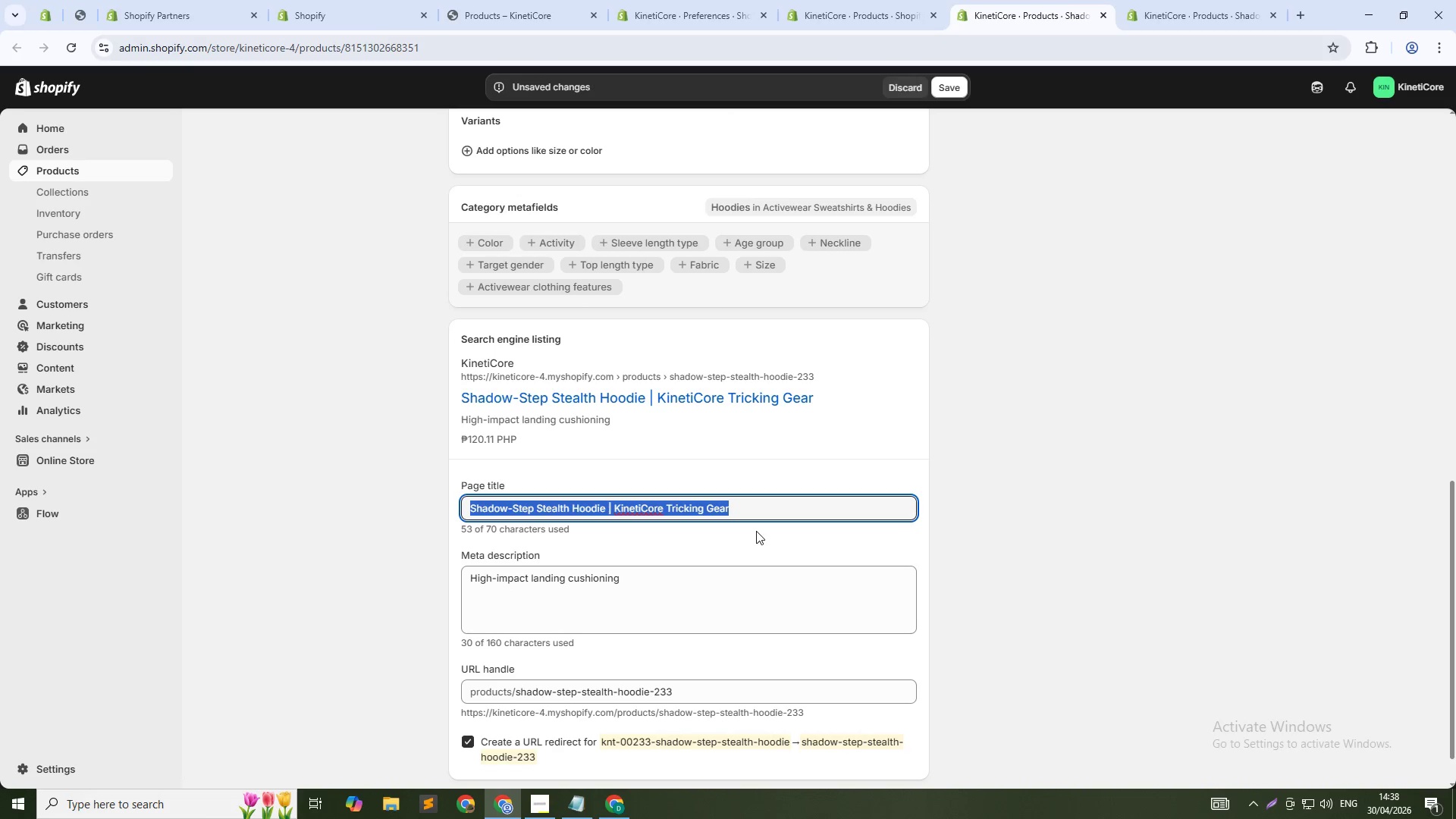 
key(Control+Shift+ArrowRight)
 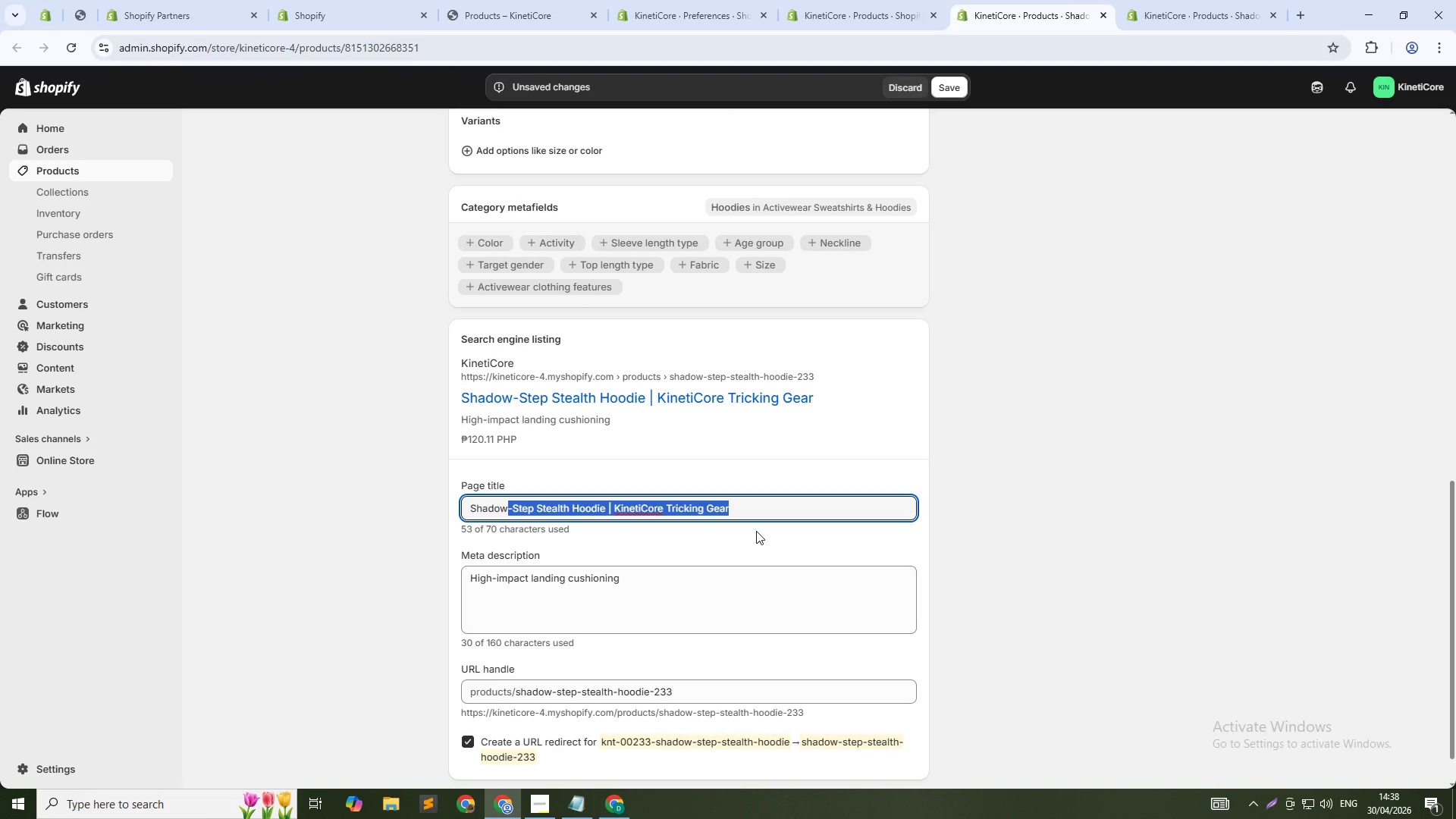 
key(Control+Shift+ArrowRight)
 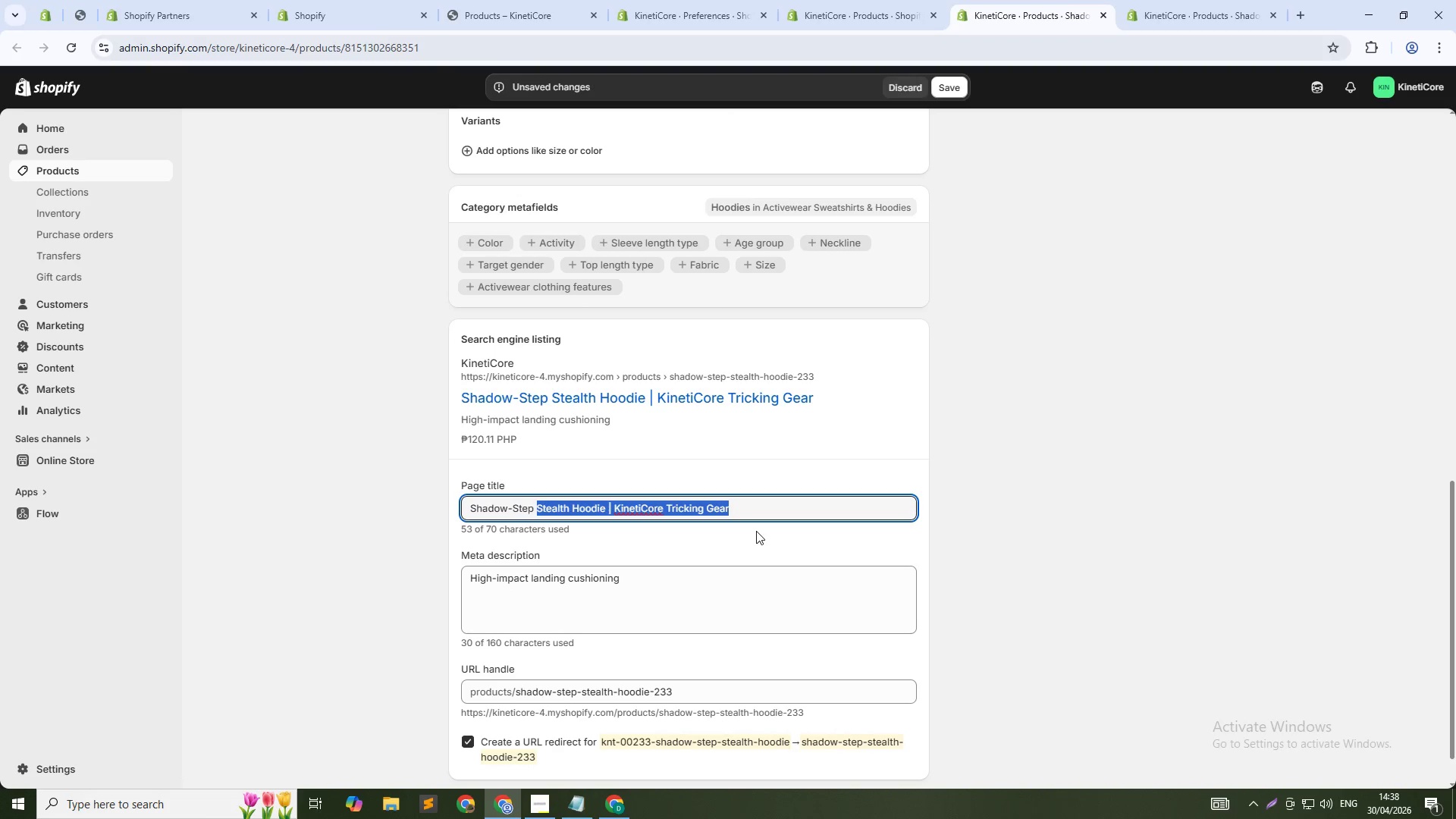 
key(Control+Shift+ArrowRight)
 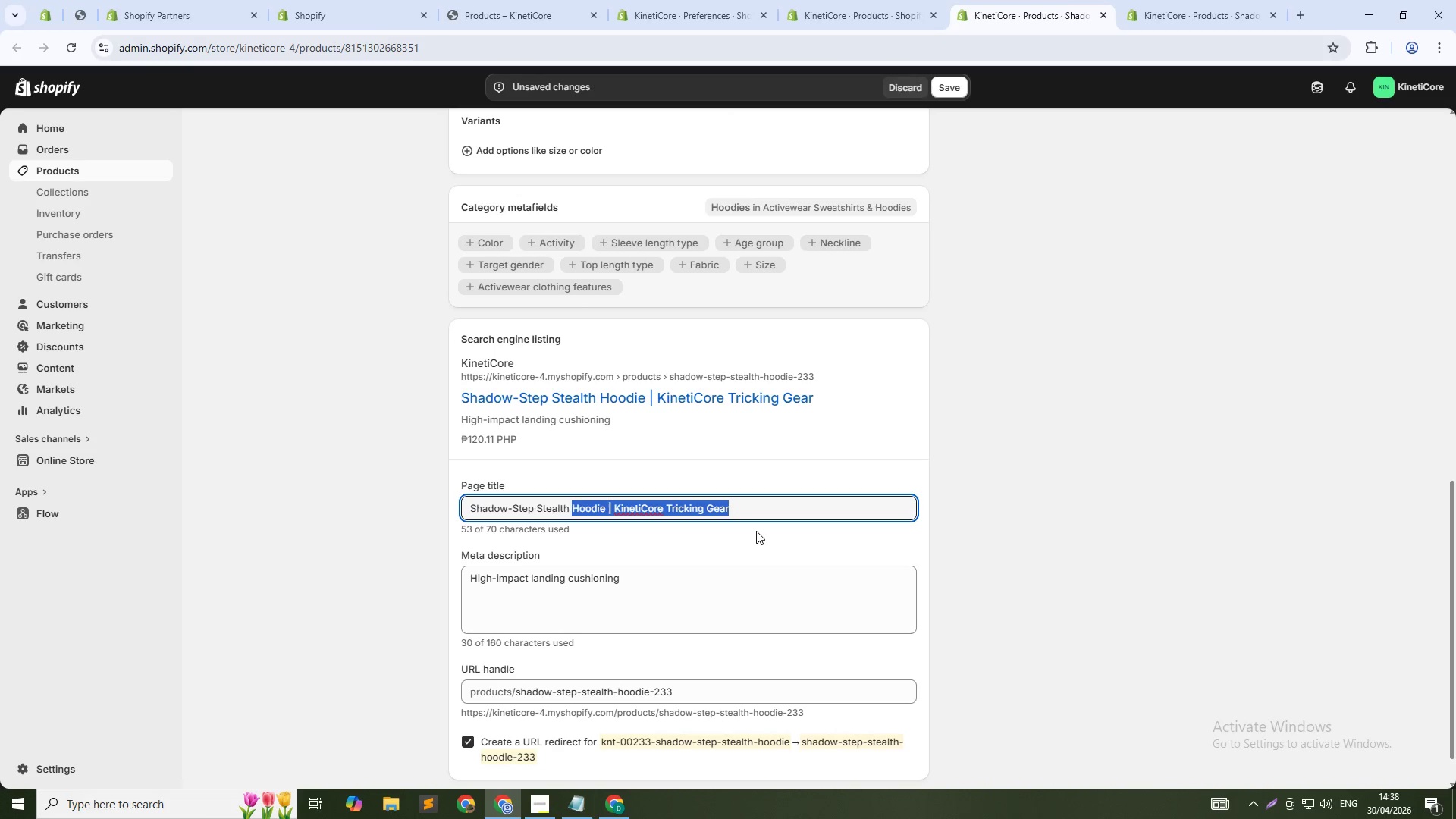 
key(Control+Shift+ArrowRight)
 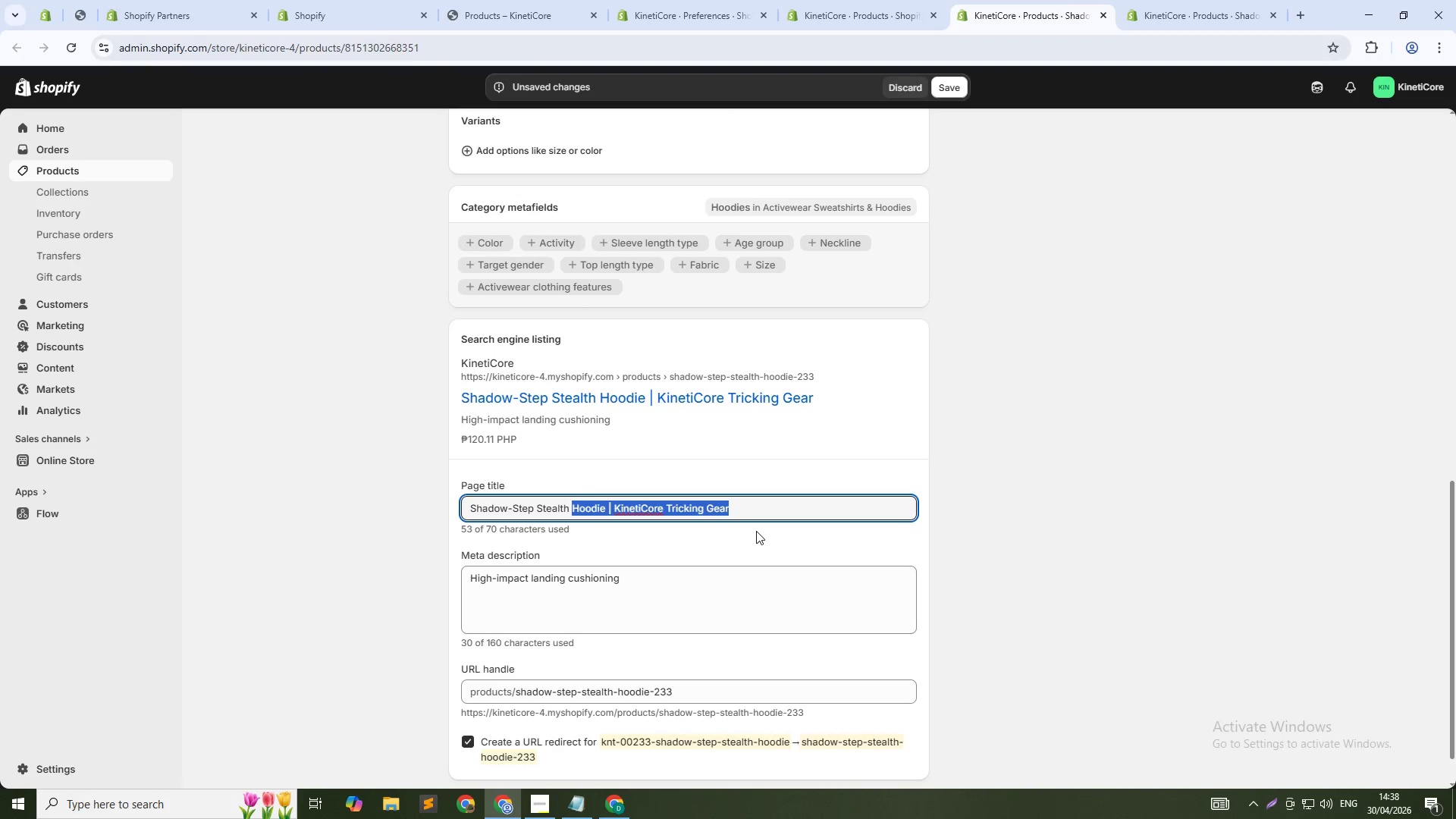 
key(Control+Shift+ArrowRight)
 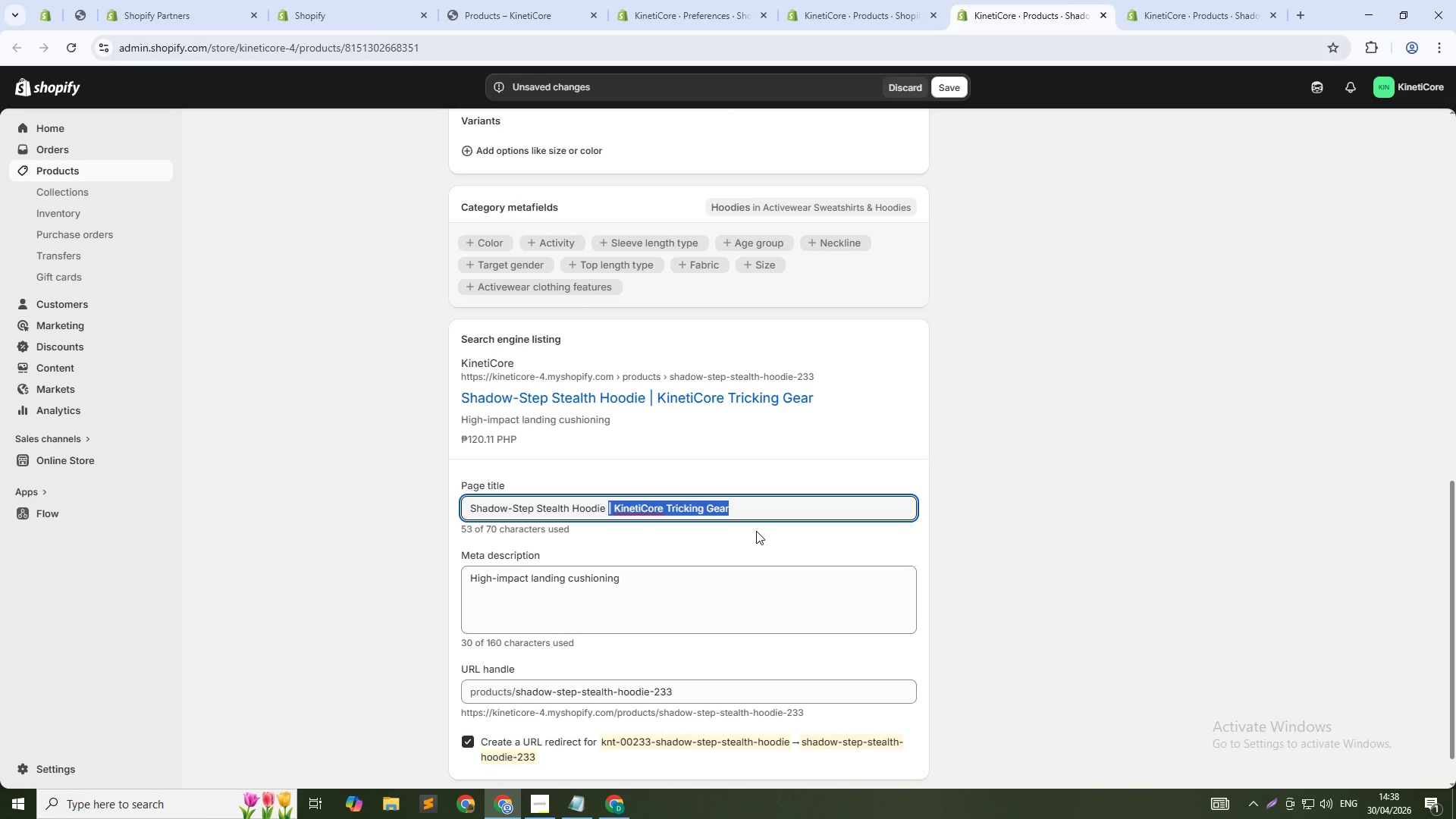 
key(Backspace)
 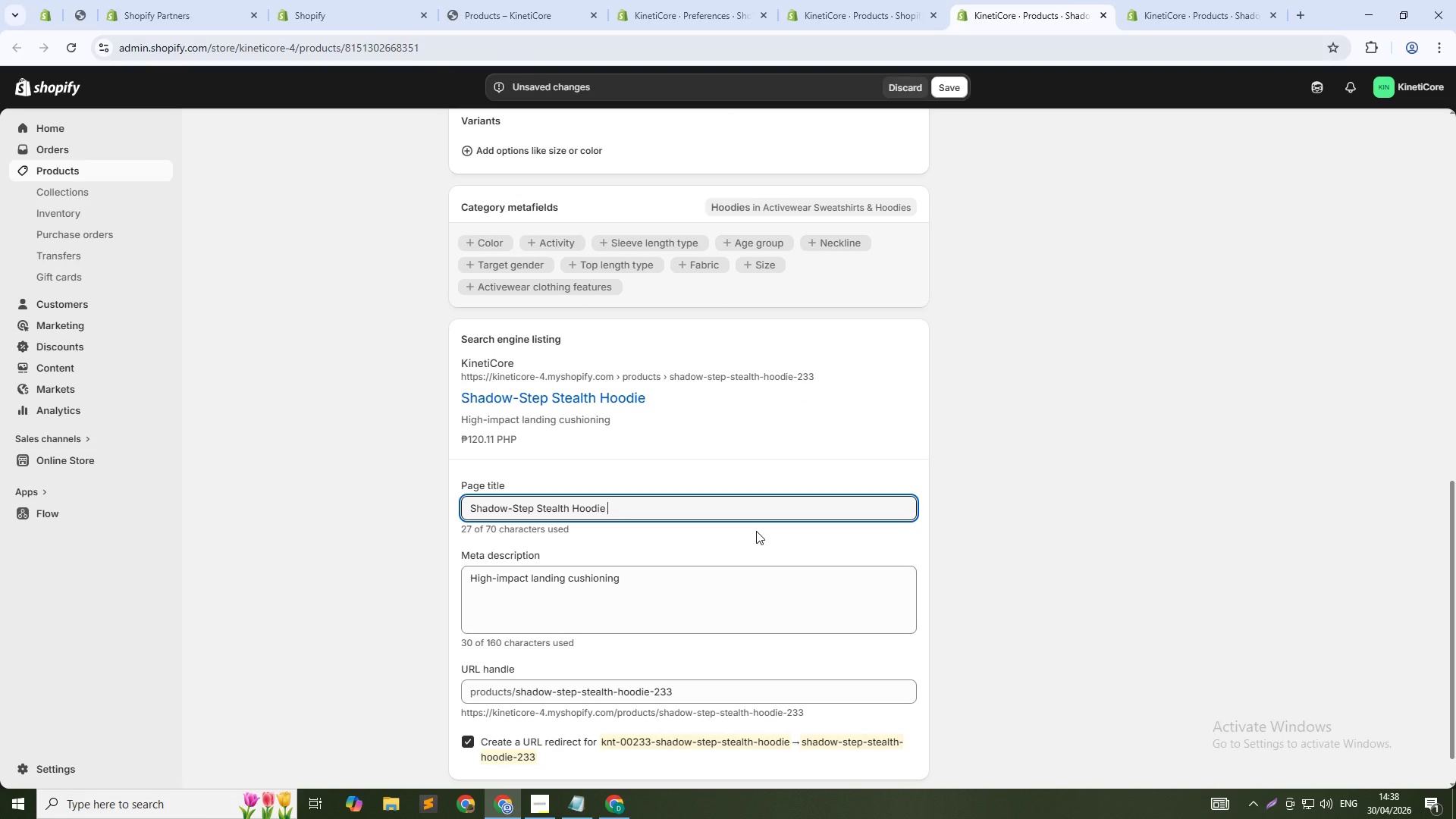 
key(Backspace)
 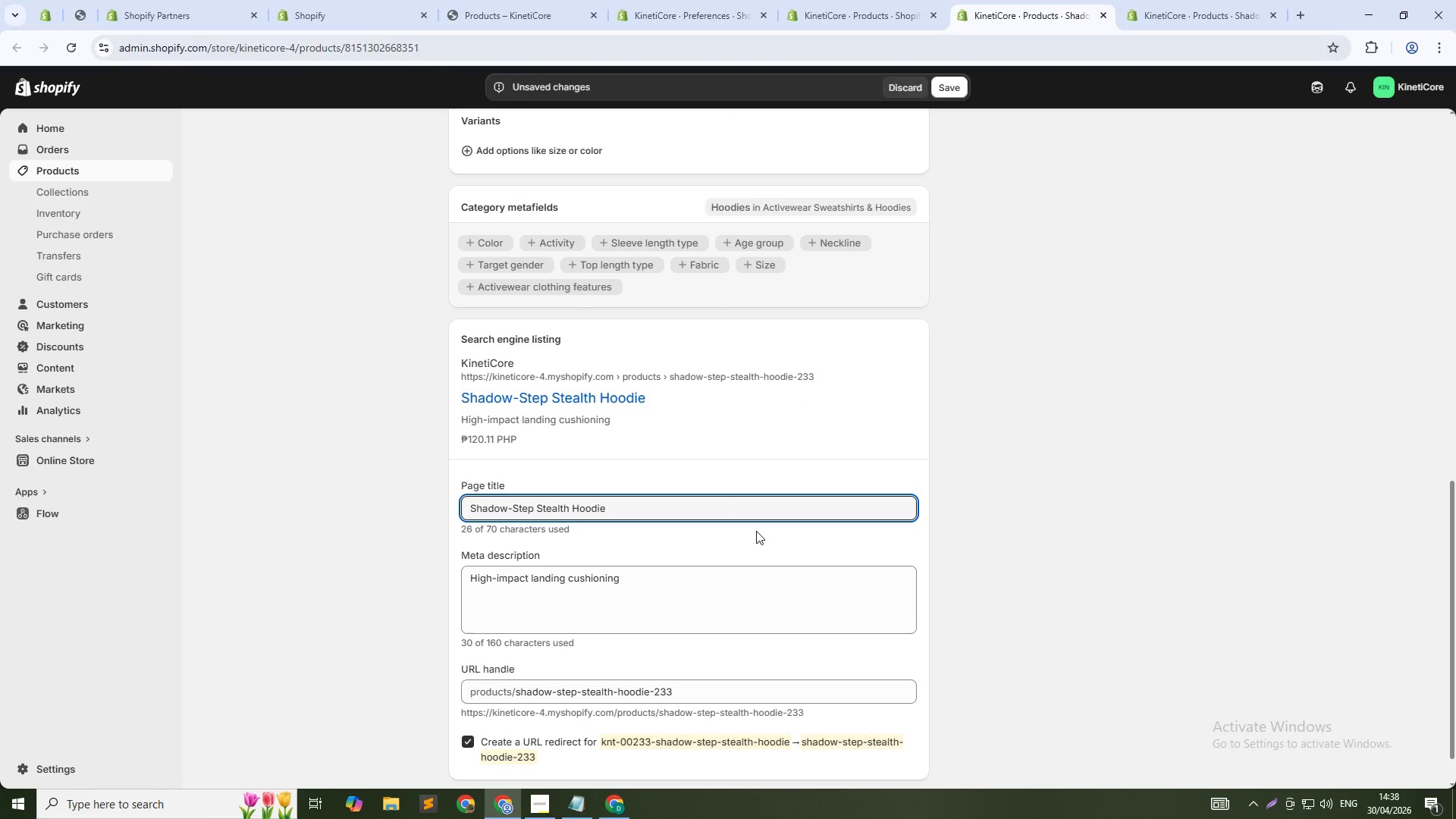 
key(ArrowLeft)
 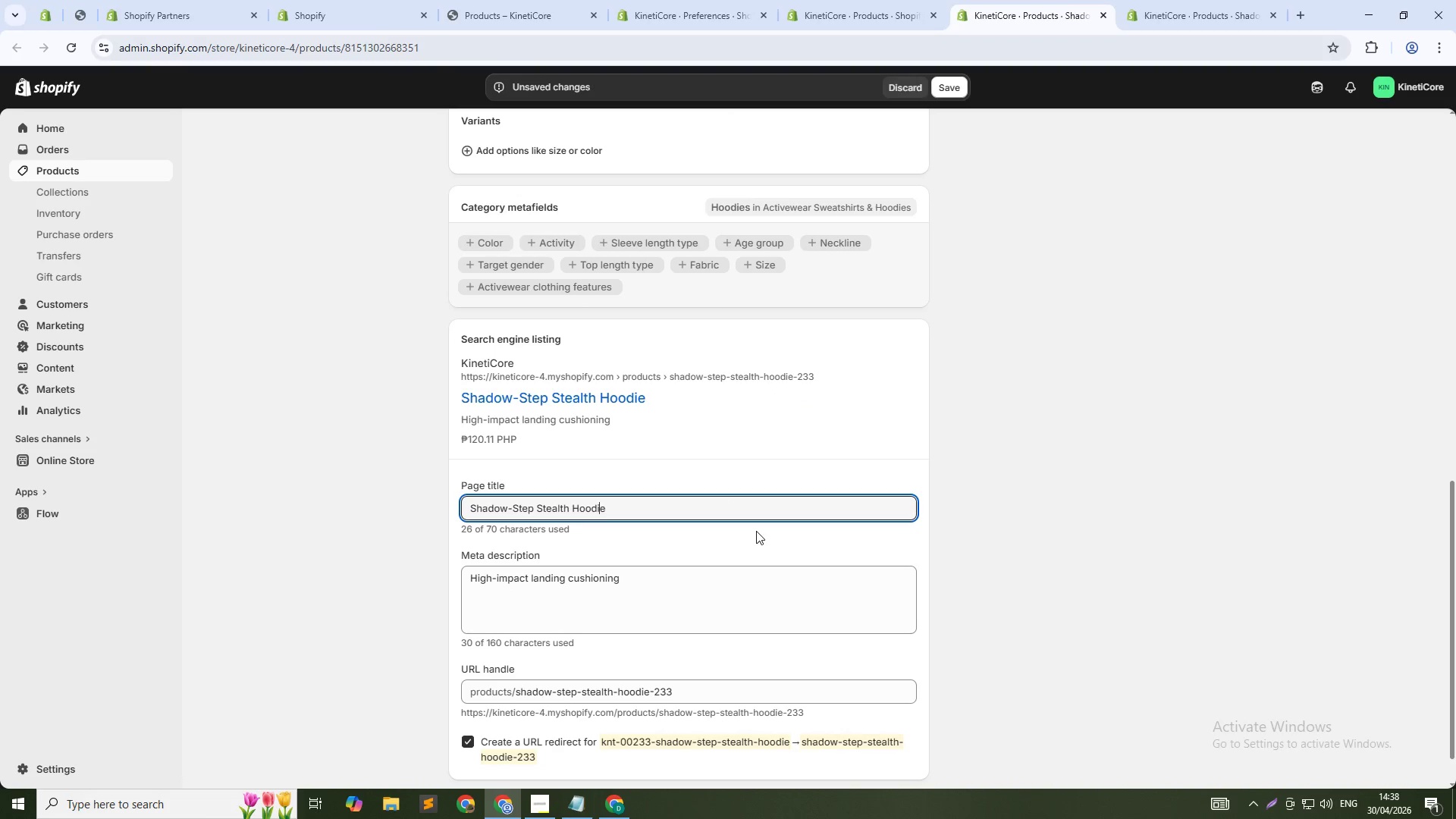 
key(ArrowLeft)
 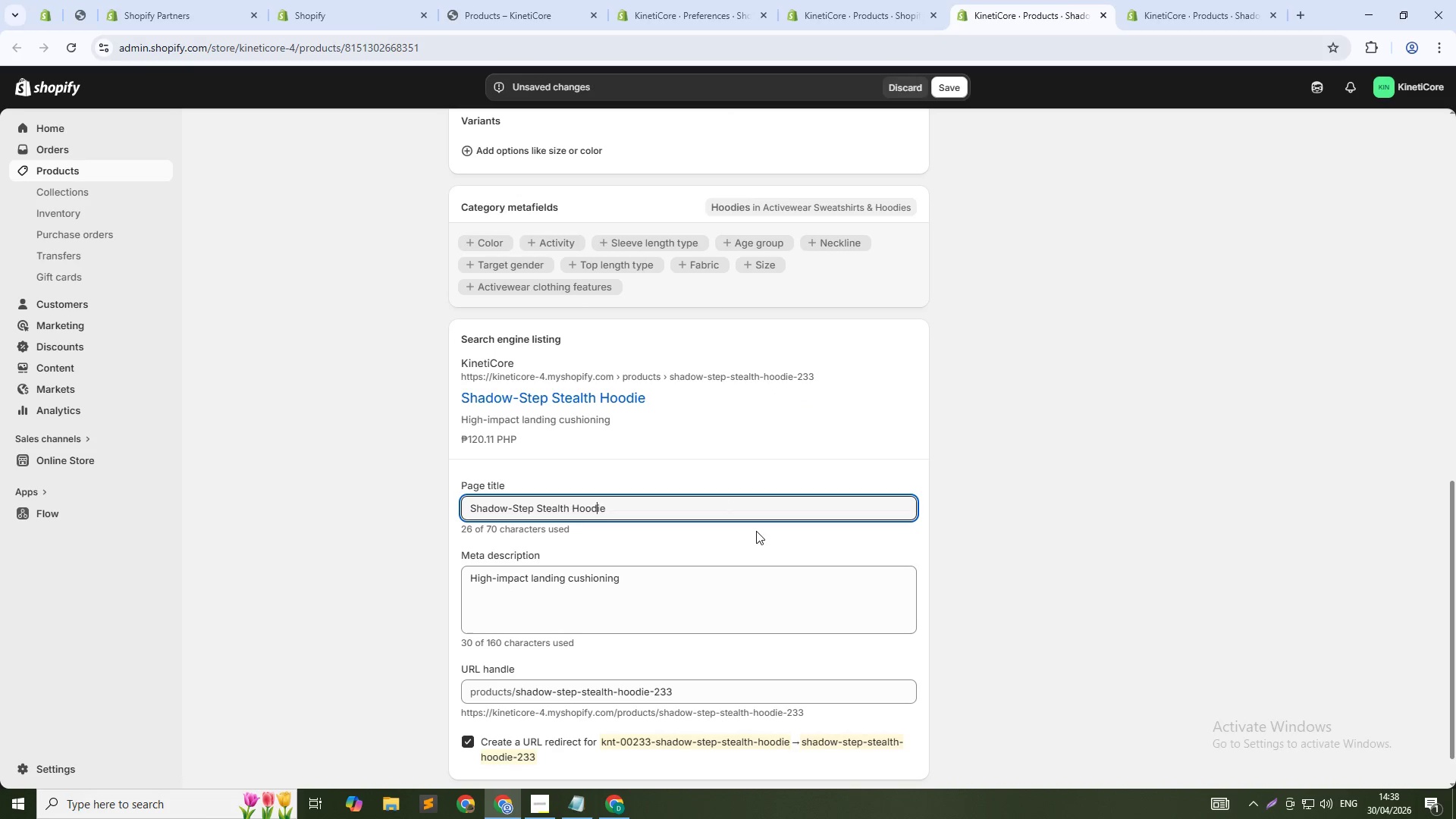 
key(ArrowLeft)
 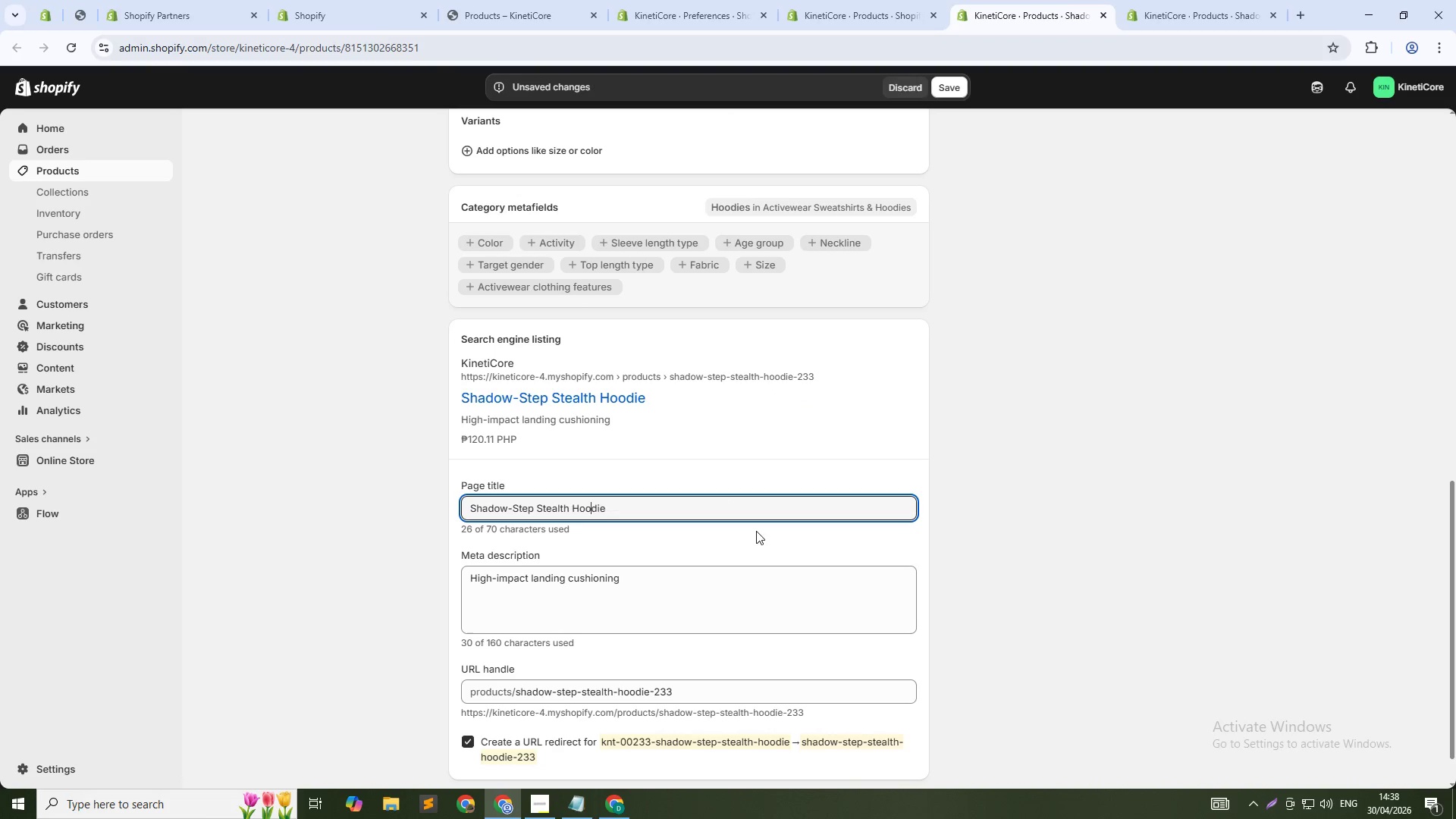 
key(ArrowLeft)
 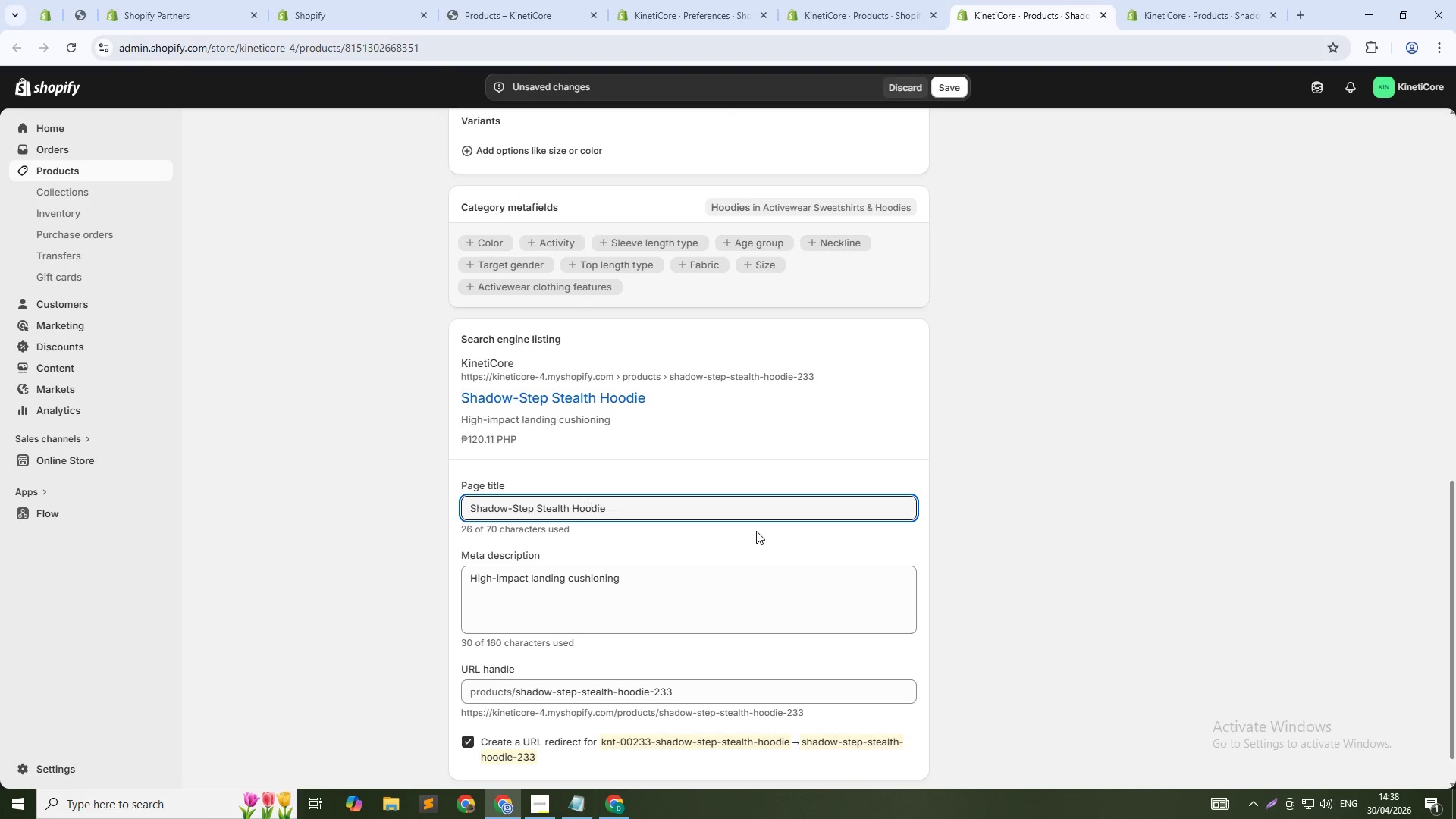 
key(ArrowLeft)
 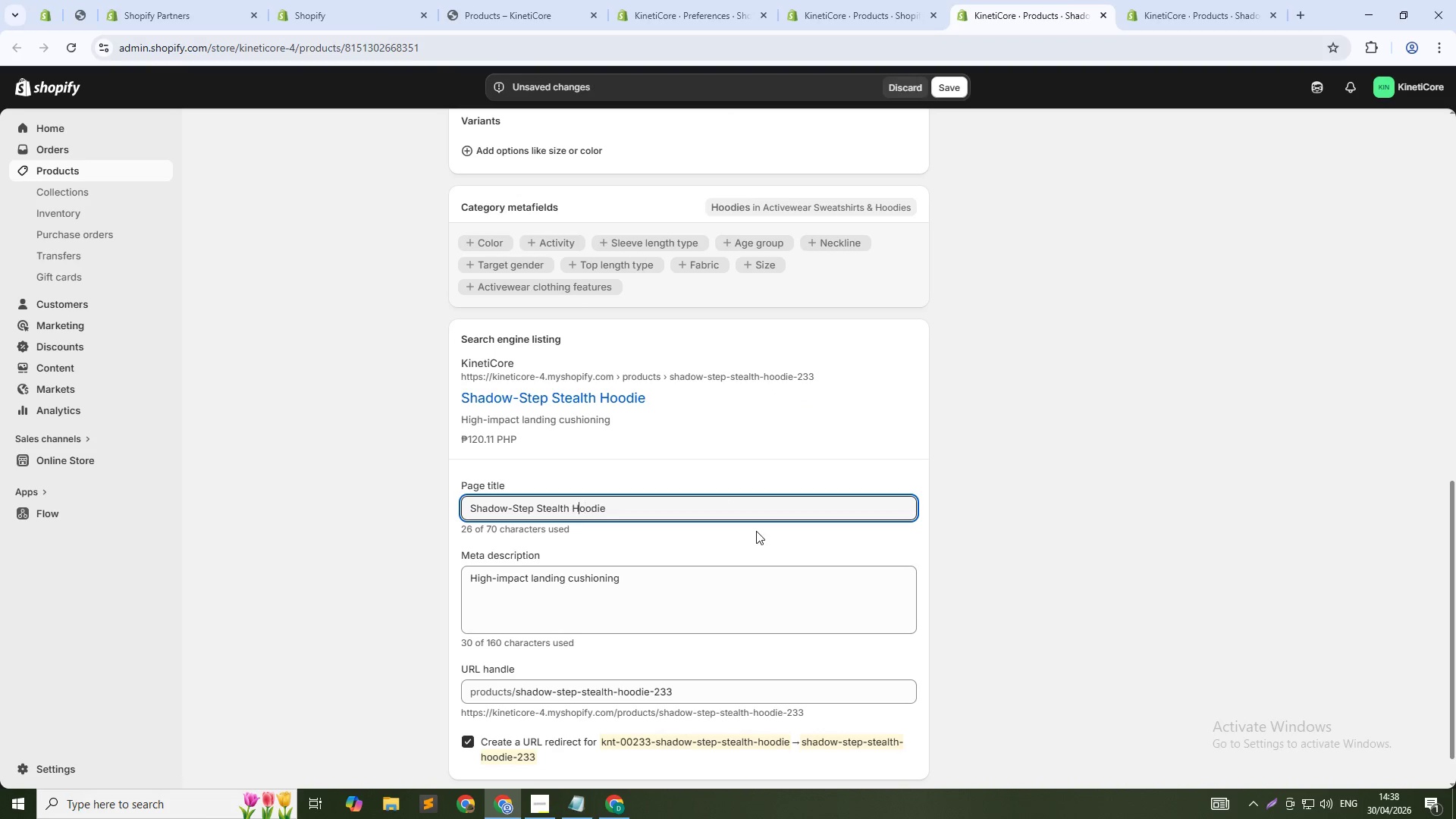 
key(ArrowLeft)
 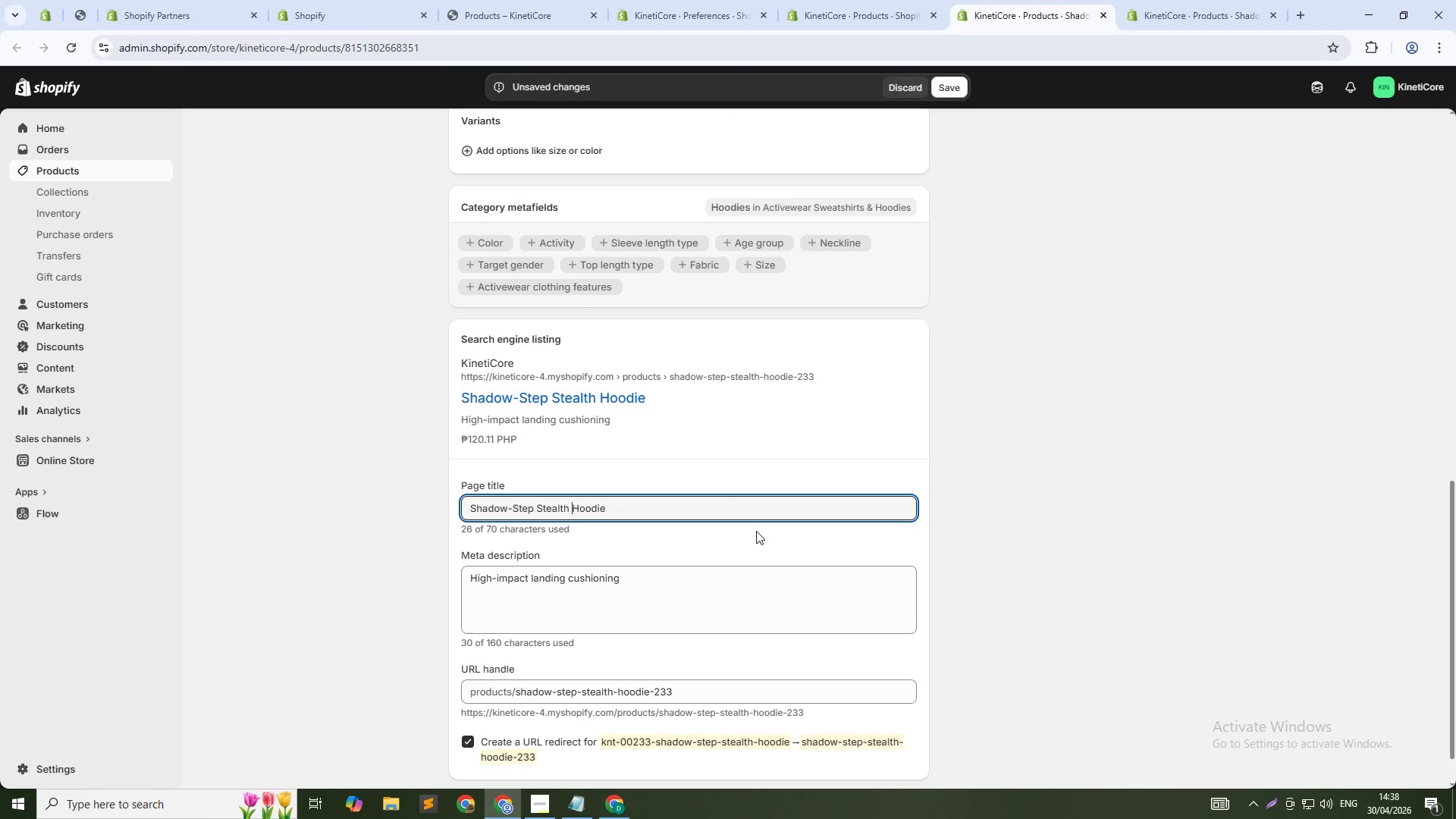 
key(Control+Shift+ArrowLeft)
 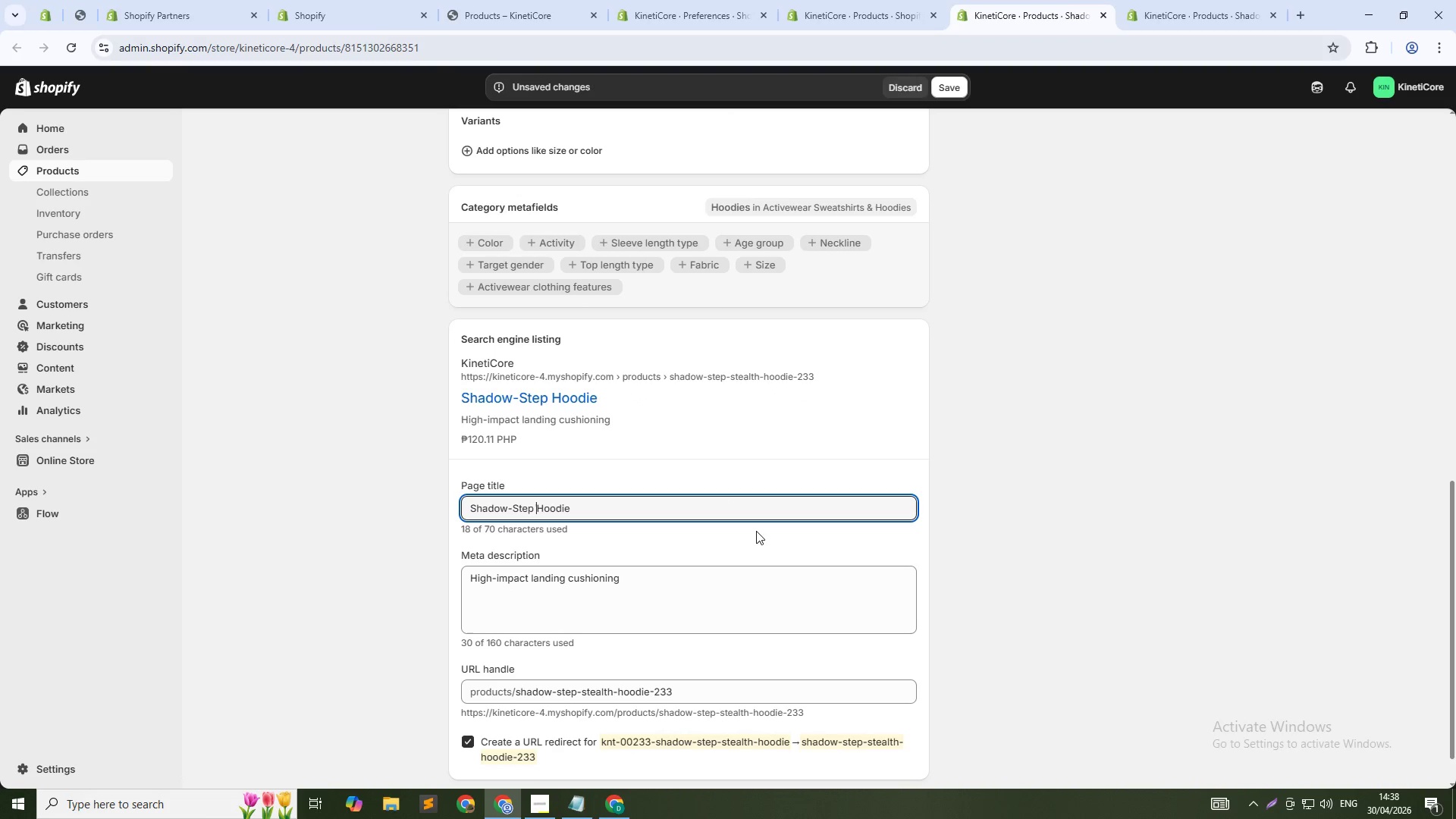 
key(Backspace)
 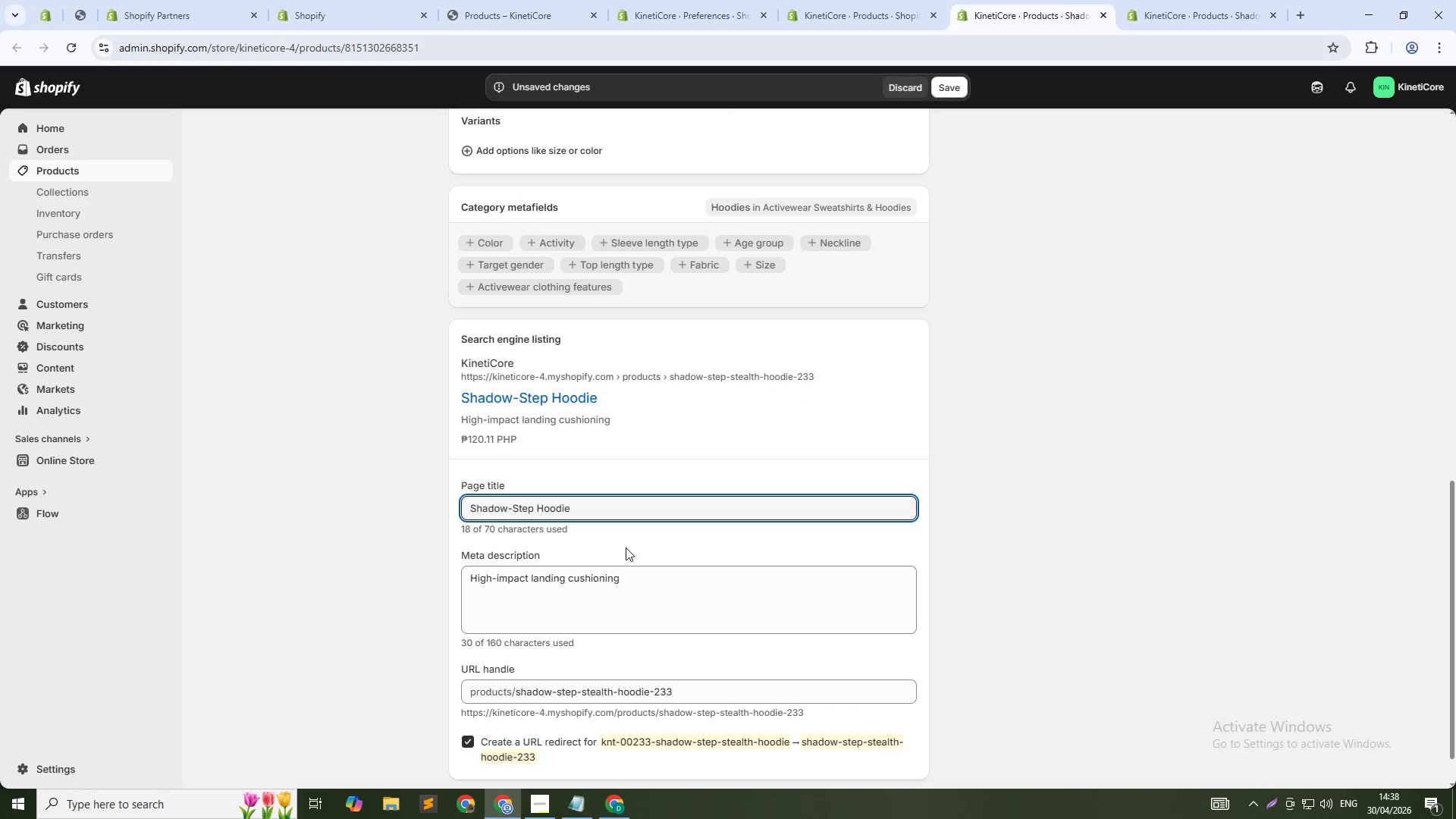 
left_click([654, 610])
 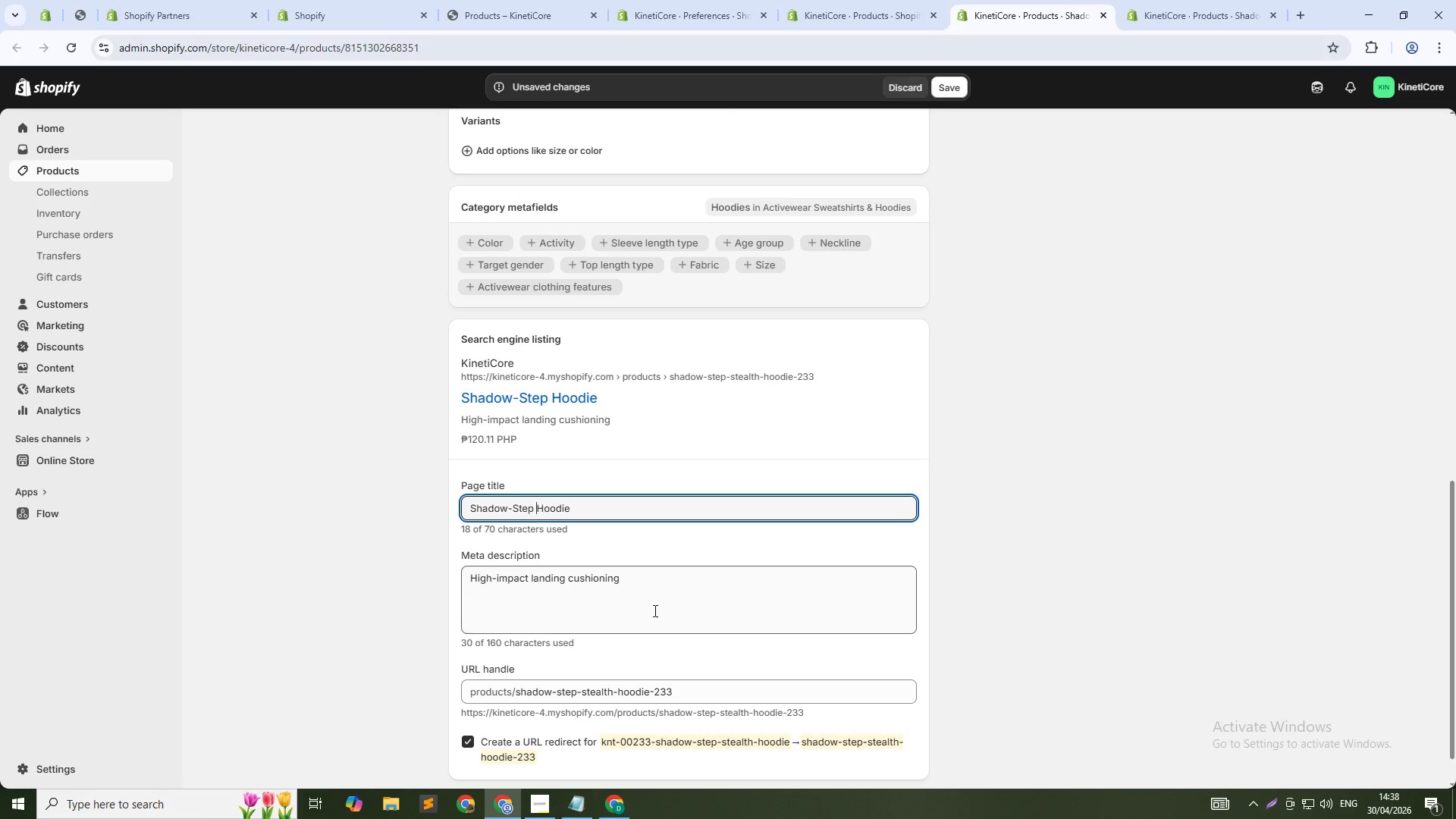 
key(Control+A)
 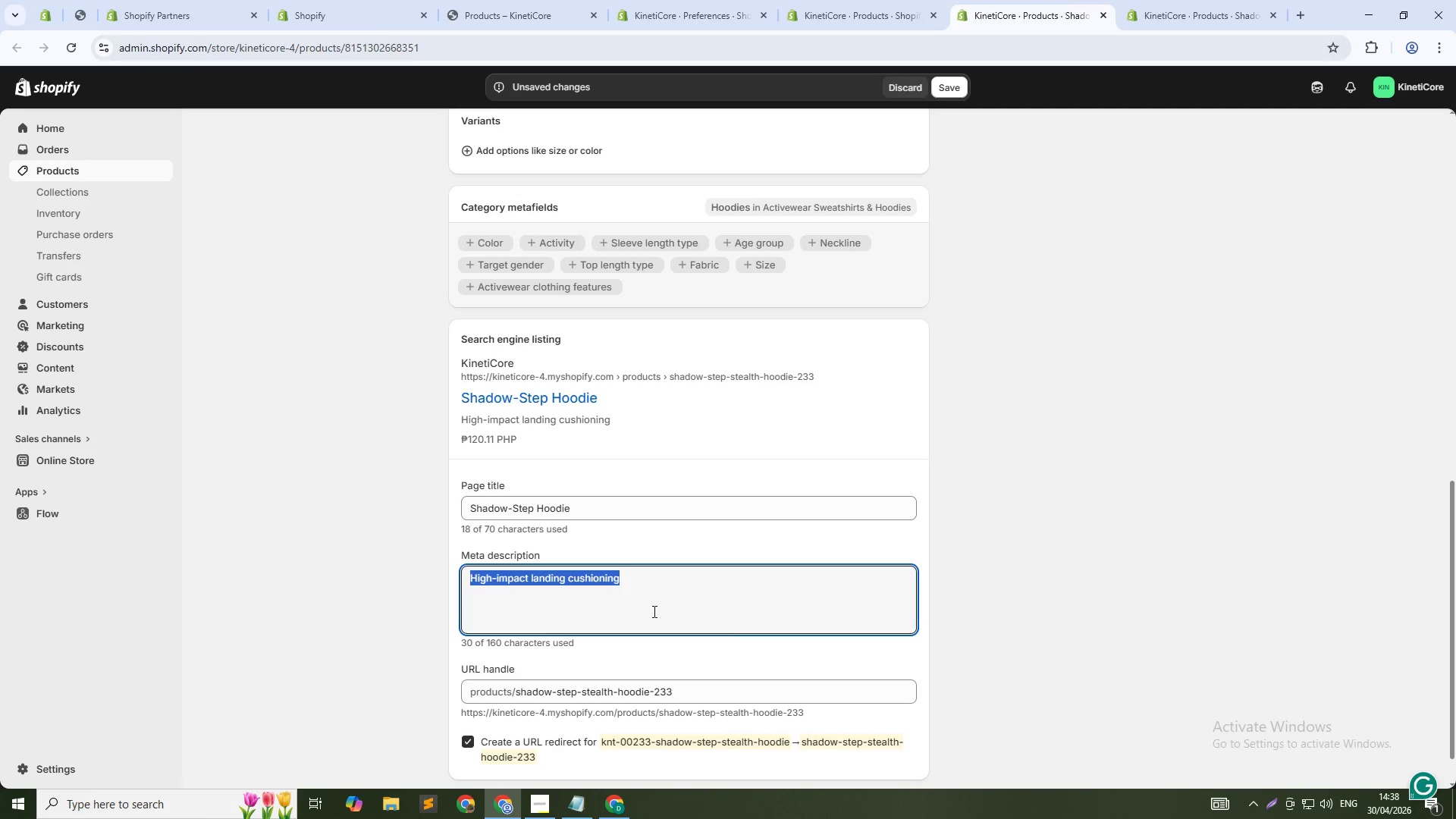 
type(Full back pad)
key(Backspace)
key(Backspace)
key(Backspace)
key(Backspace)
key(Backspace)
key(Backspace)
key(Backspace)
key(Backspace)
type(bak)
key(Backspace)
type(ck padding for hard landings. MOisture-wicking fabric )
key(Backspace)
type(. For elite parkour athletes. So)
key(Backspace)
type(hop now.)
 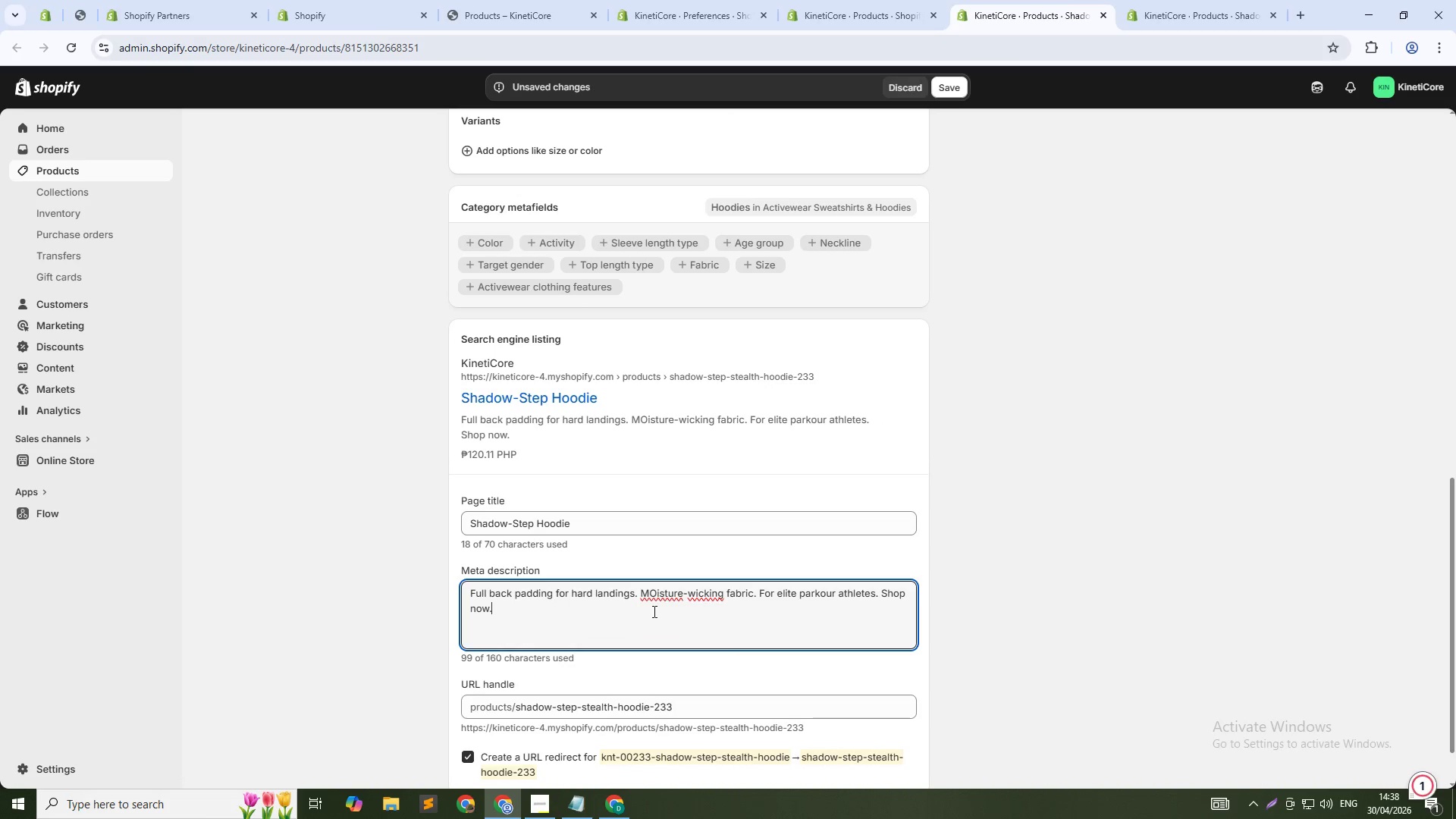 
left_click([660, 595])
 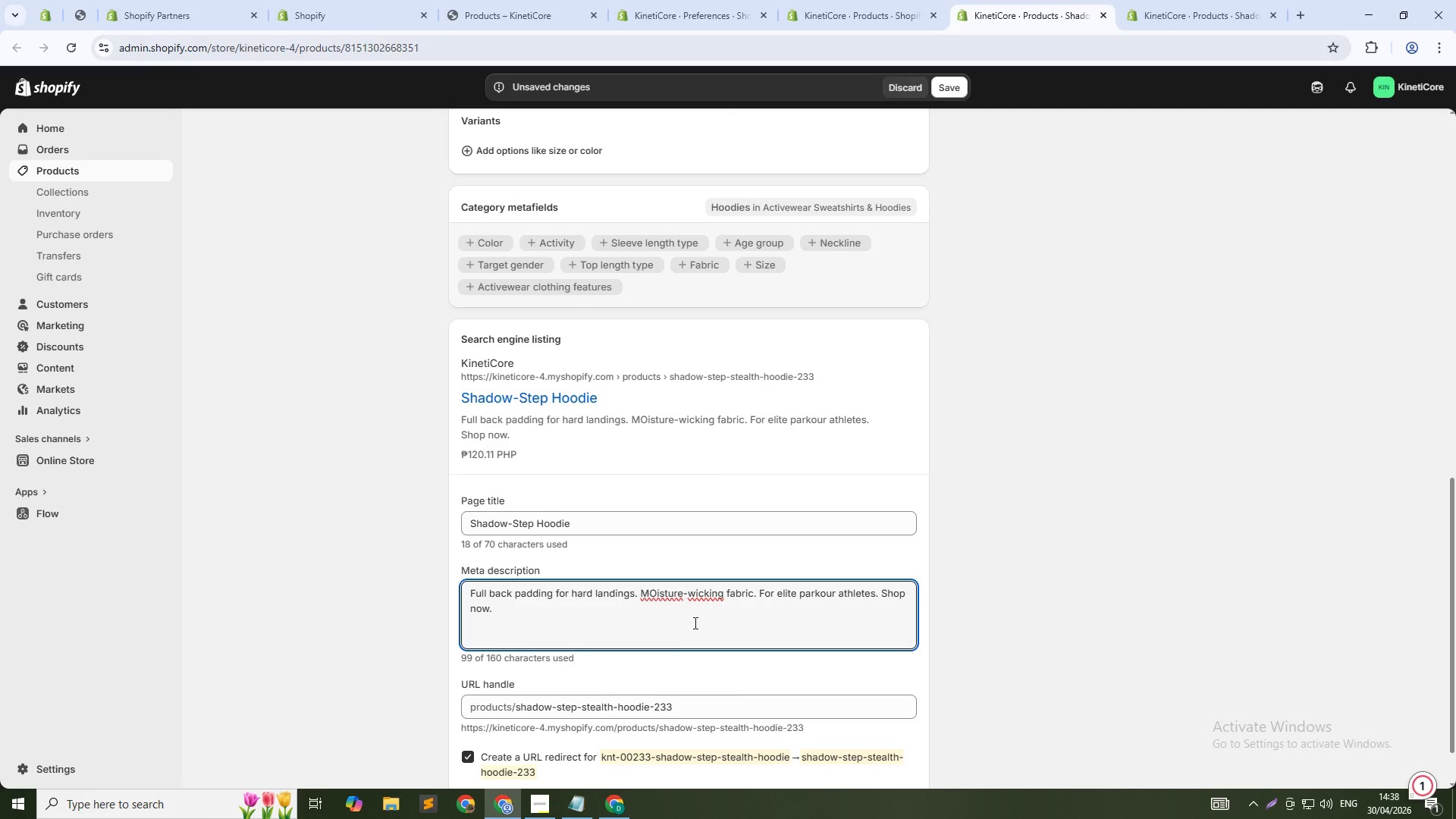 
key(ArrowLeft)
 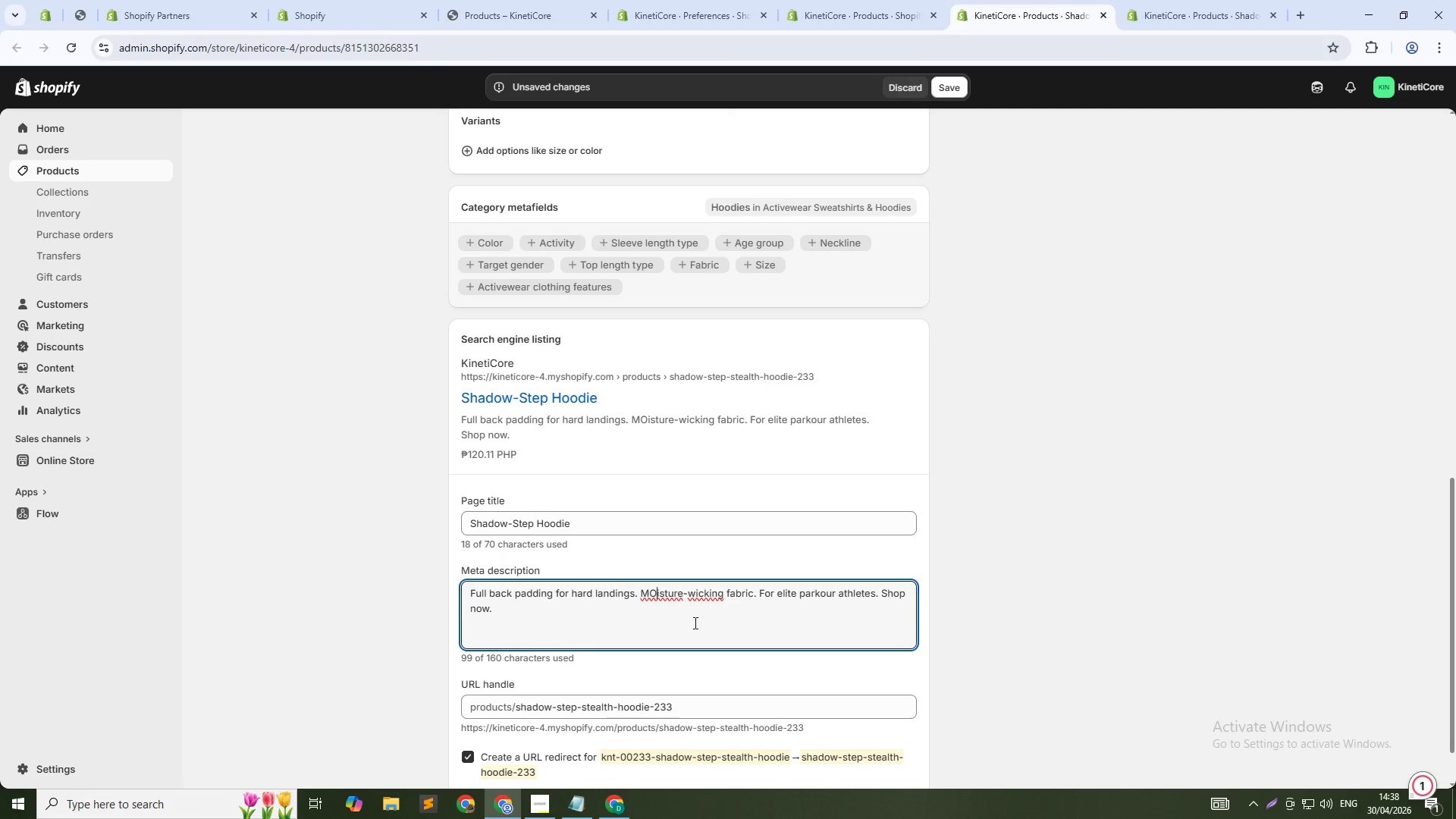 
key(Backspace)
 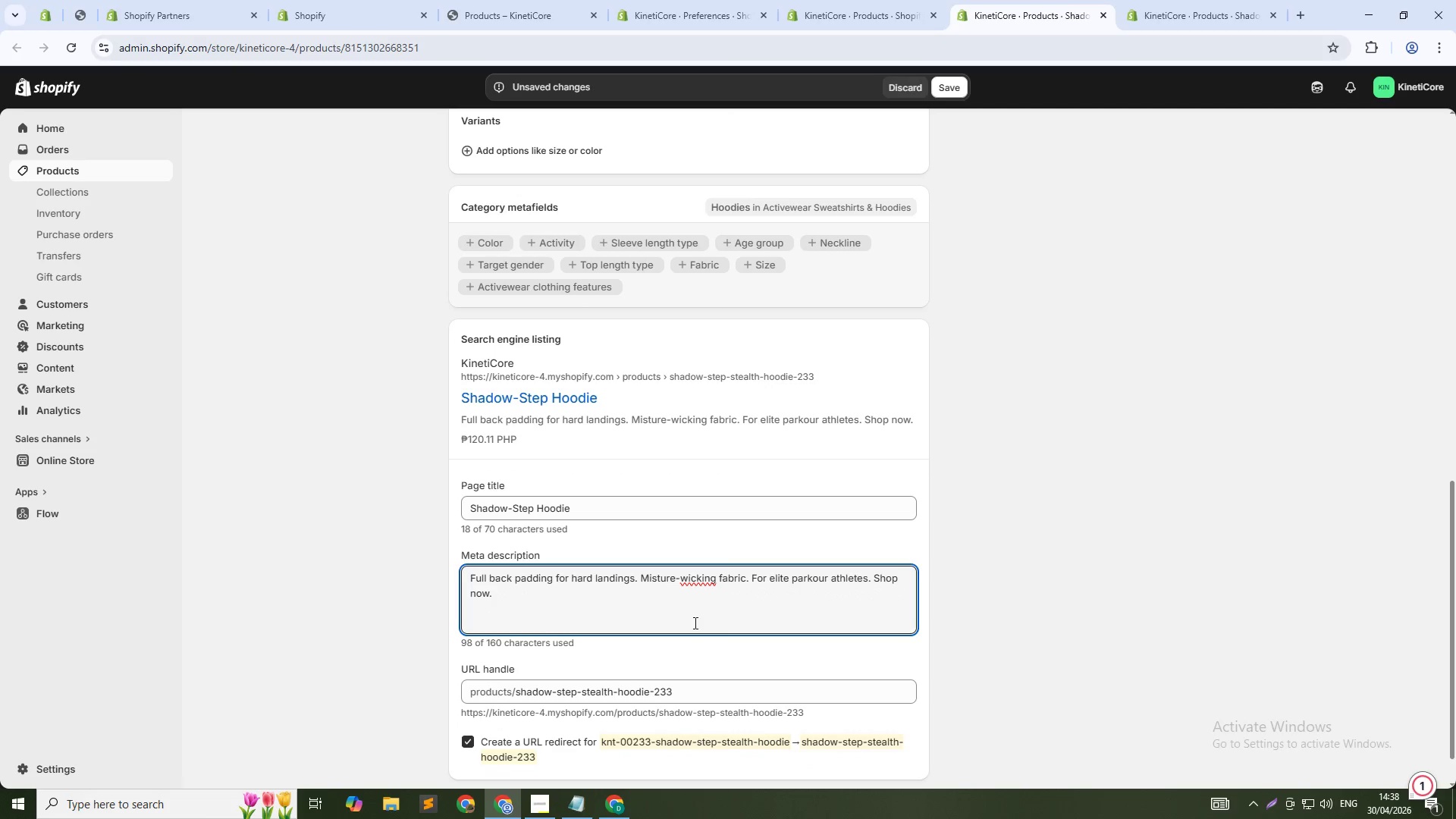 
key(O)
 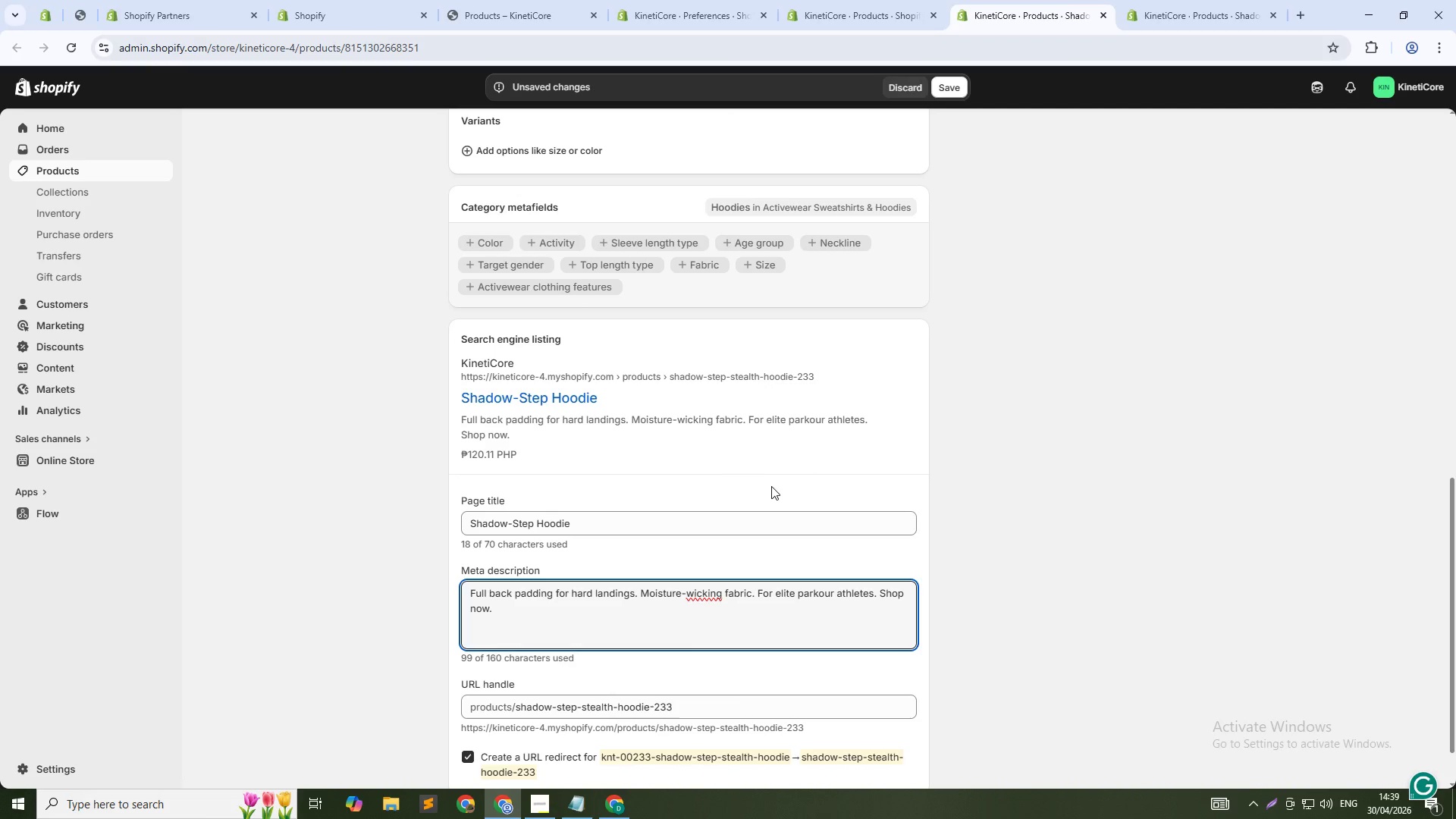 
scroll: coordinate [627, 216], scroll_direction: up, amount: 13.0
 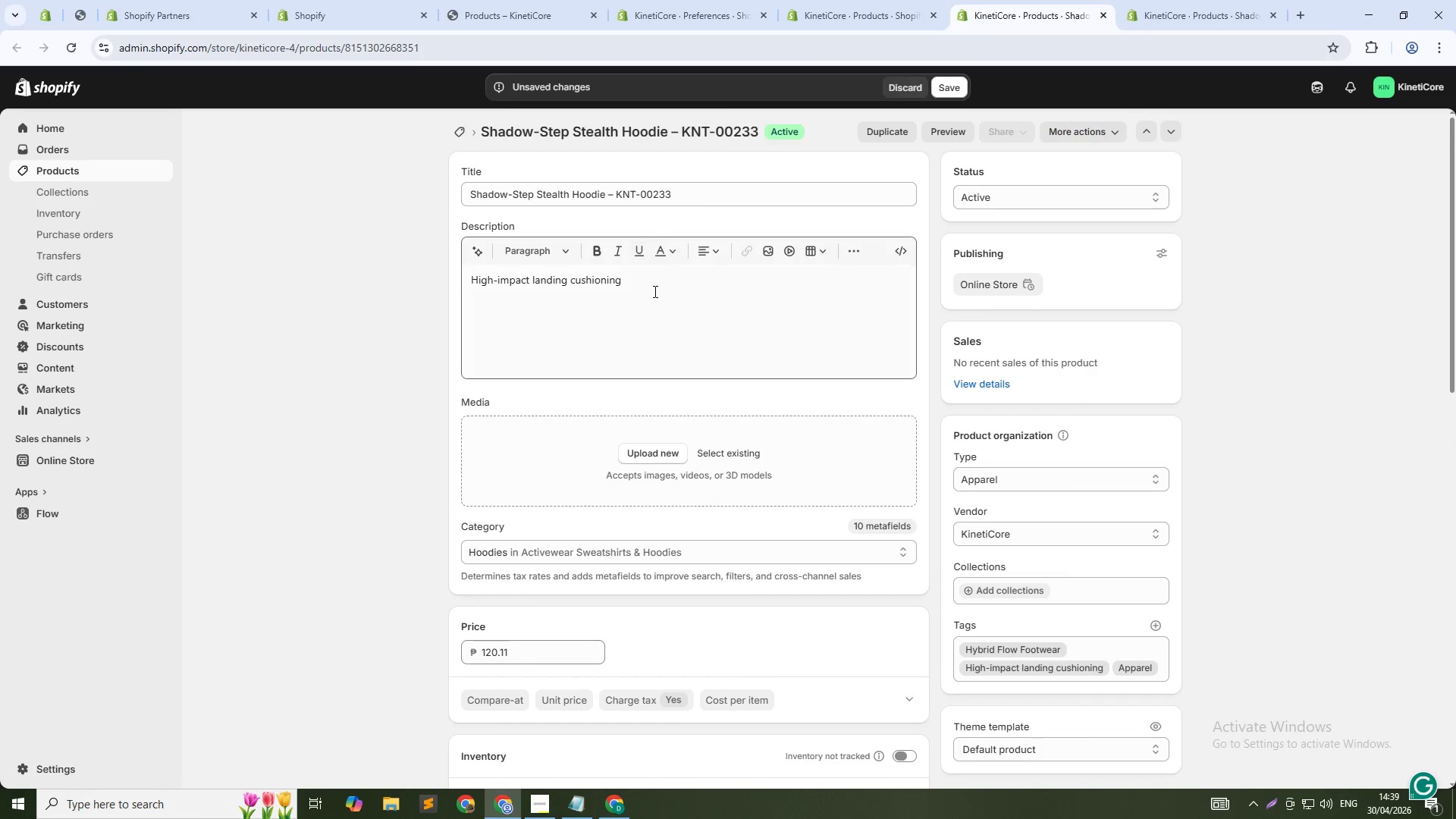 
left_click([661, 309])
 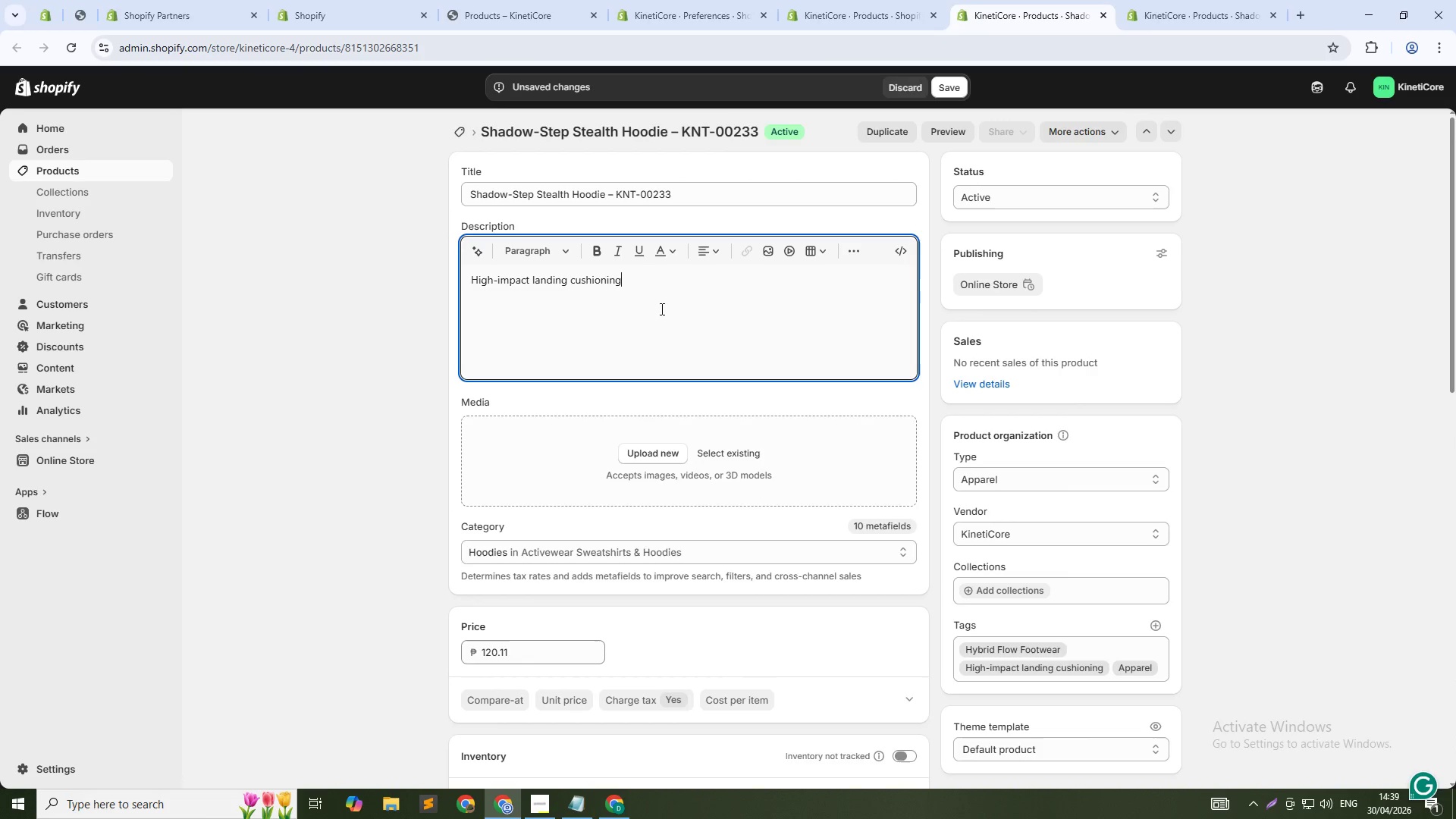 
key(Control+A)
 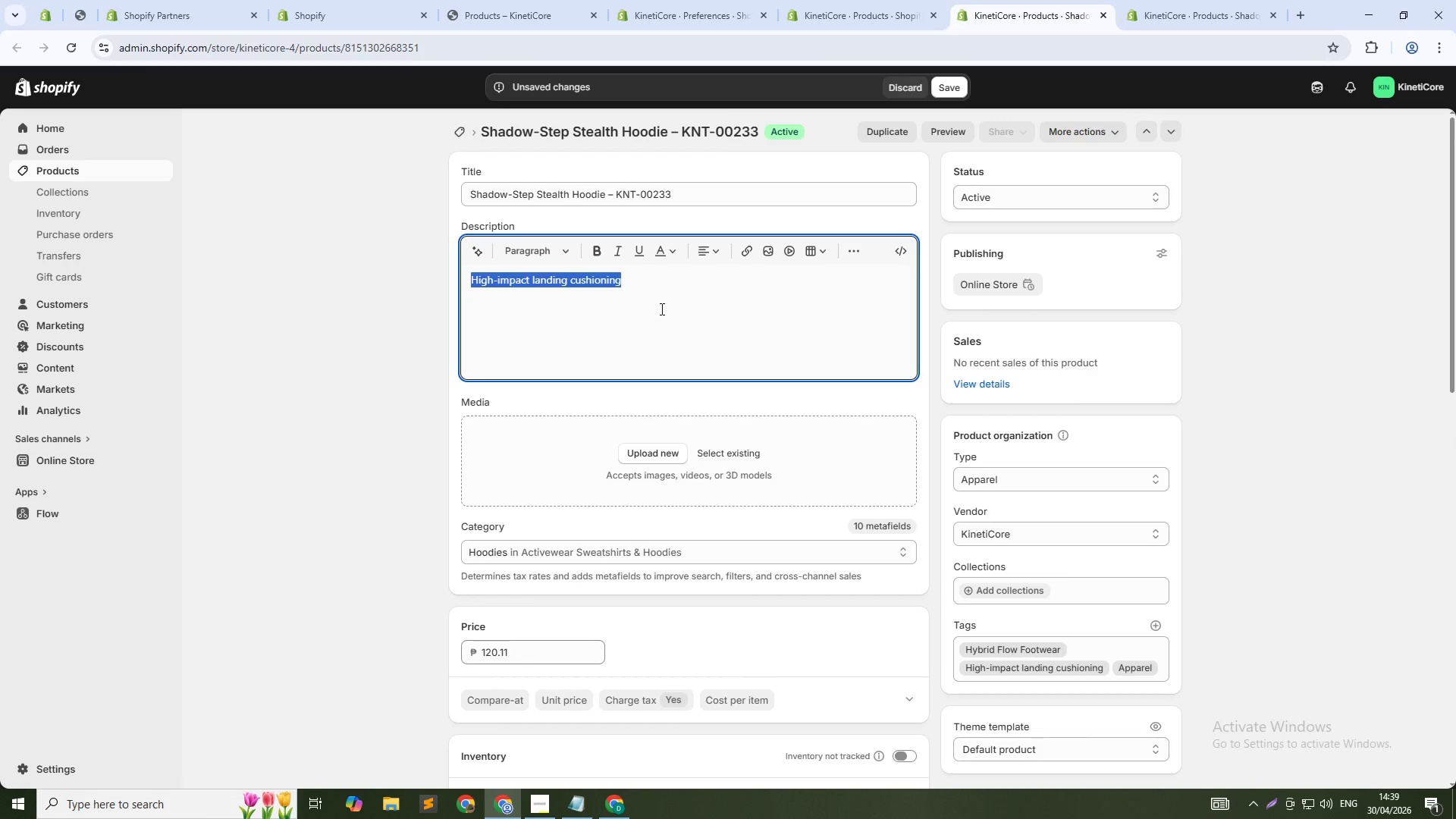 
type(Sah)
key(Backspace)
key(Backspace)
type(hadow-Step Stealth Hoodie features full back padding for maximum impact protection during hard landings. The moisture-wicking fabric keeps you dry while the padding absorbs shock from repear)
key(Backspace)
type(ted impacts. Breathable mesh panales release heat. Articulated sleeves fo mobility. BUilt for leite parkour and tricking athletes.)
 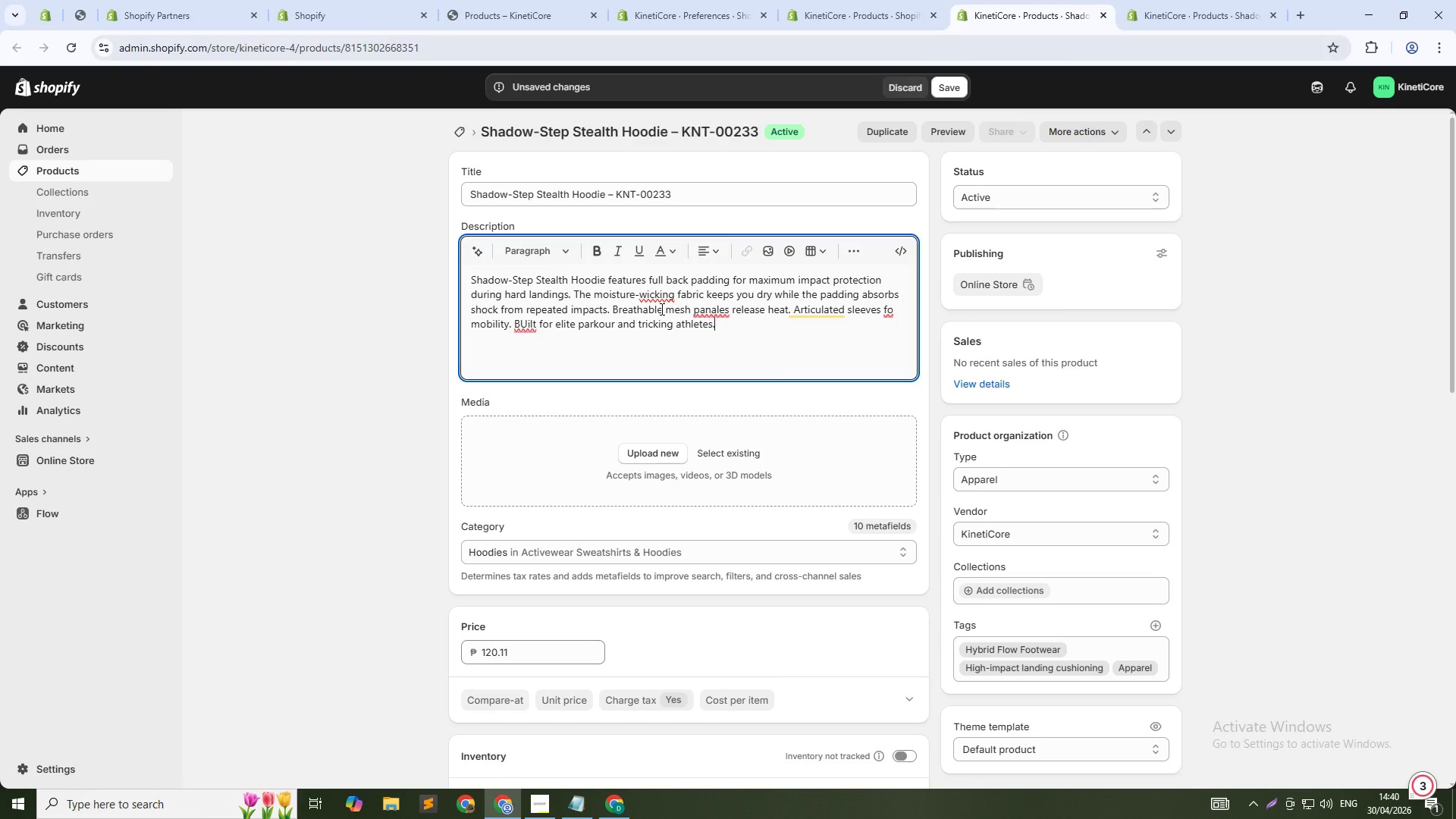 
wait(14.81)
 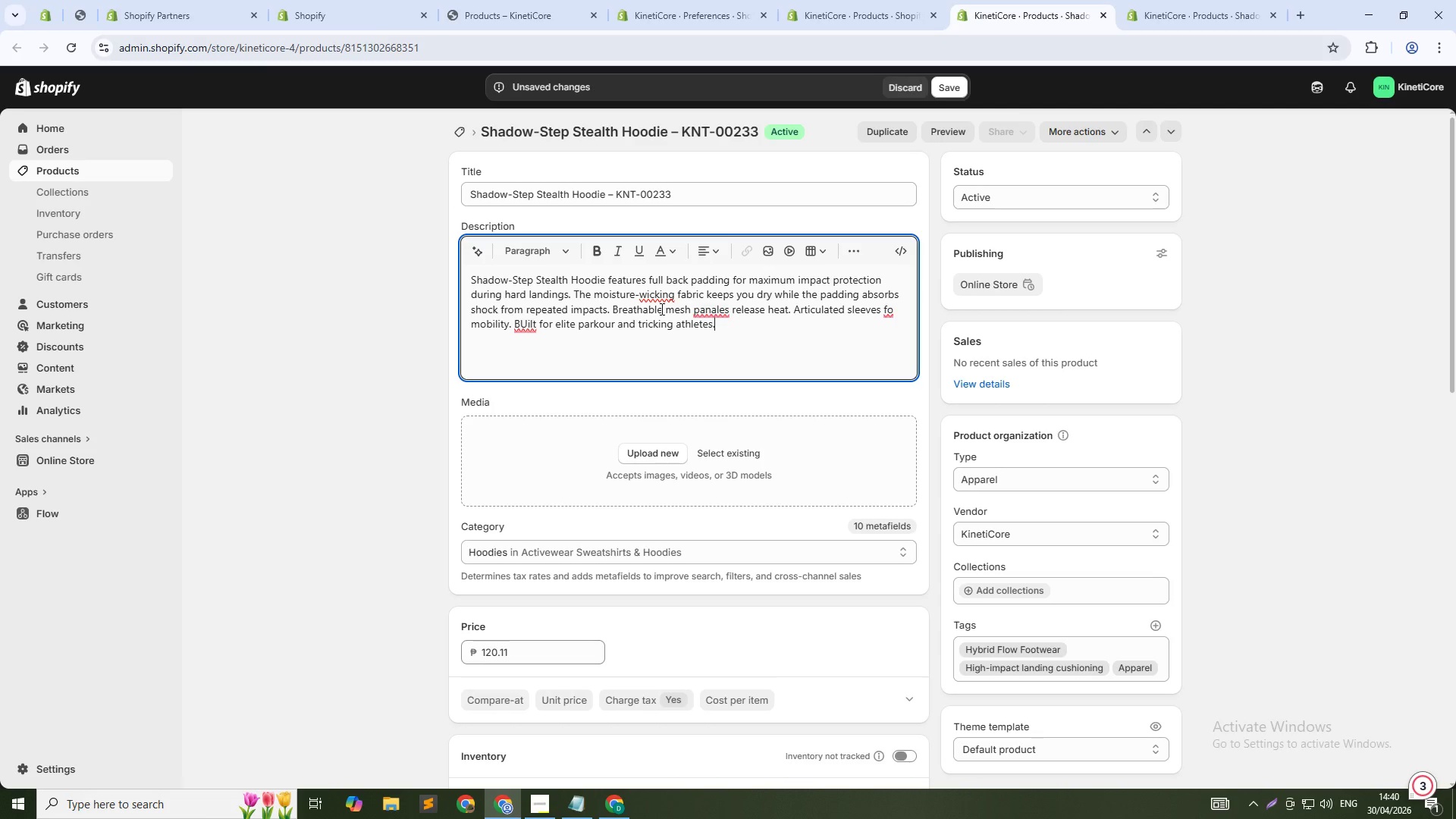 
left_click([530, 325])
 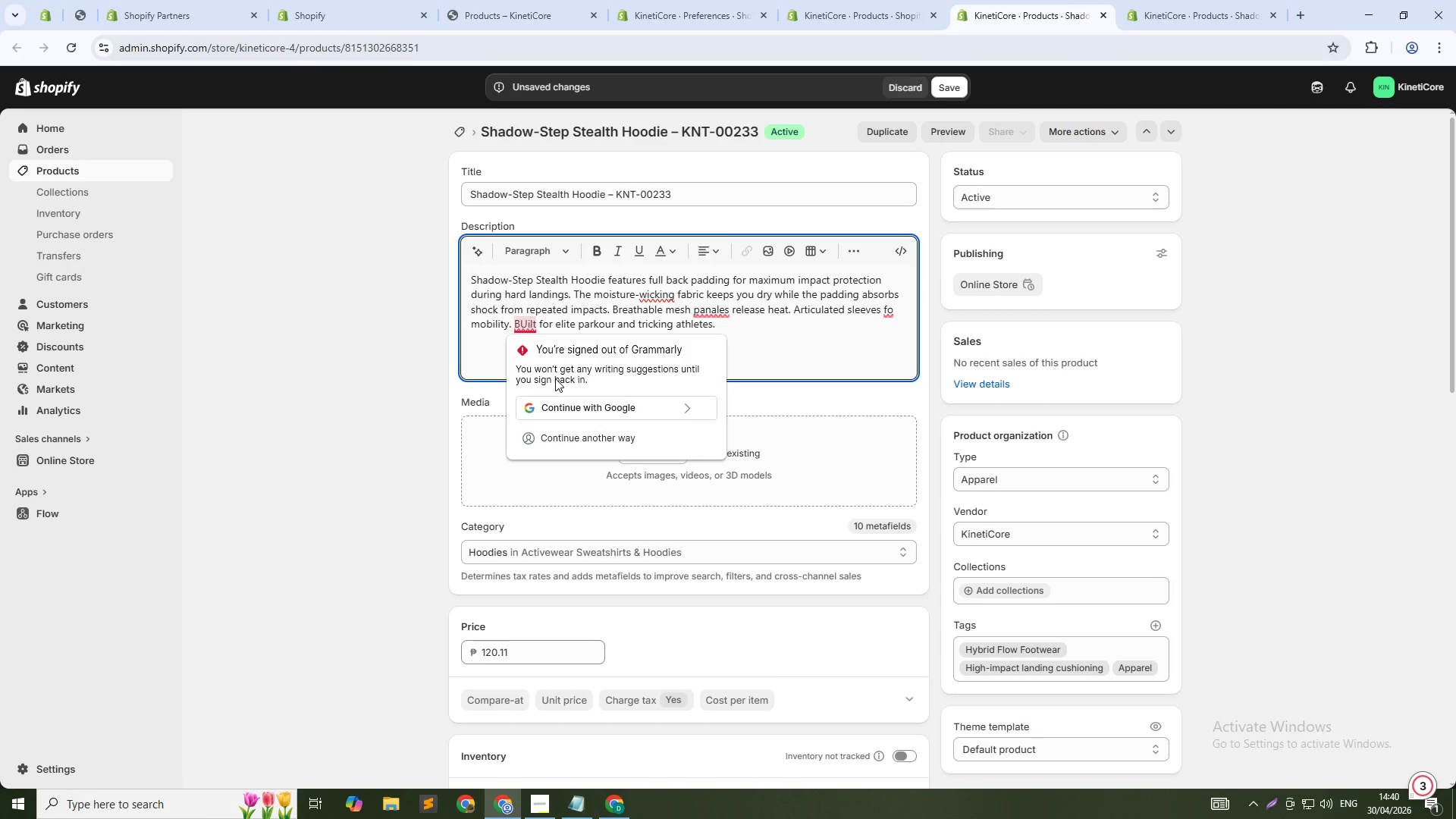 
key(ArrowLeft)
 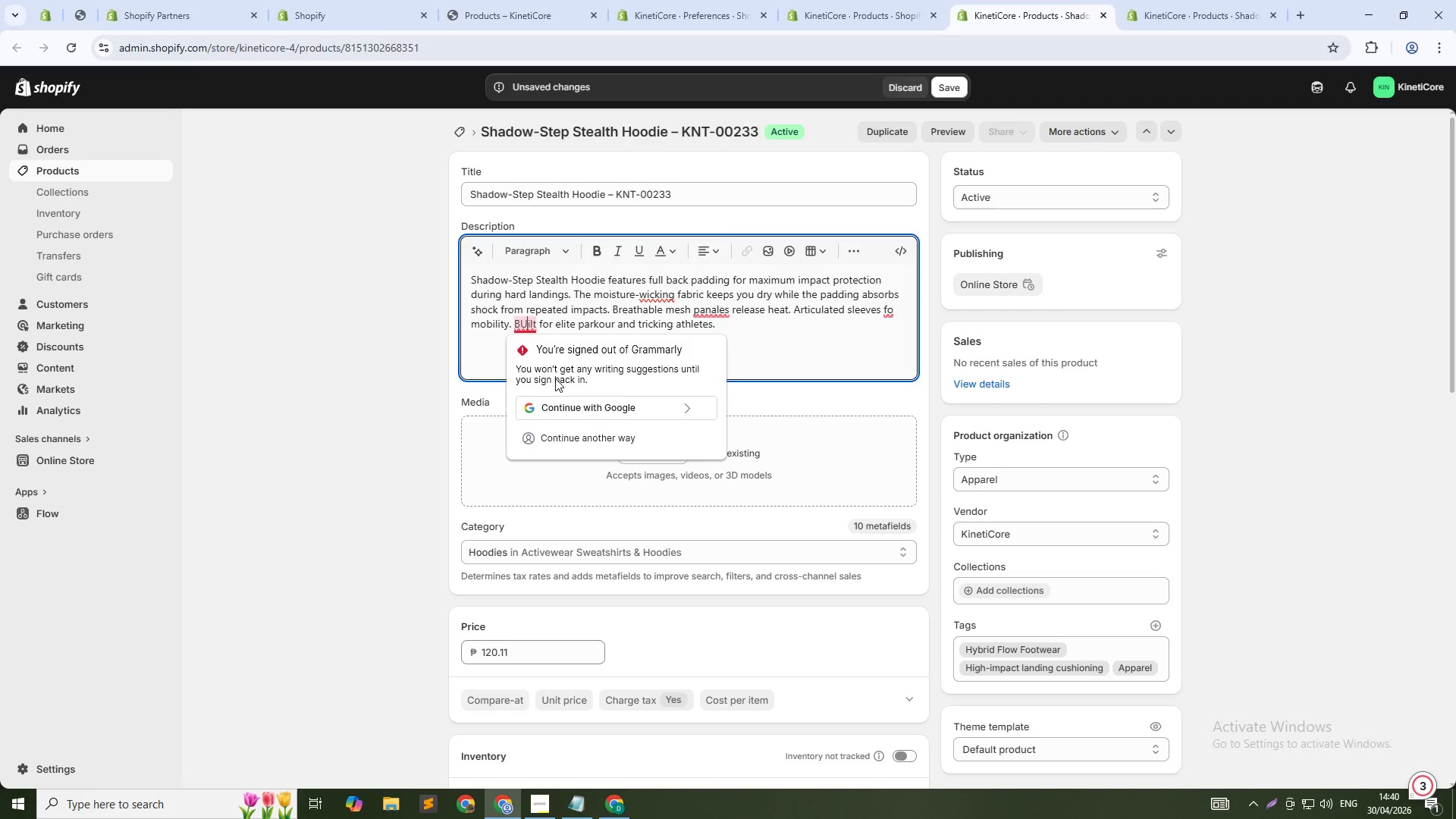 
key(Backspace)
 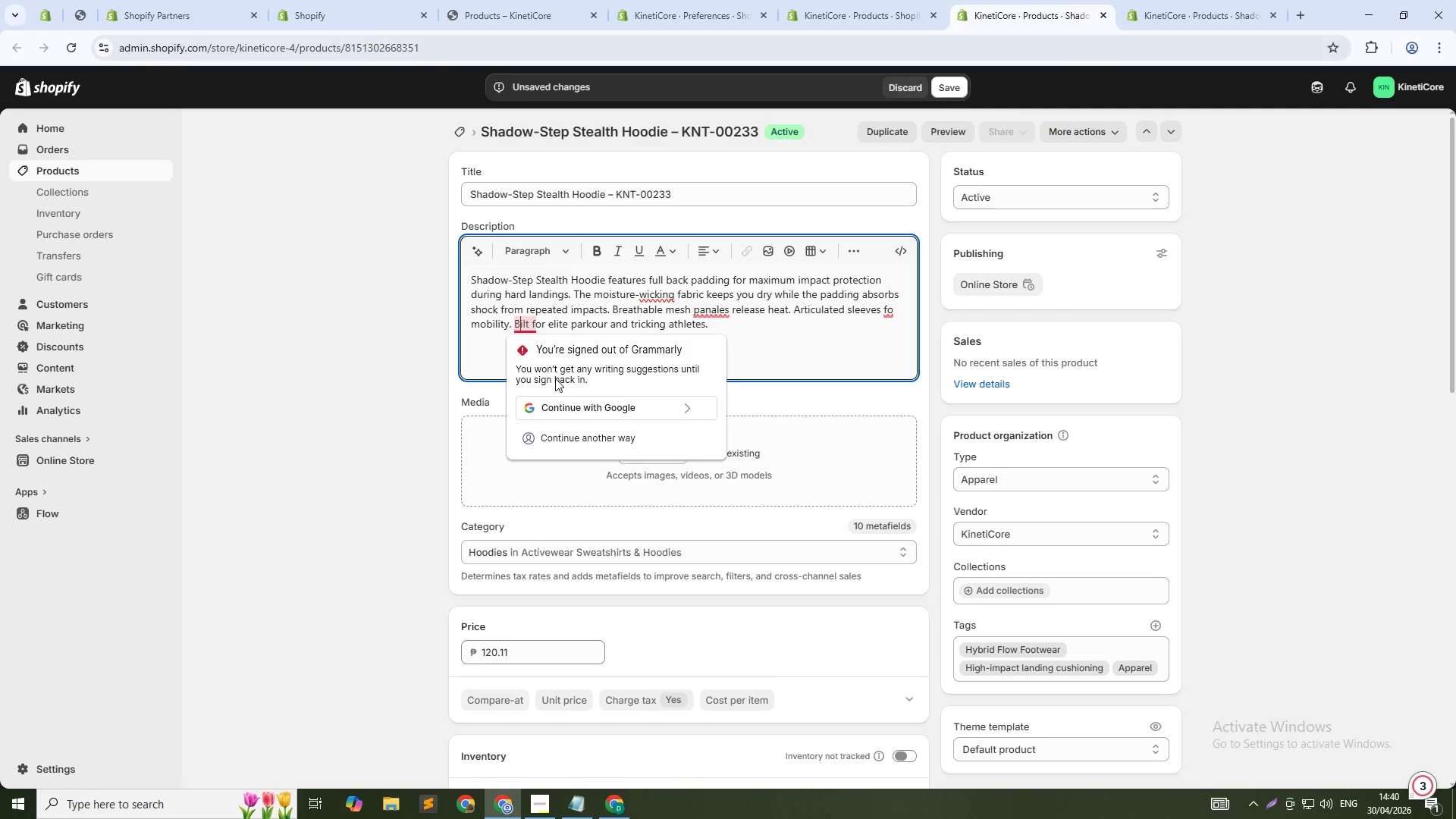 
key(U)
 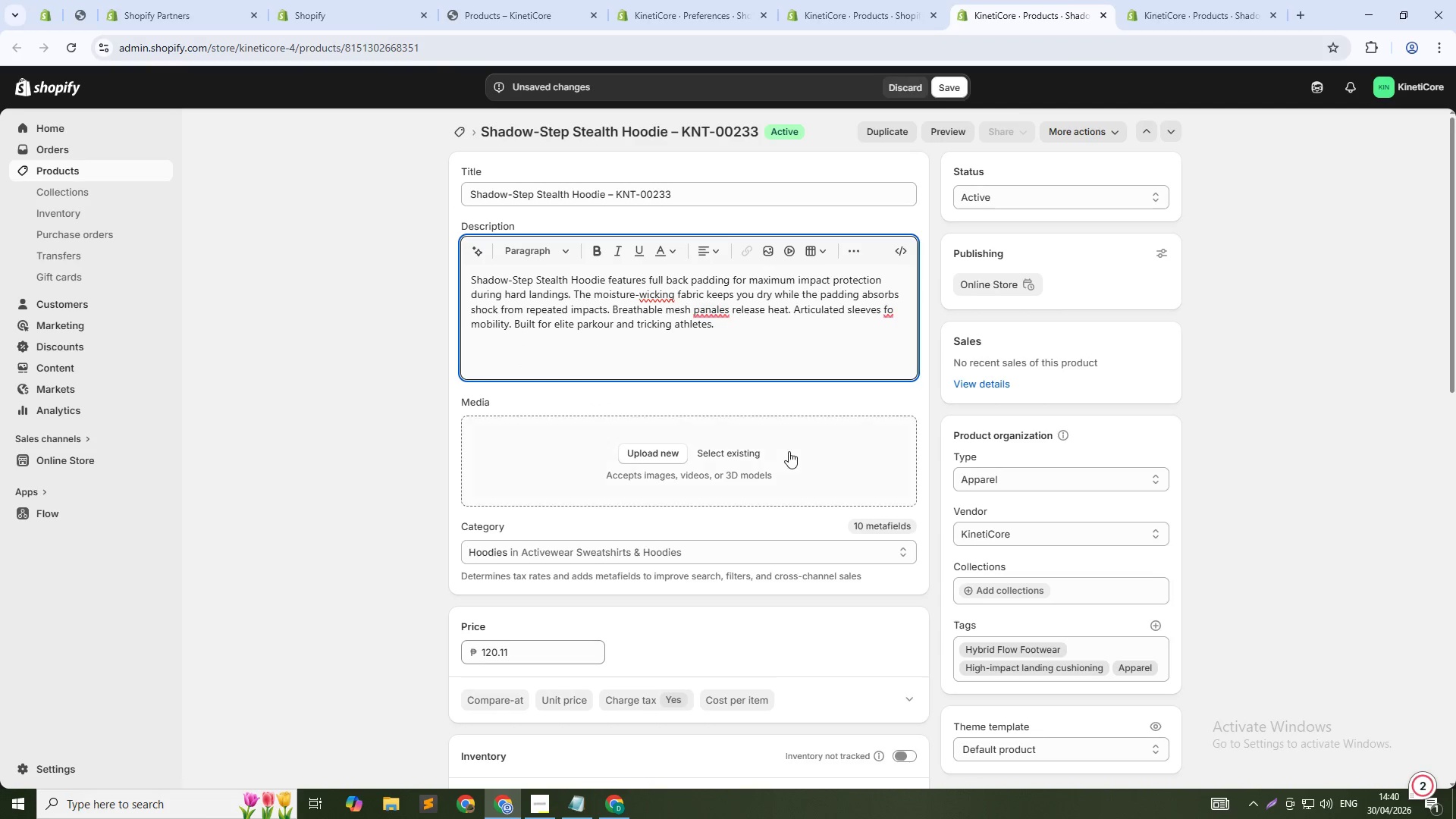 
left_click([729, 458])
 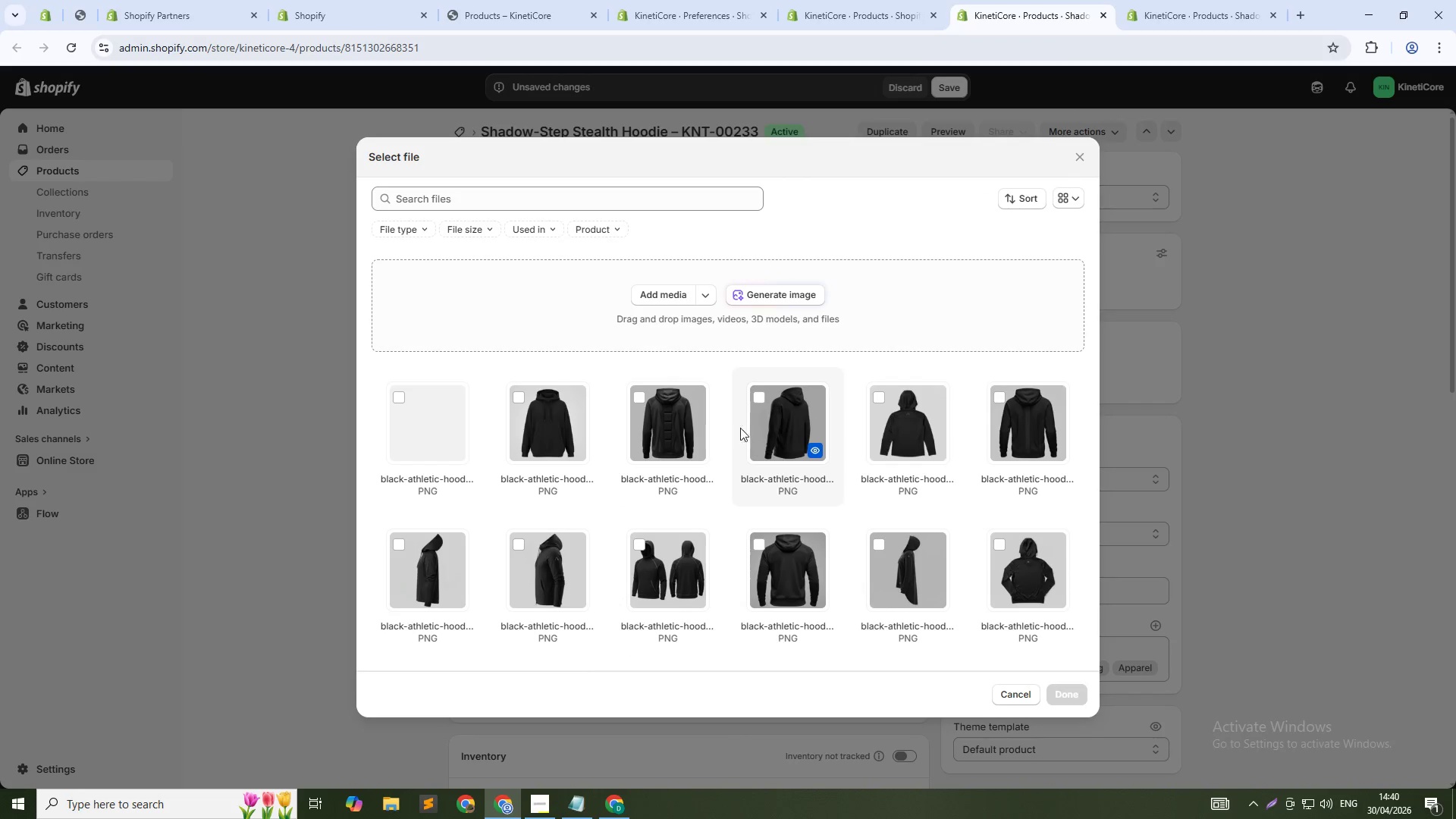 
left_click([753, 290])
 